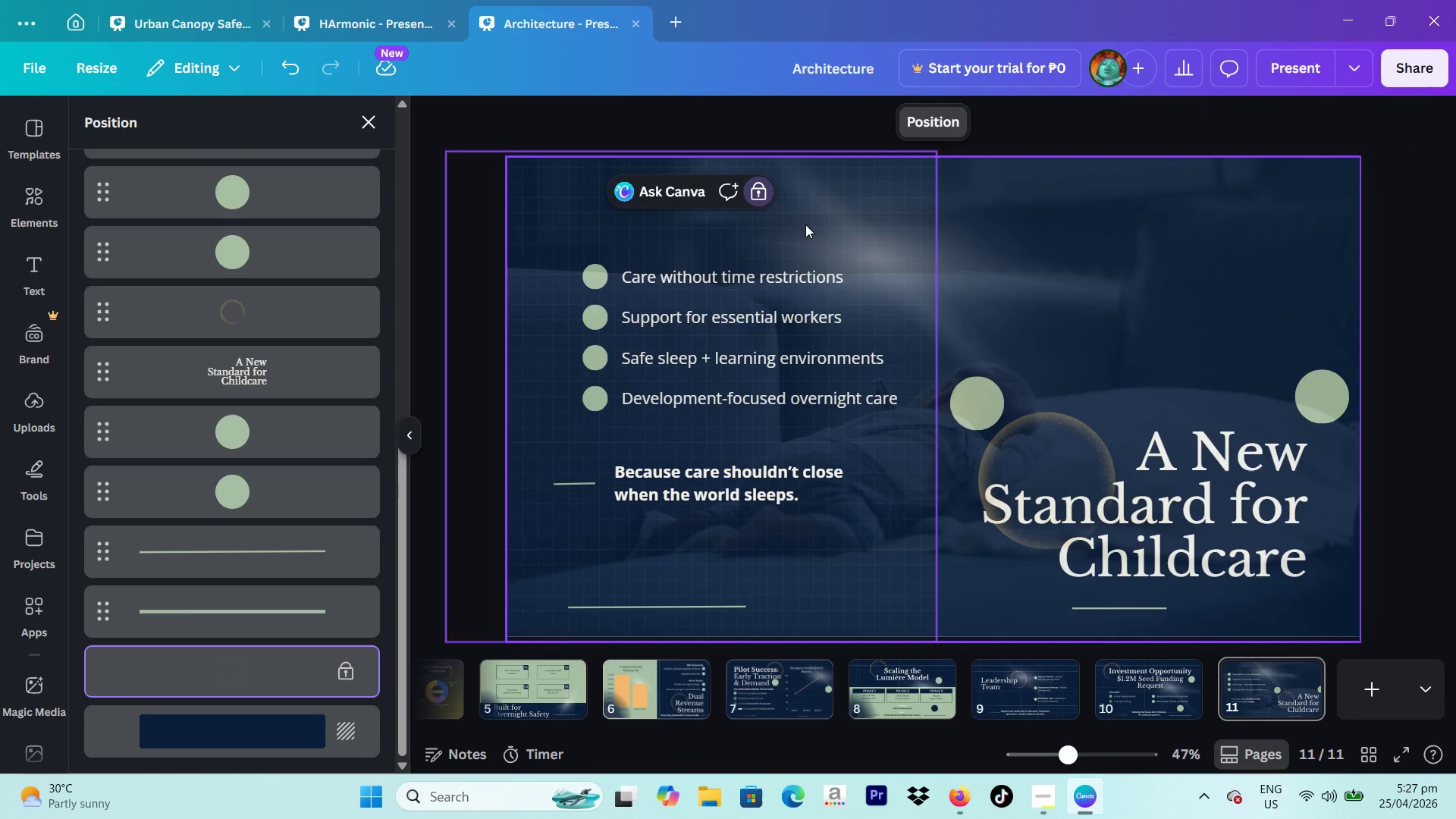 
left_click([761, 196])
 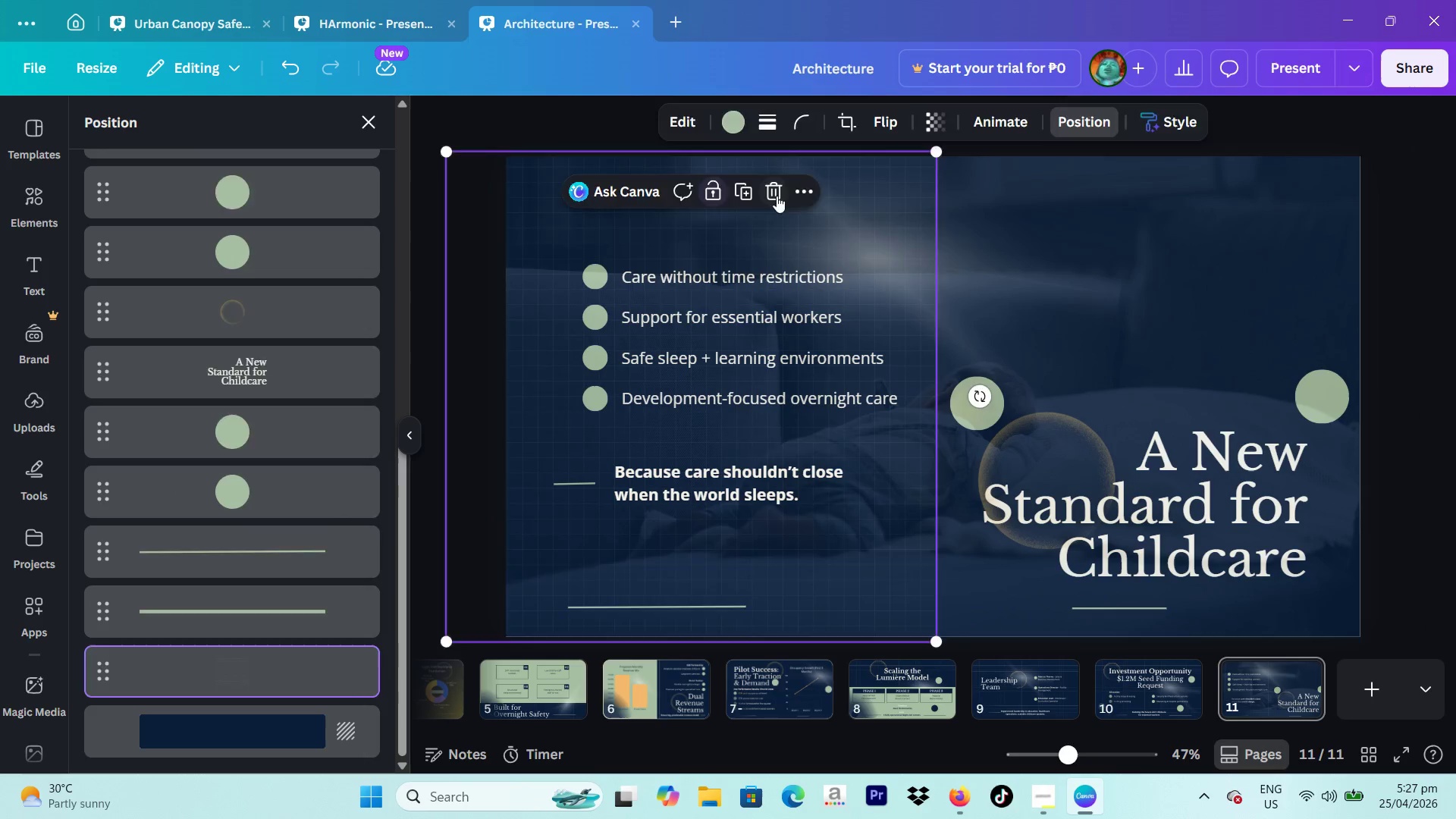 
key(Backspace)
 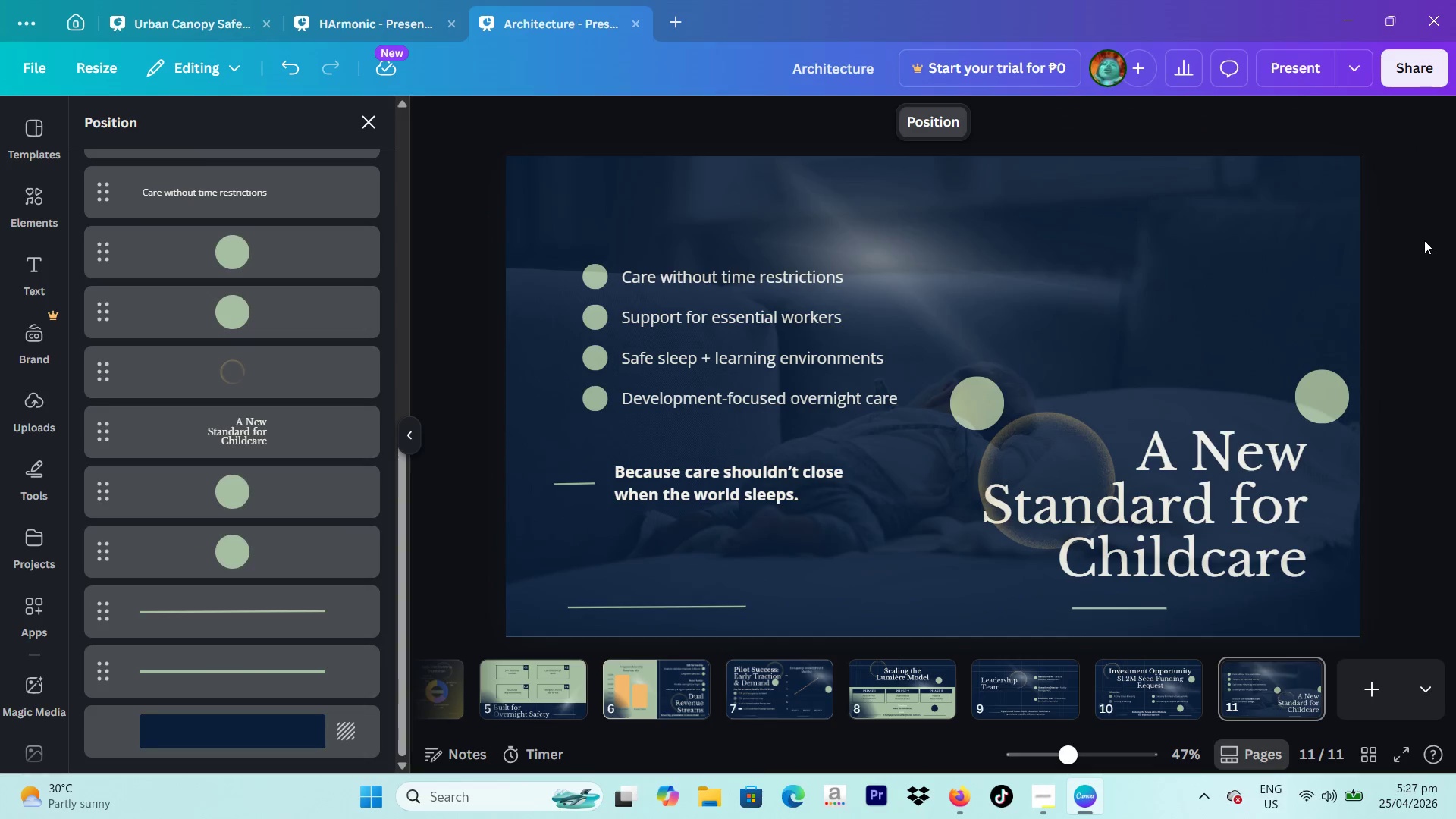 
left_click([1424, 240])
 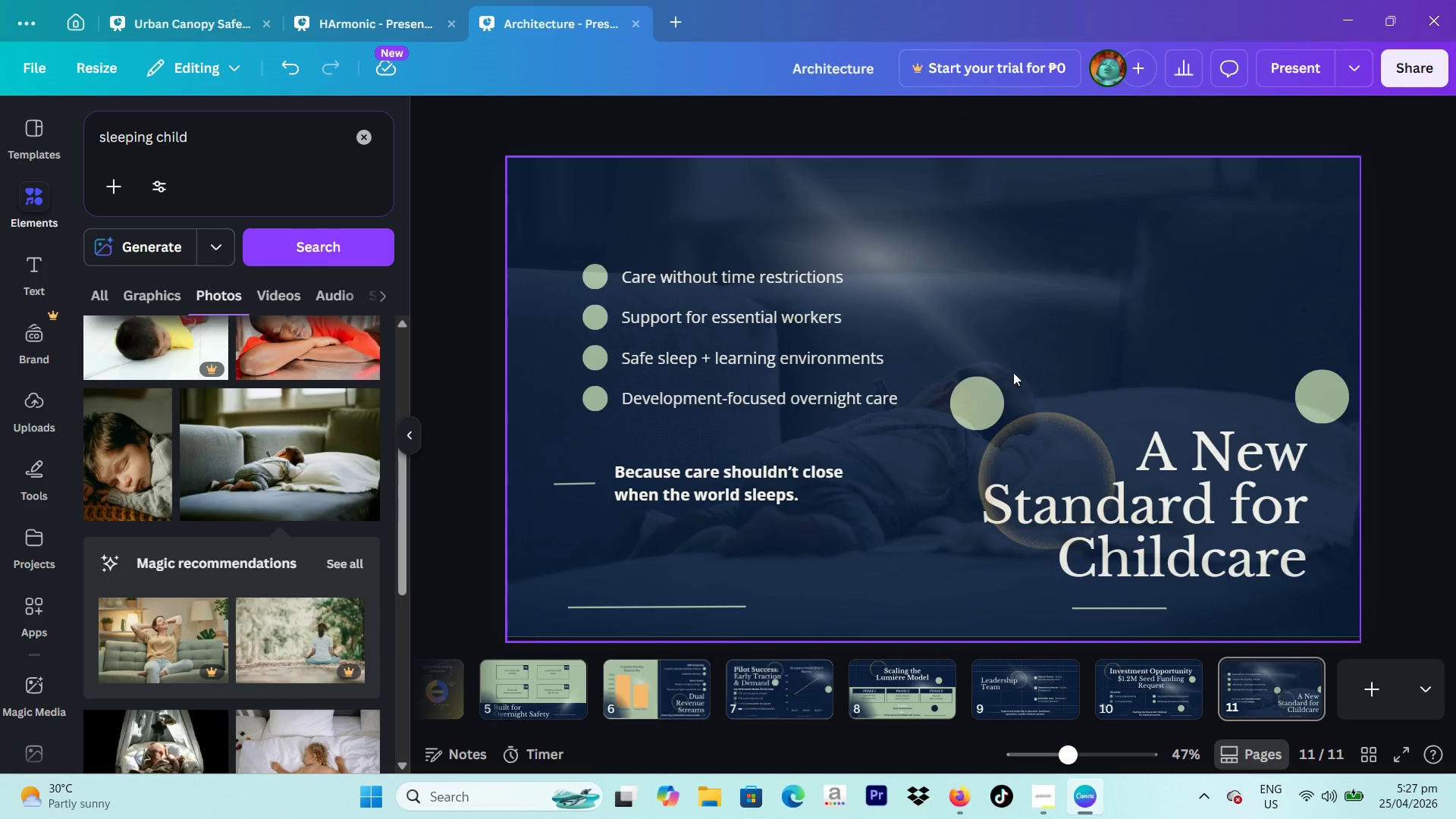 
left_click([972, 405])
 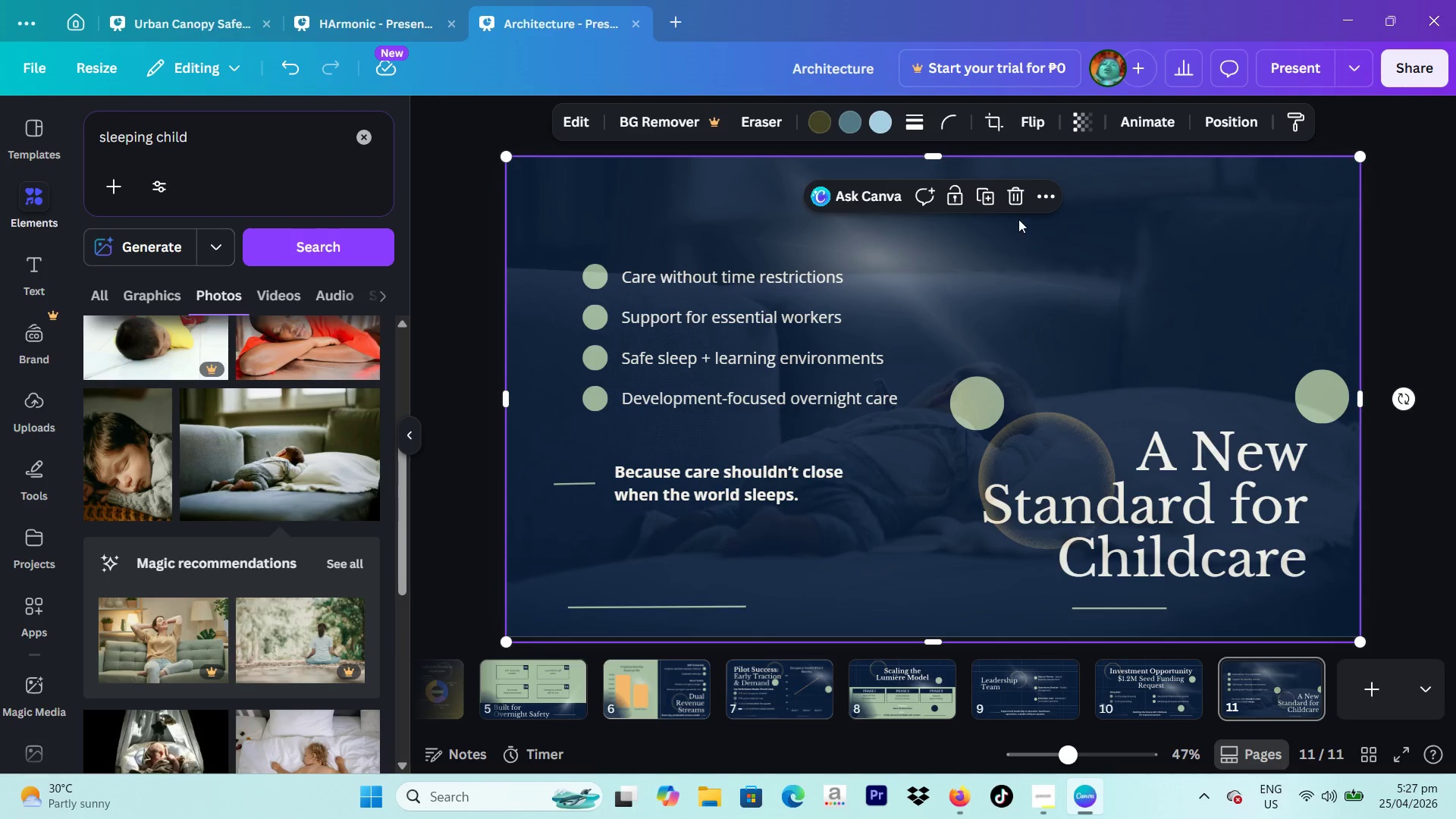 
left_click([1033, 199])
 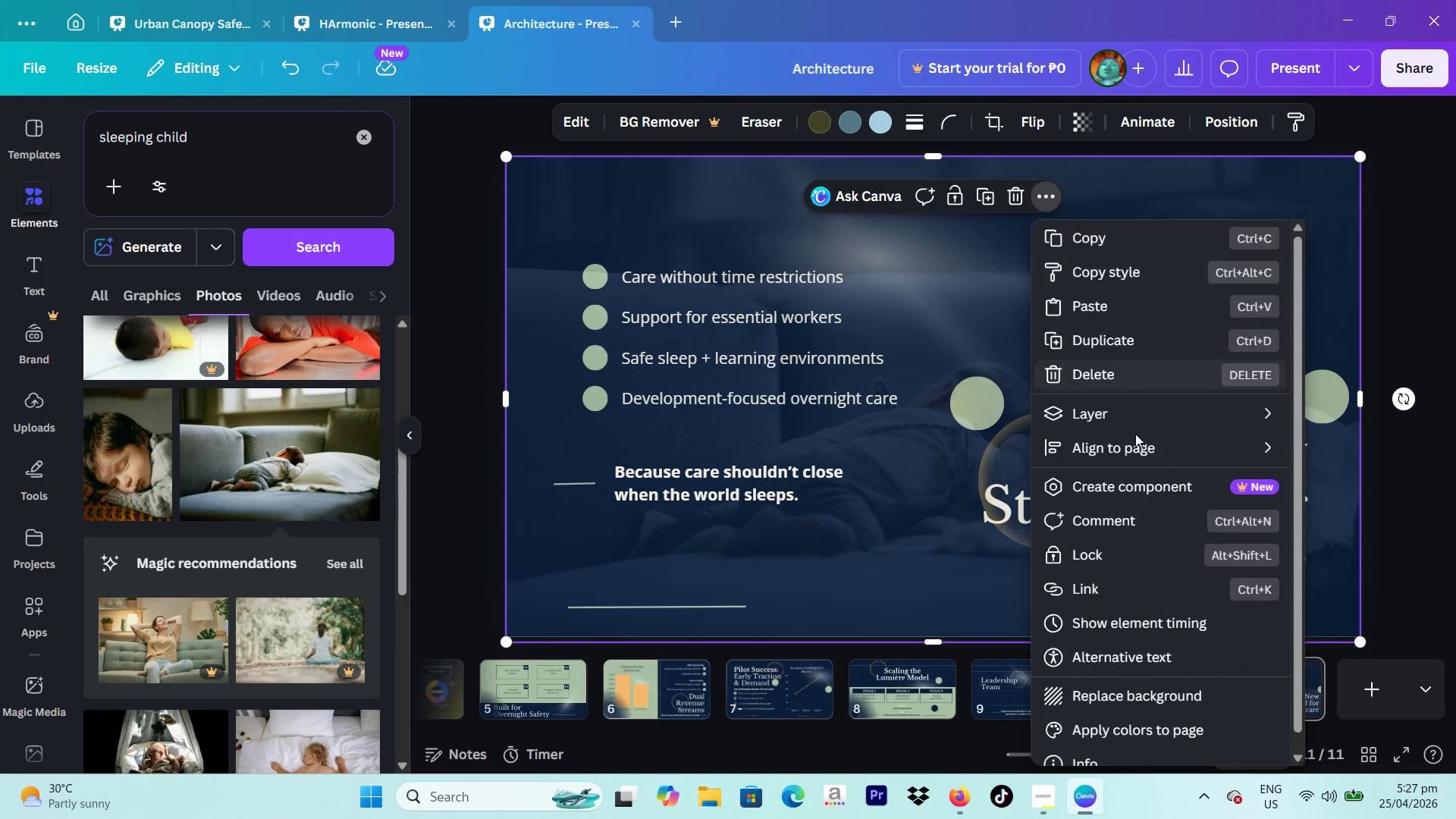 
left_click([1138, 387])
 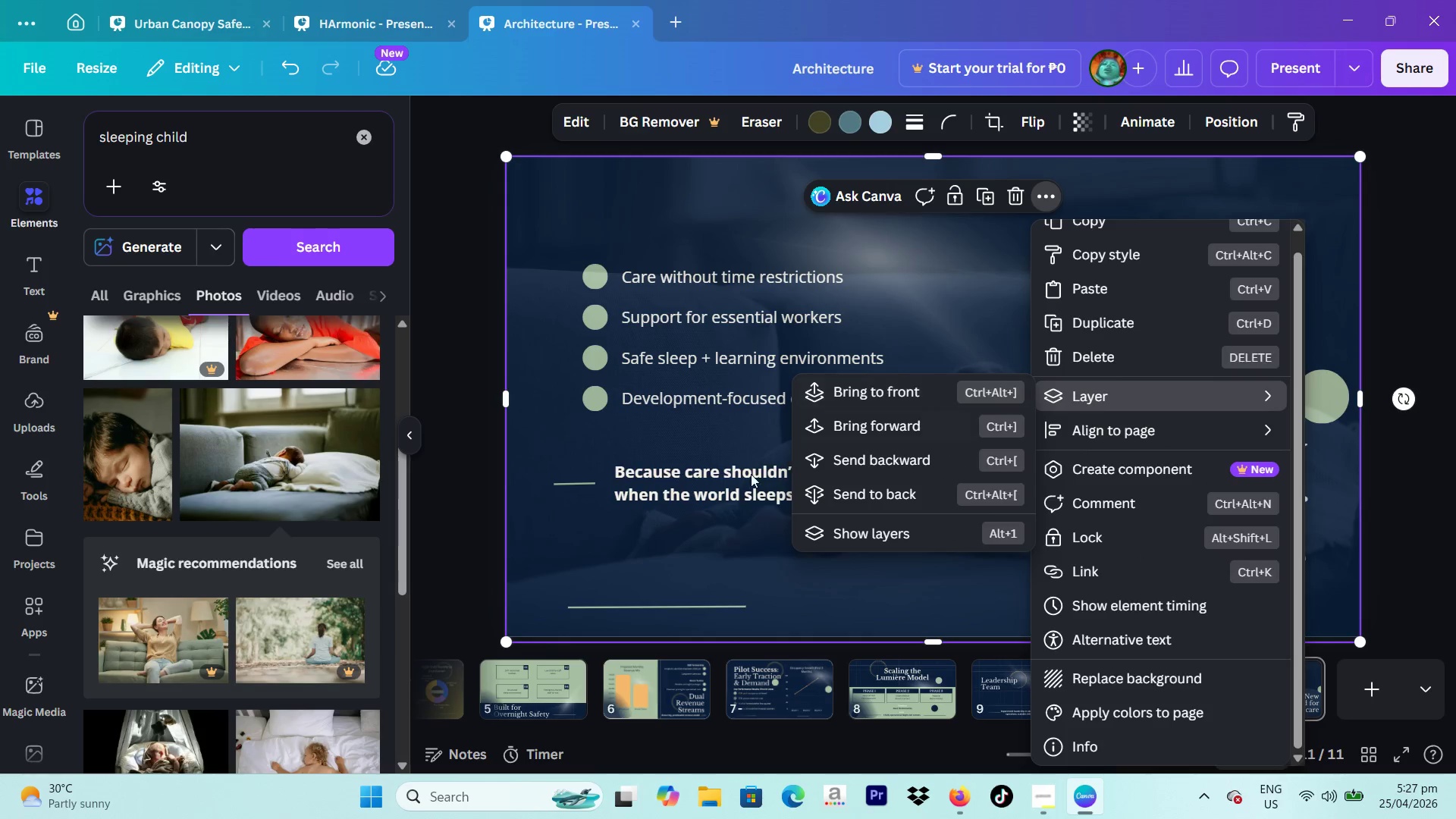 
scroll: coordinate [1141, 448], scroll_direction: down, amount: 1.0
 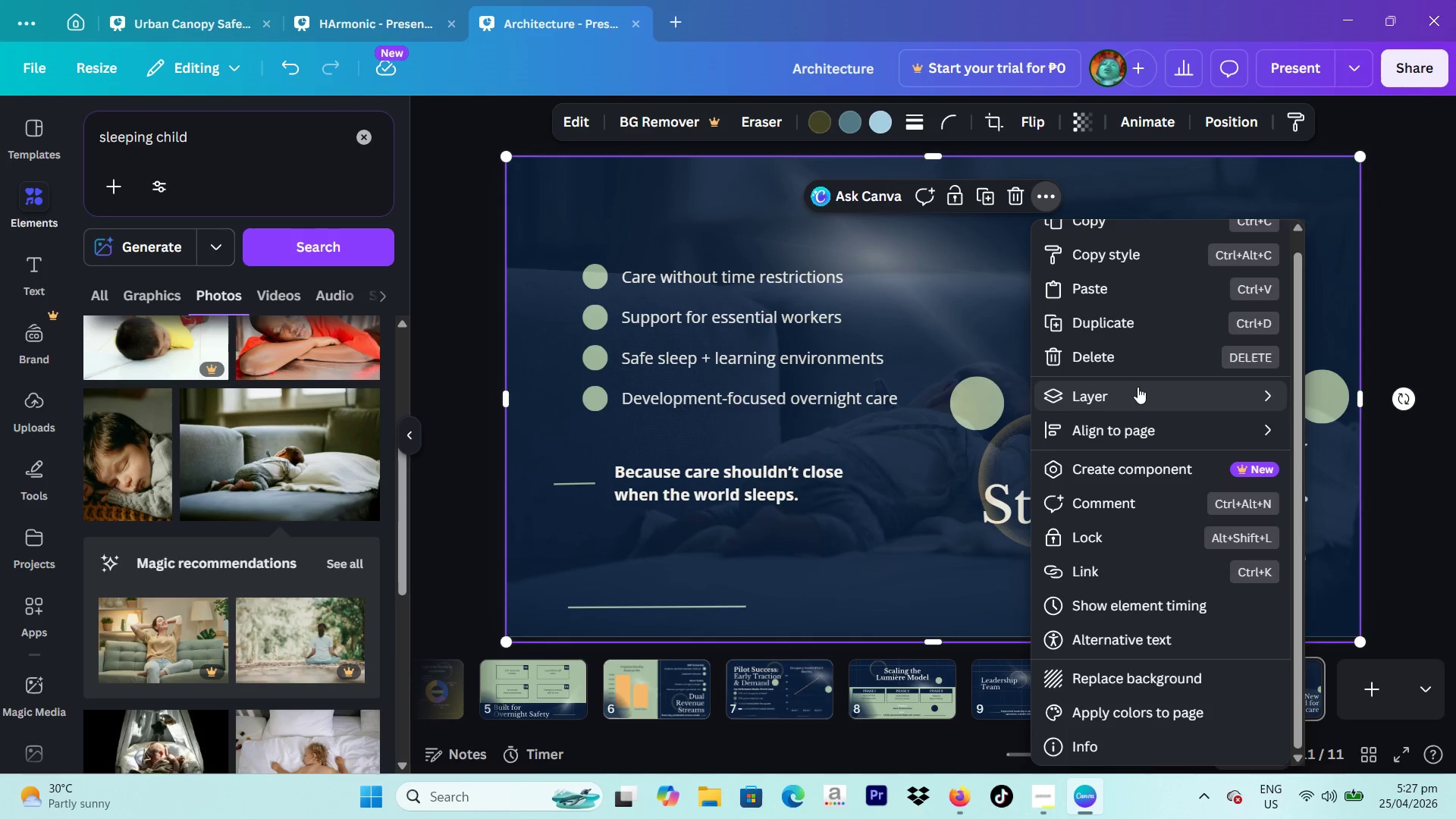 
left_click([834, 490])
 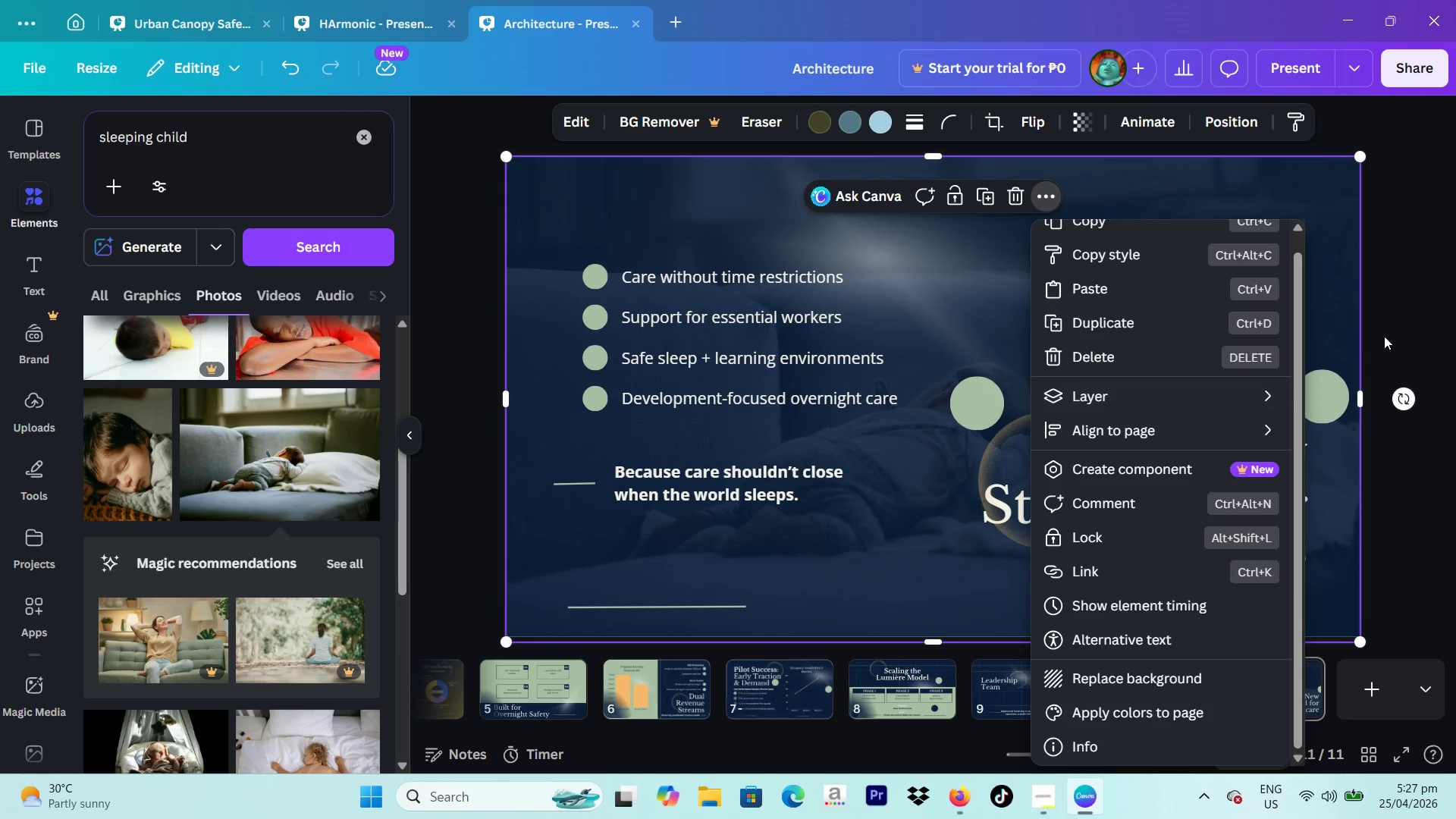 
left_click([1414, 327])
 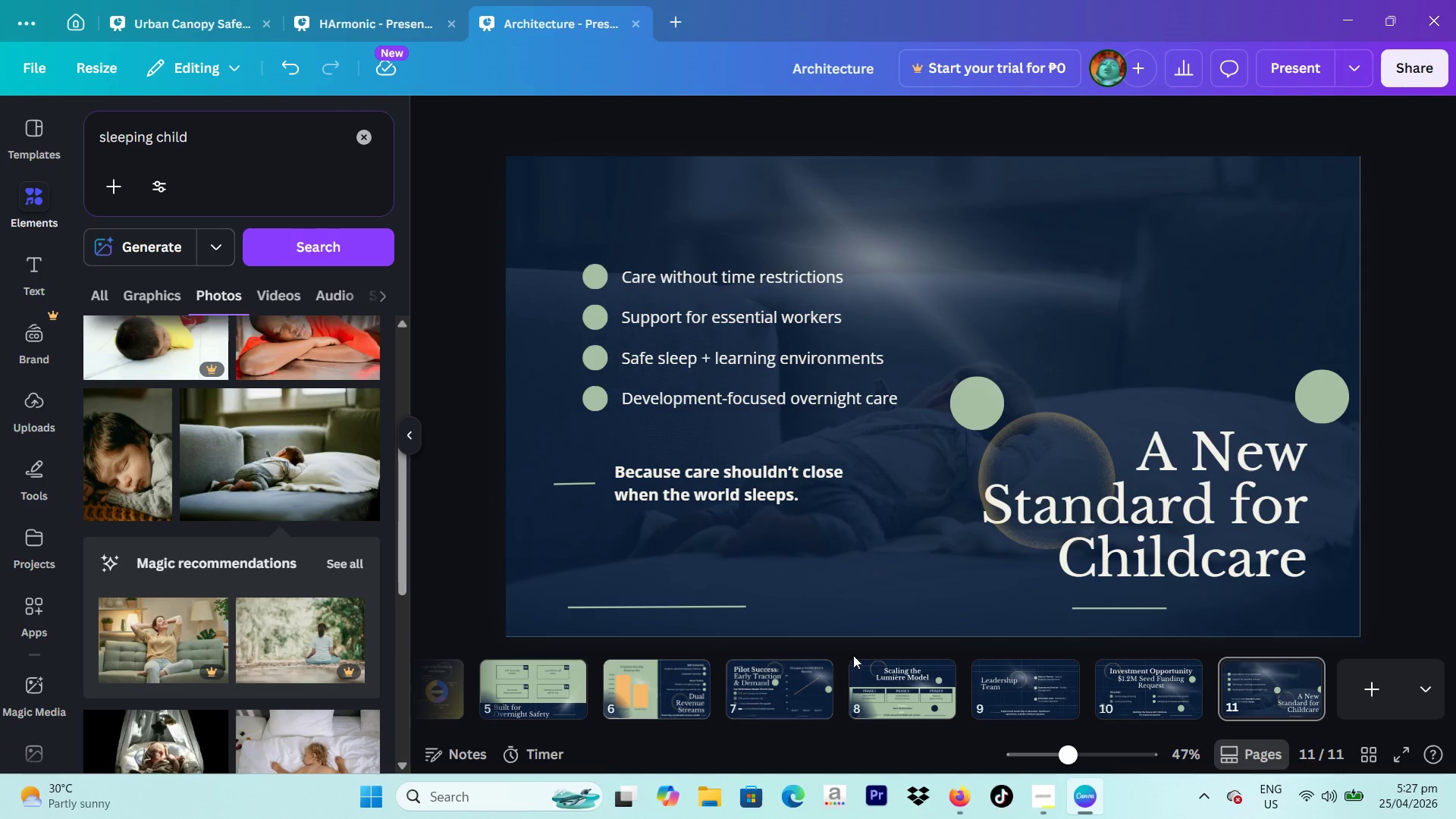 
scroll: coordinate [774, 661], scroll_direction: up, amount: 10.0
 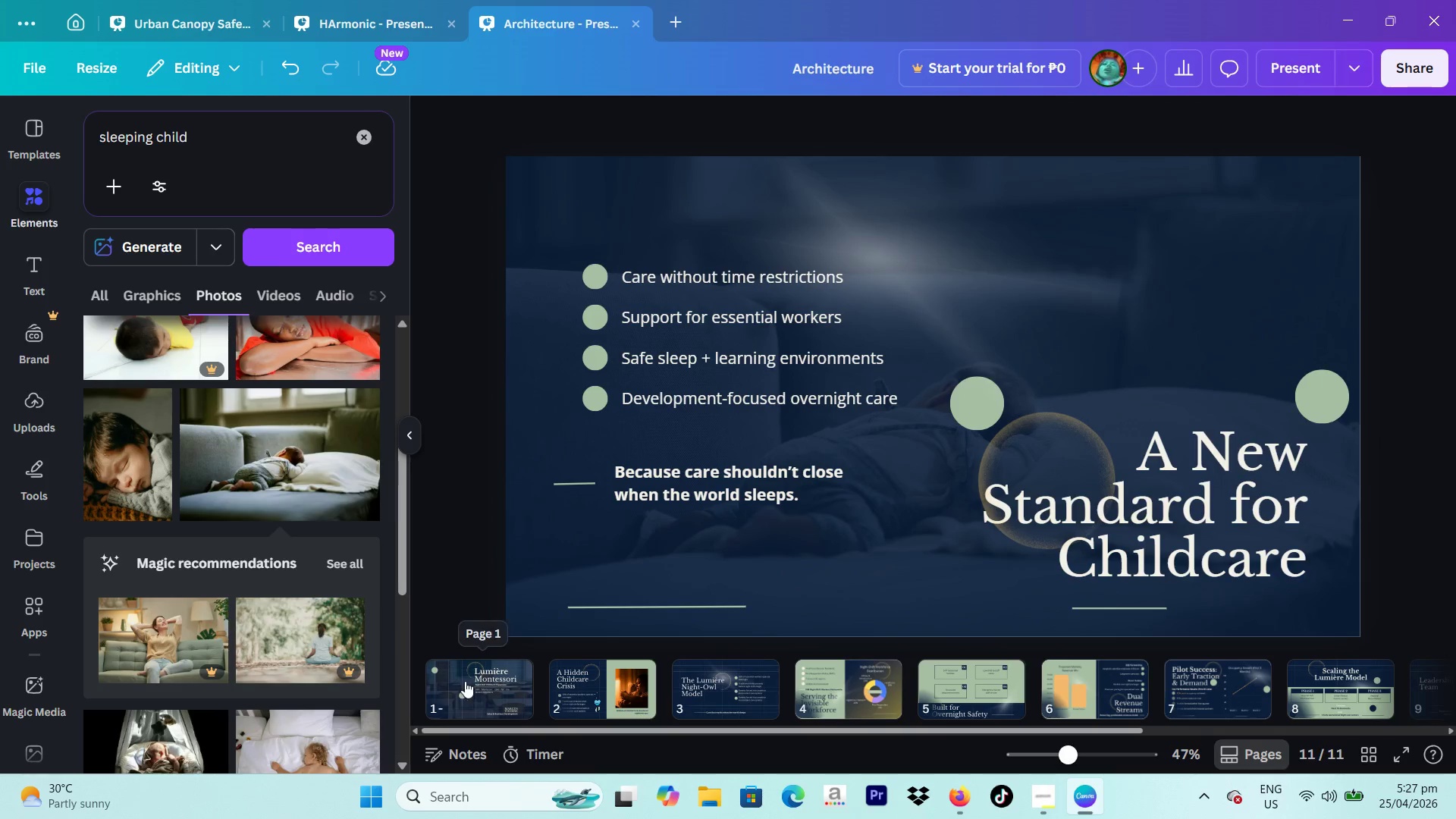 
left_click([473, 686])
 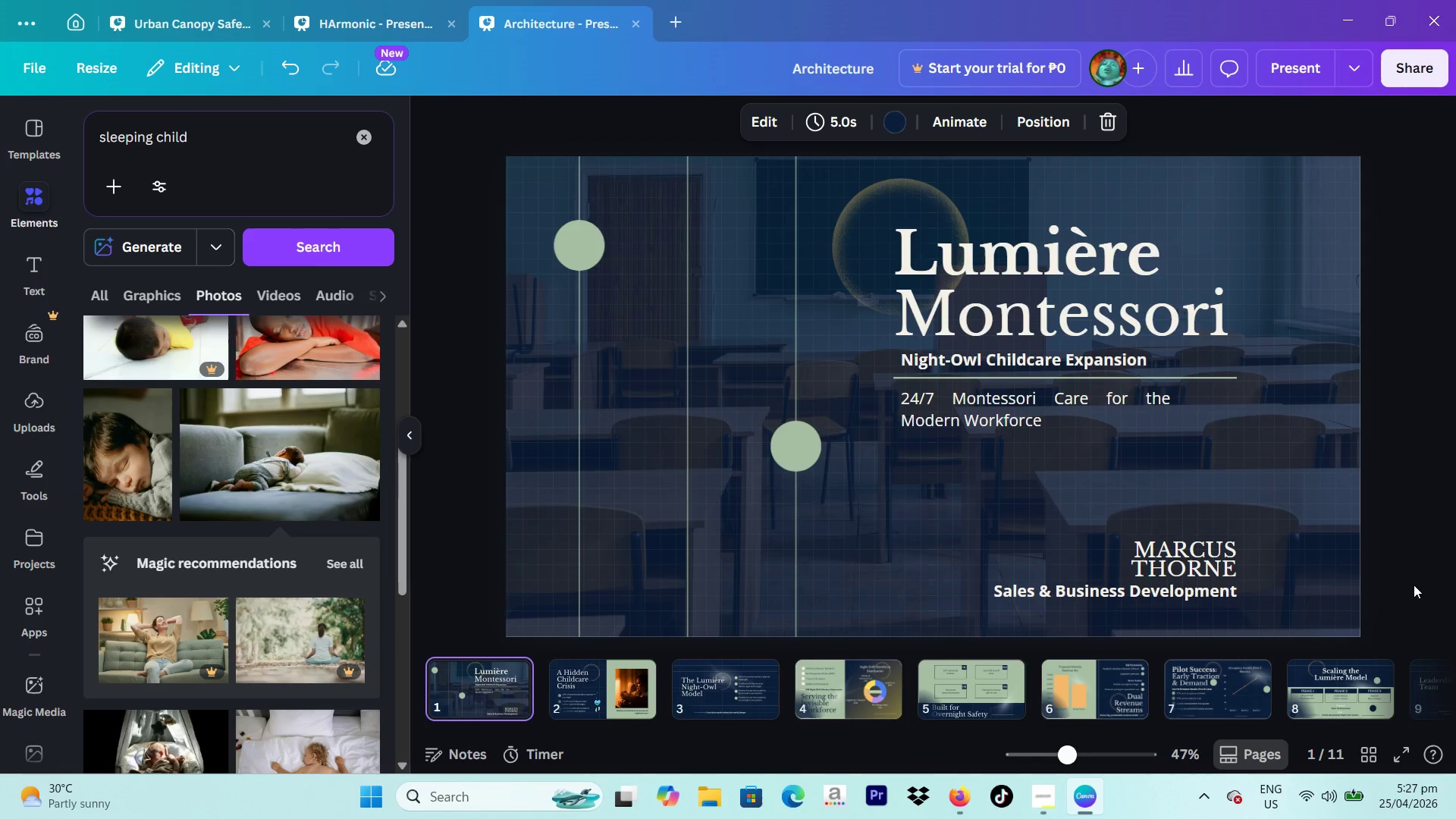 
left_click([1317, 691])
 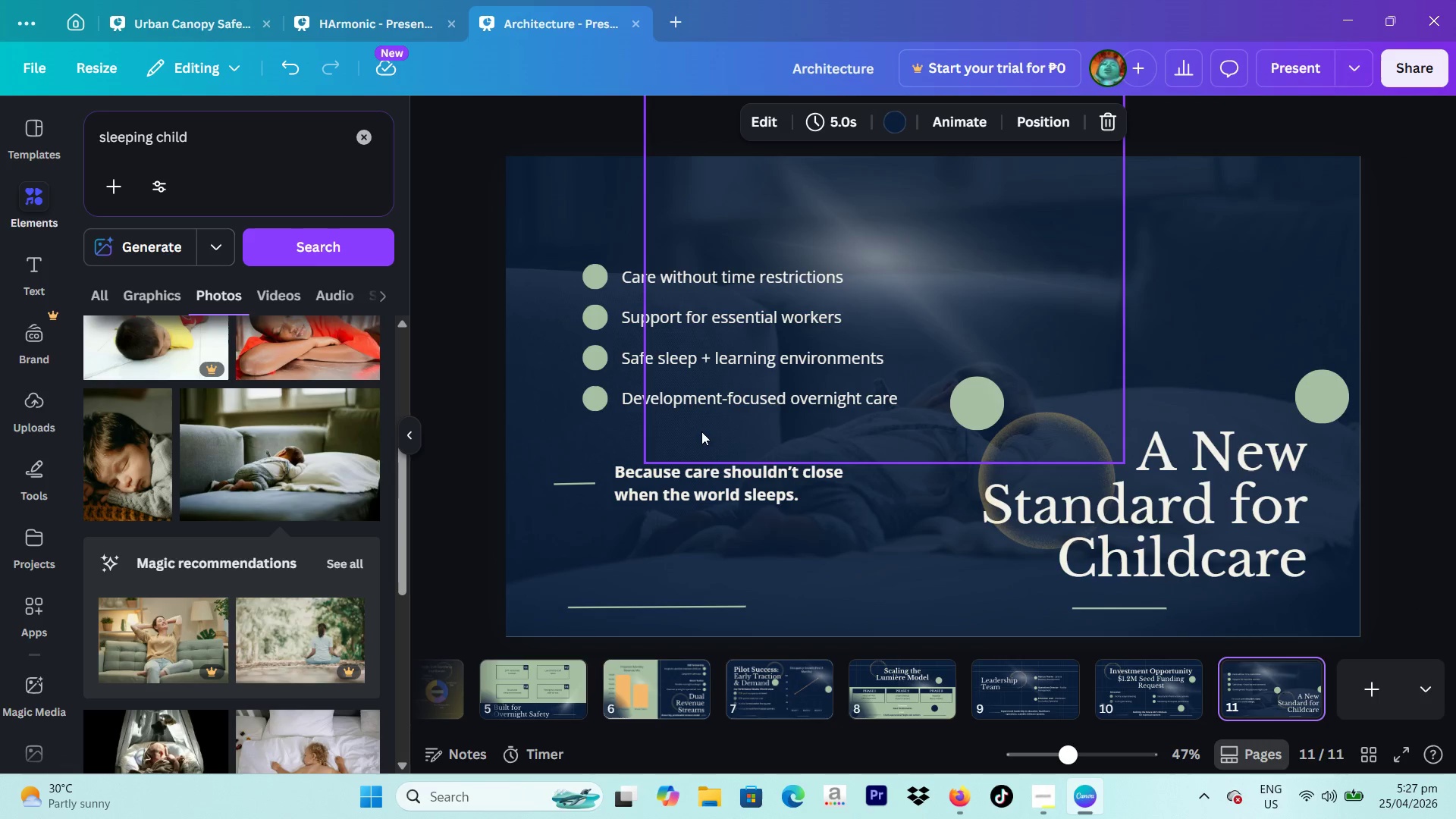 
scroll: coordinate [706, 436], scroll_direction: down, amount: 10.0
 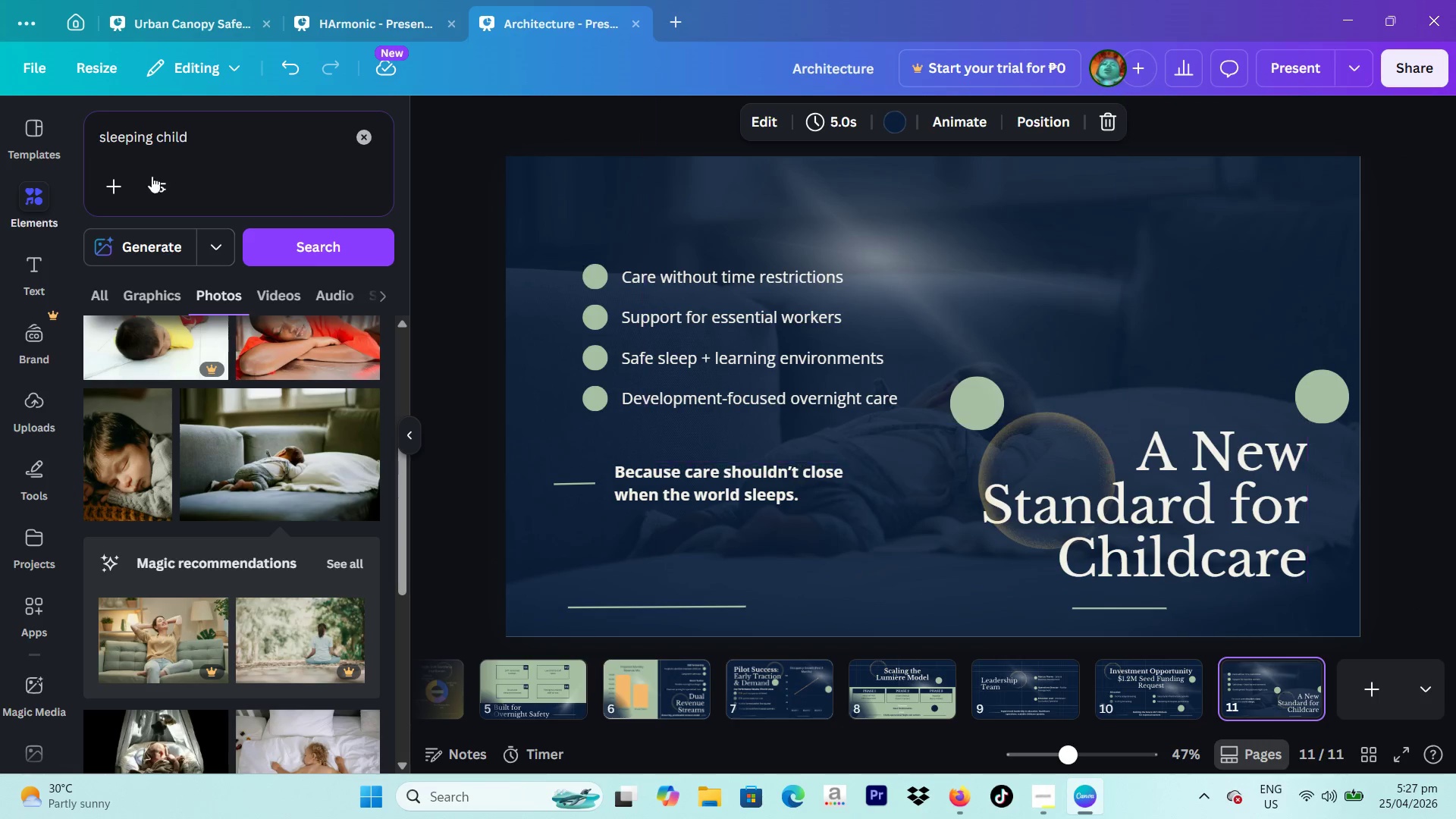 
left_click([41, 125])
 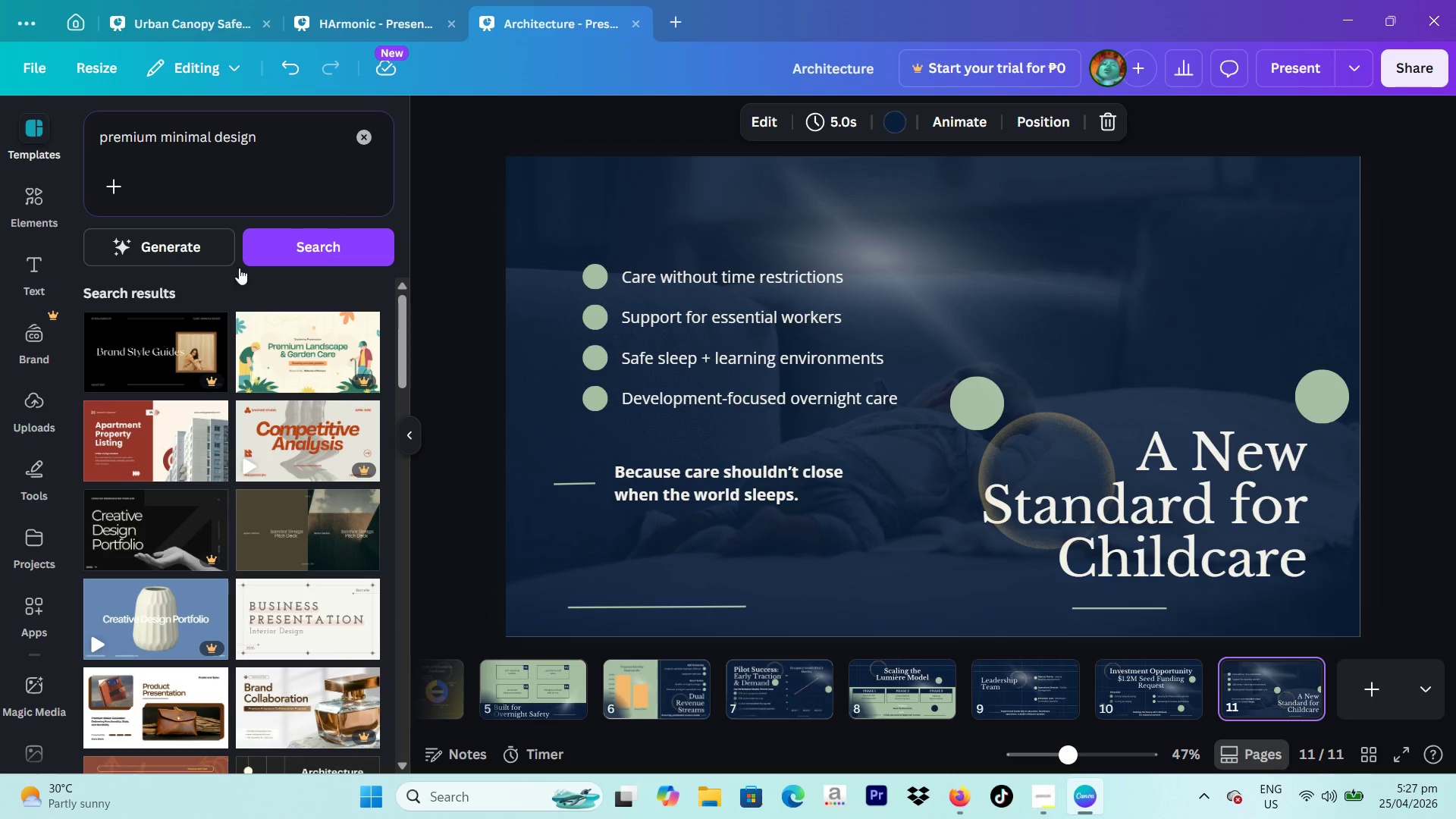 
scroll: coordinate [246, 519], scroll_direction: down, amount: 16.0
 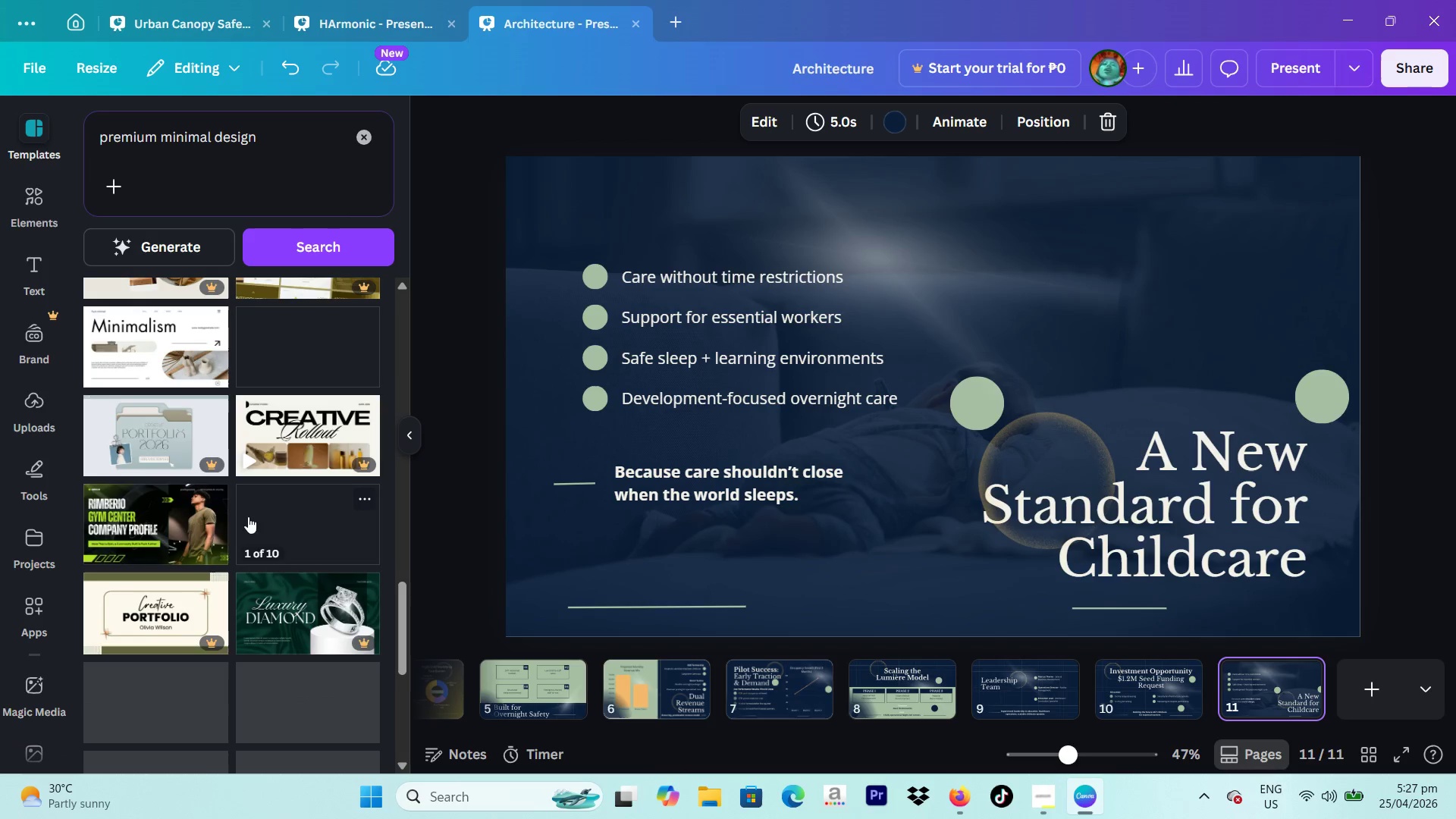 
scroll: coordinate [248, 515], scroll_direction: up, amount: 1.0
 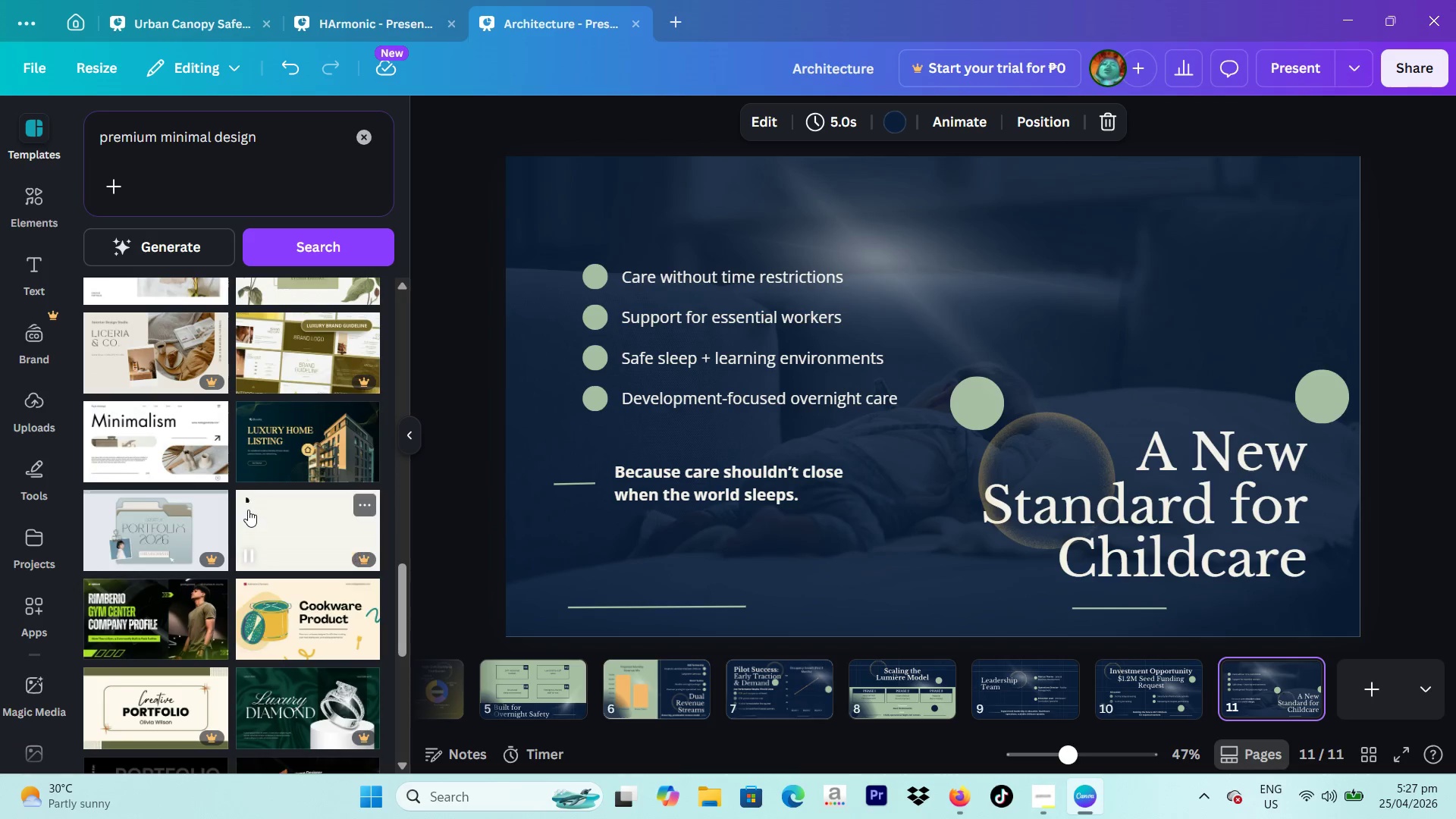 
scroll: coordinate [249, 509], scroll_direction: down, amount: 4.0
 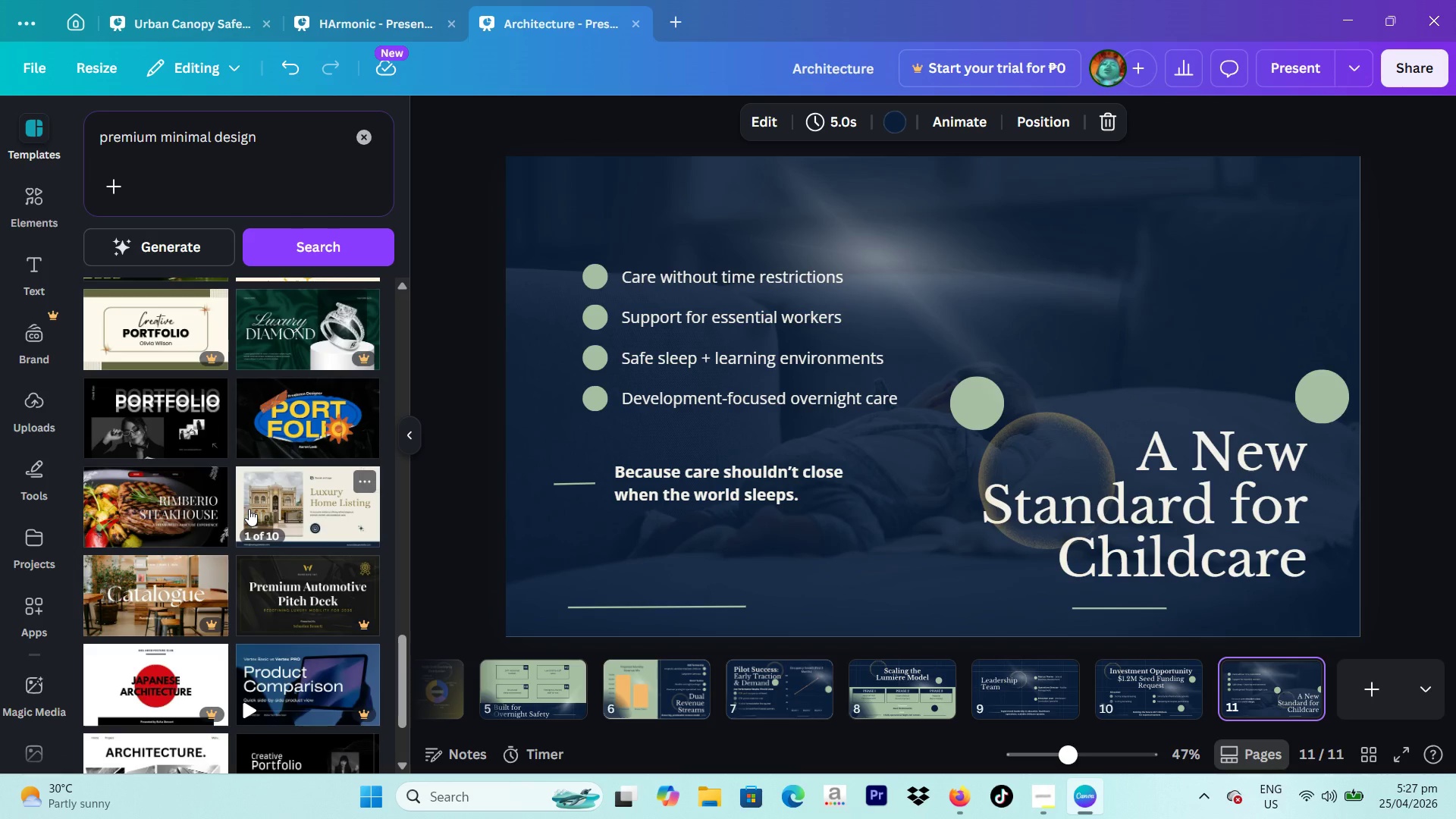 
scroll: coordinate [249, 460], scroll_direction: up, amount: 11.0
 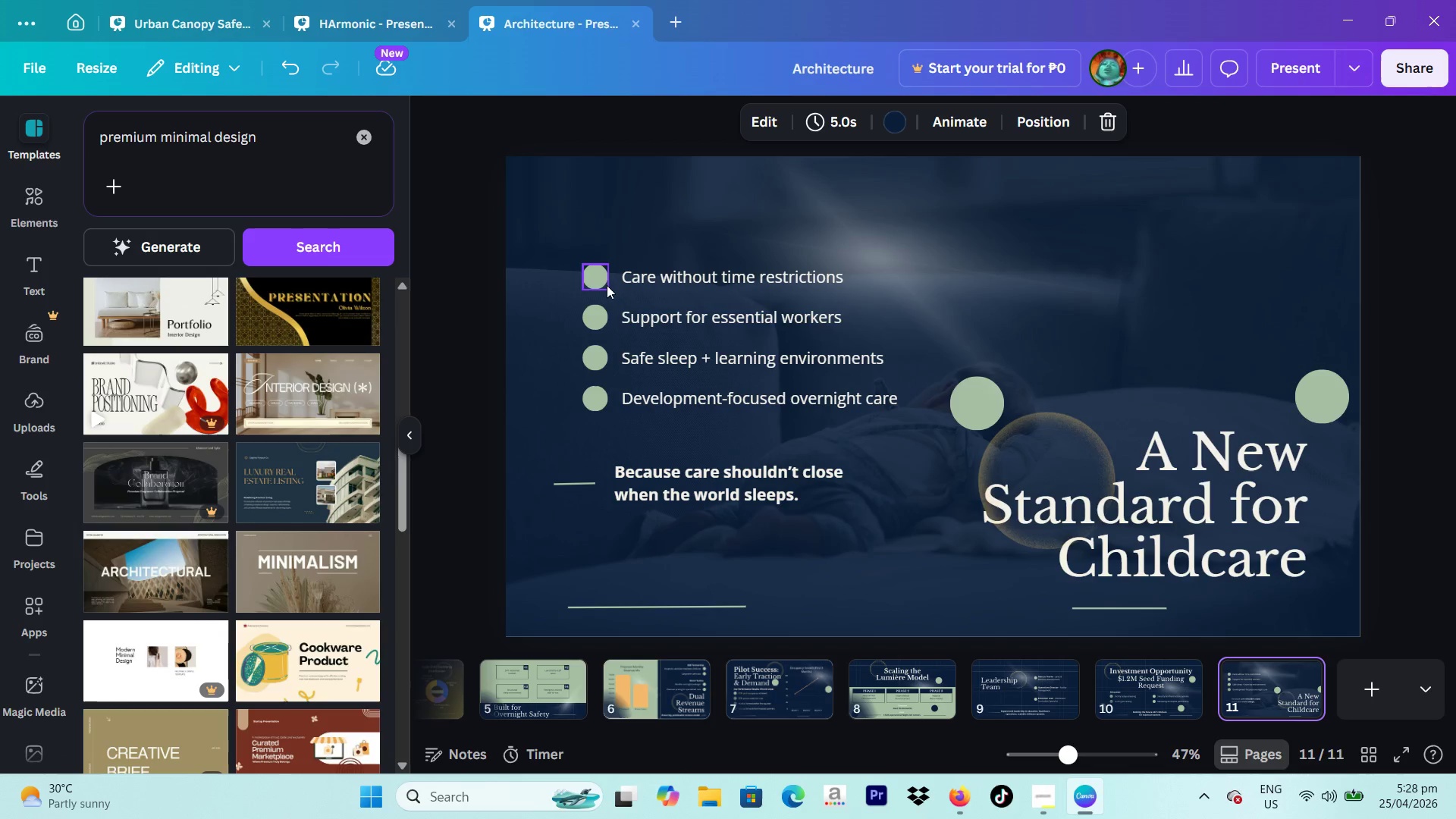 
right_click([1291, 668])
 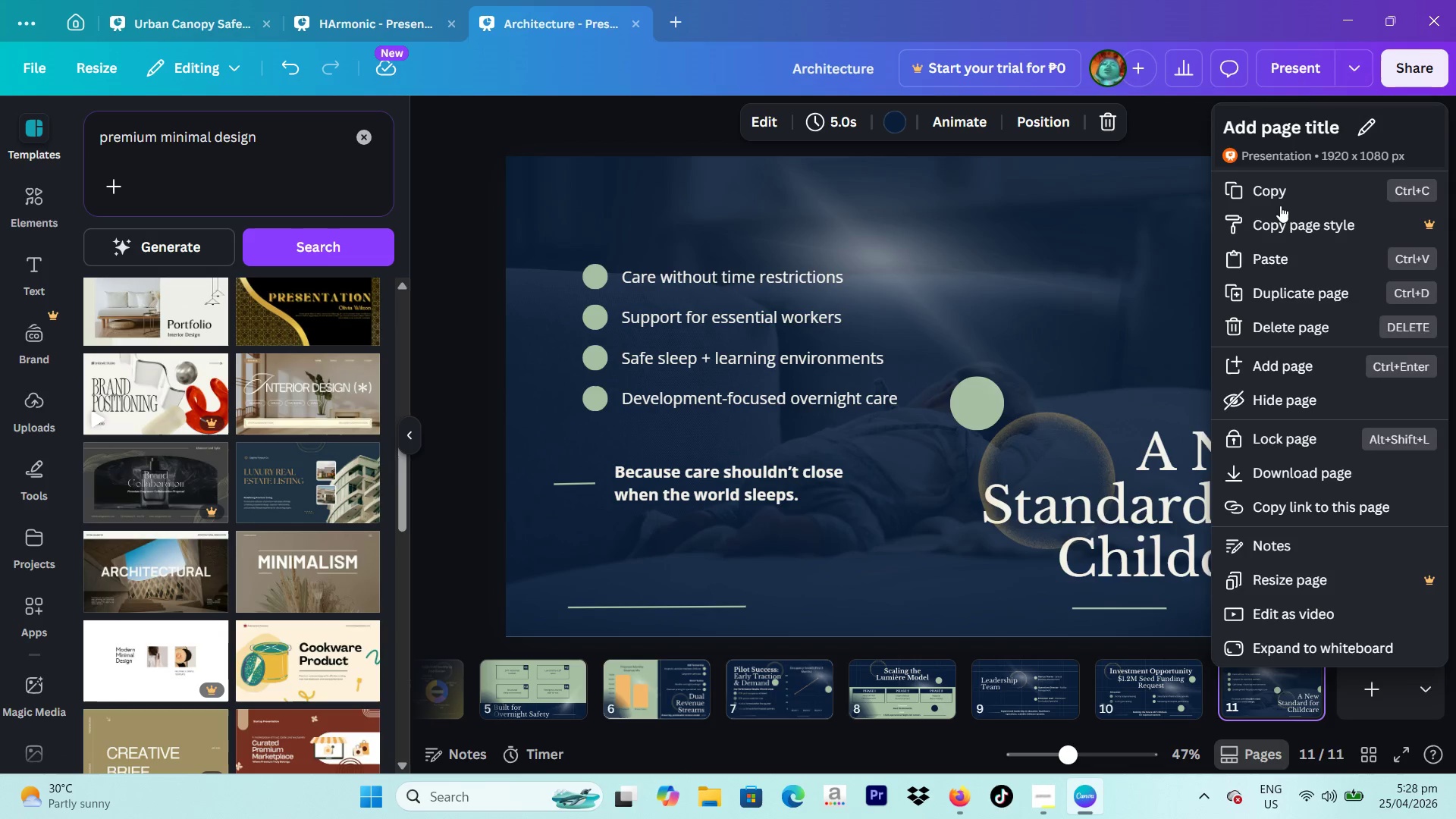 
left_click([1279, 194])
 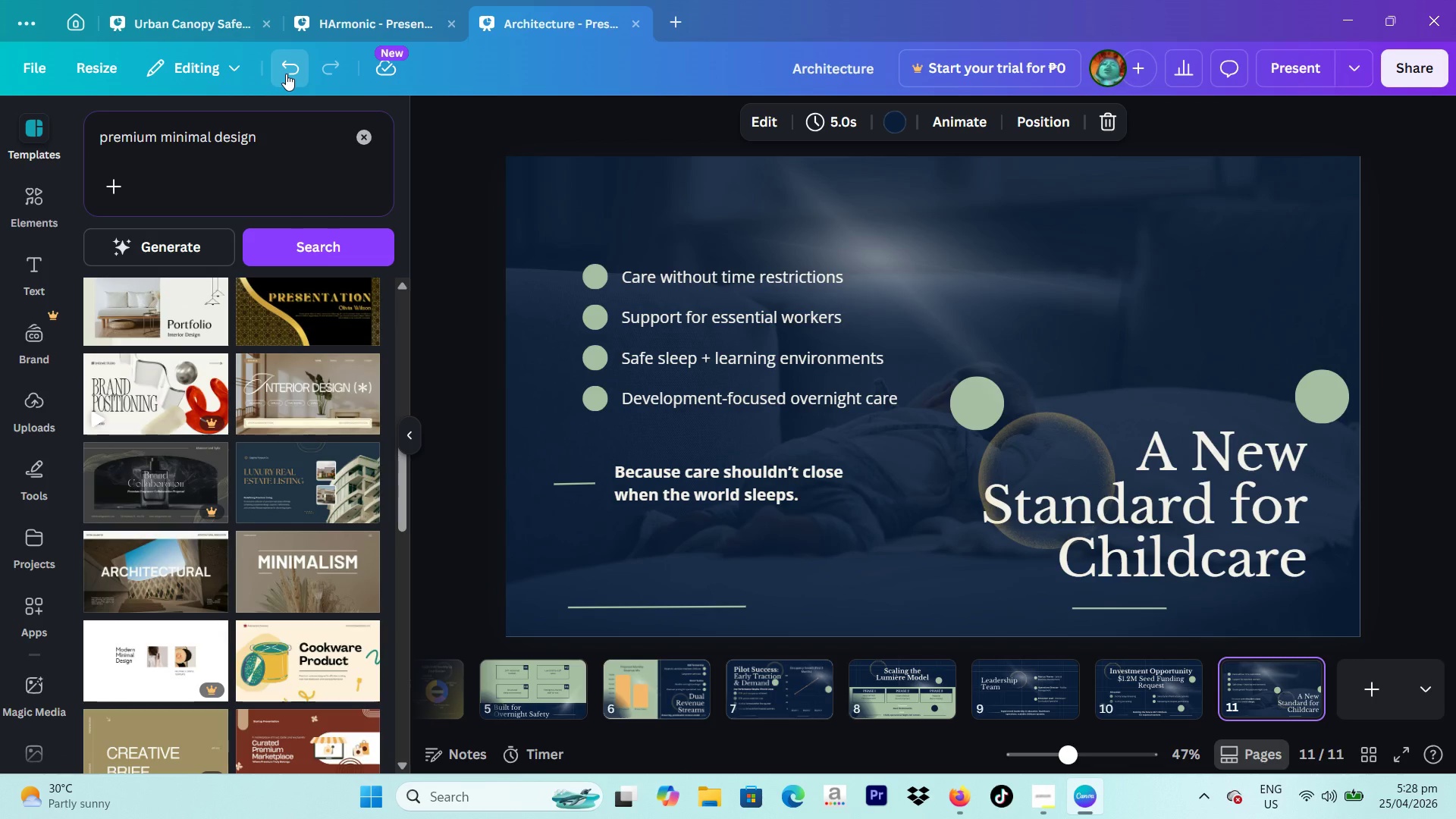 
triple_click([286, 74])
 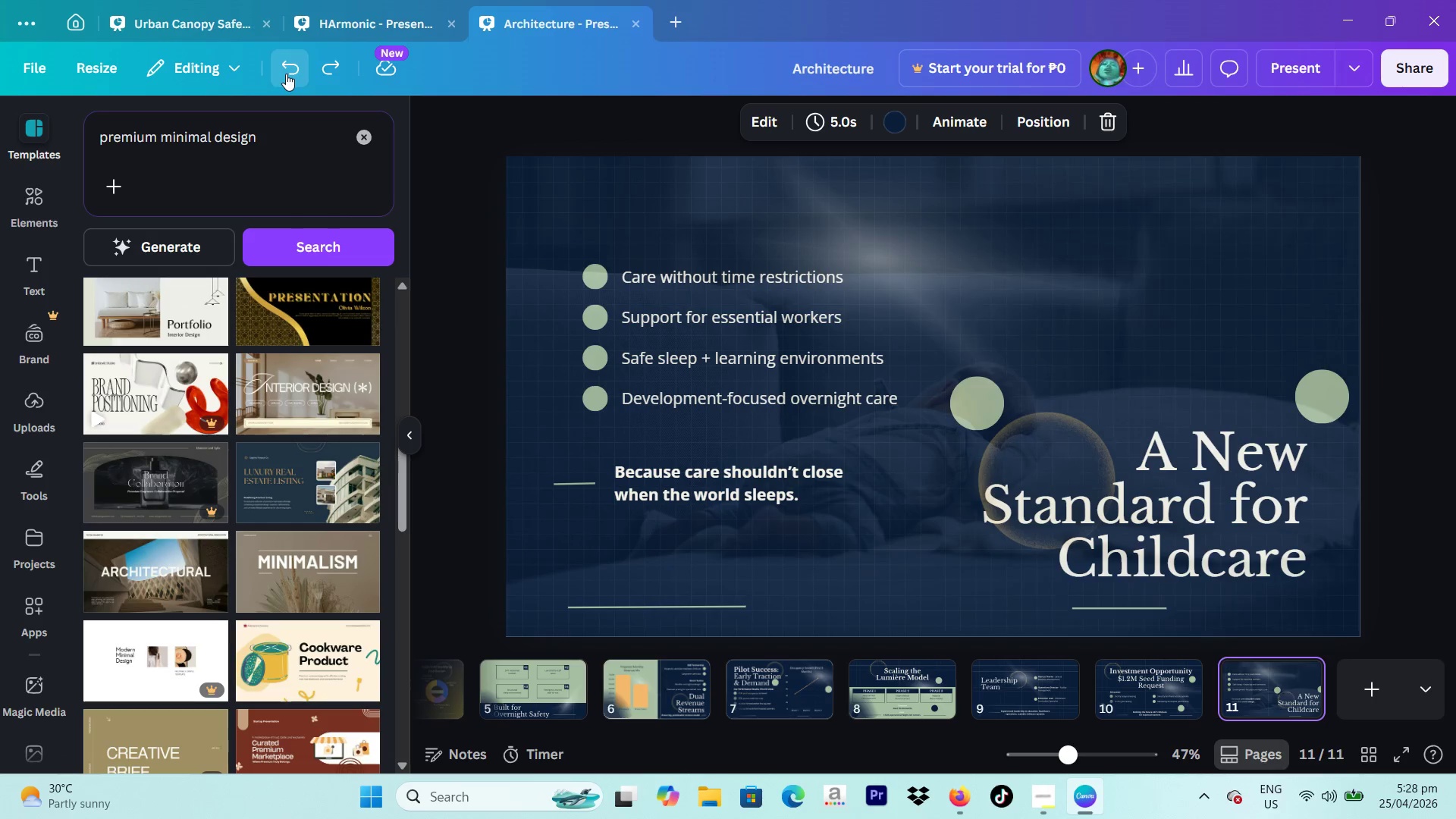 
triple_click([286, 74])
 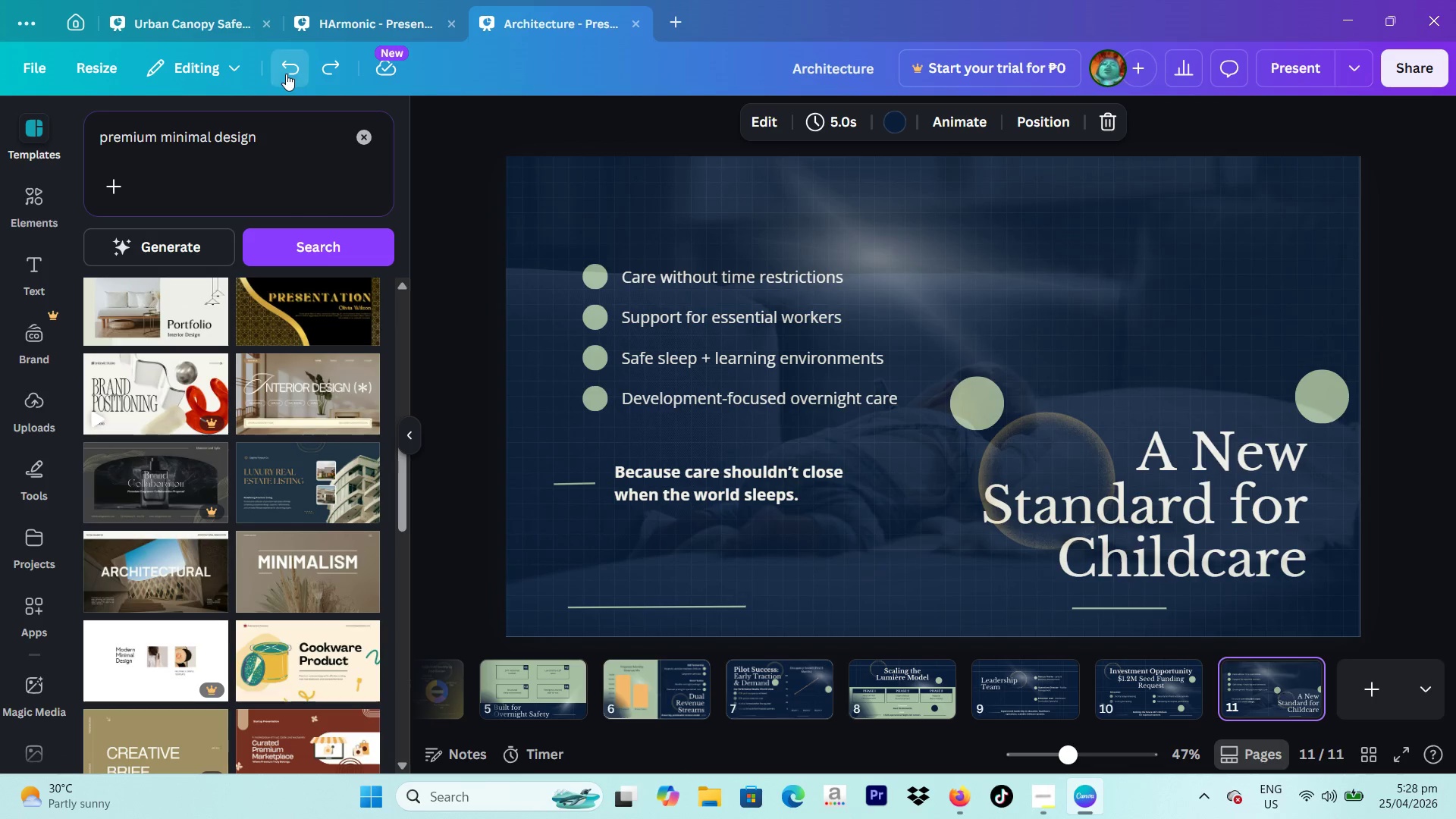 
triple_click([286, 74])
 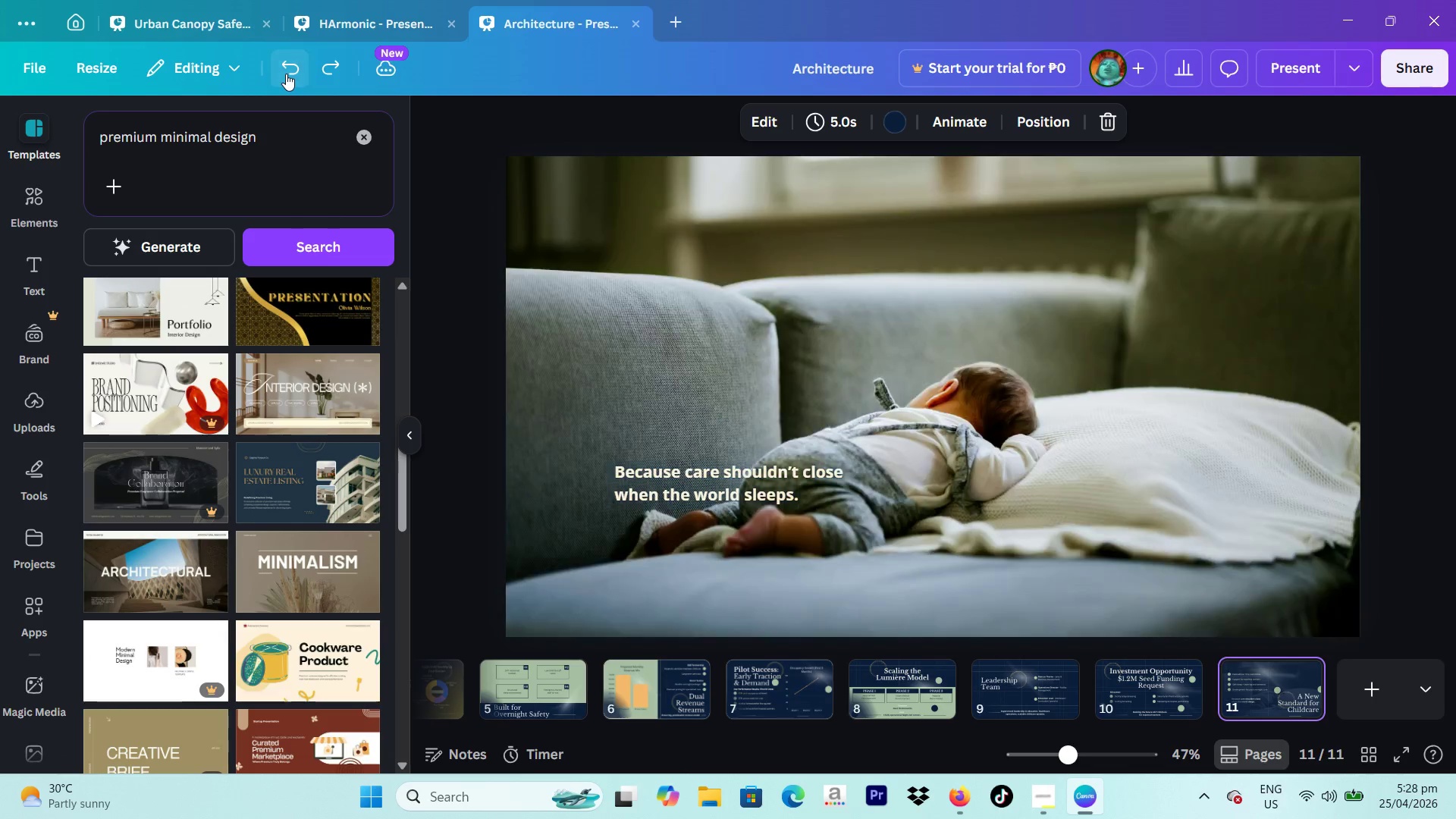 
triple_click([286, 74])
 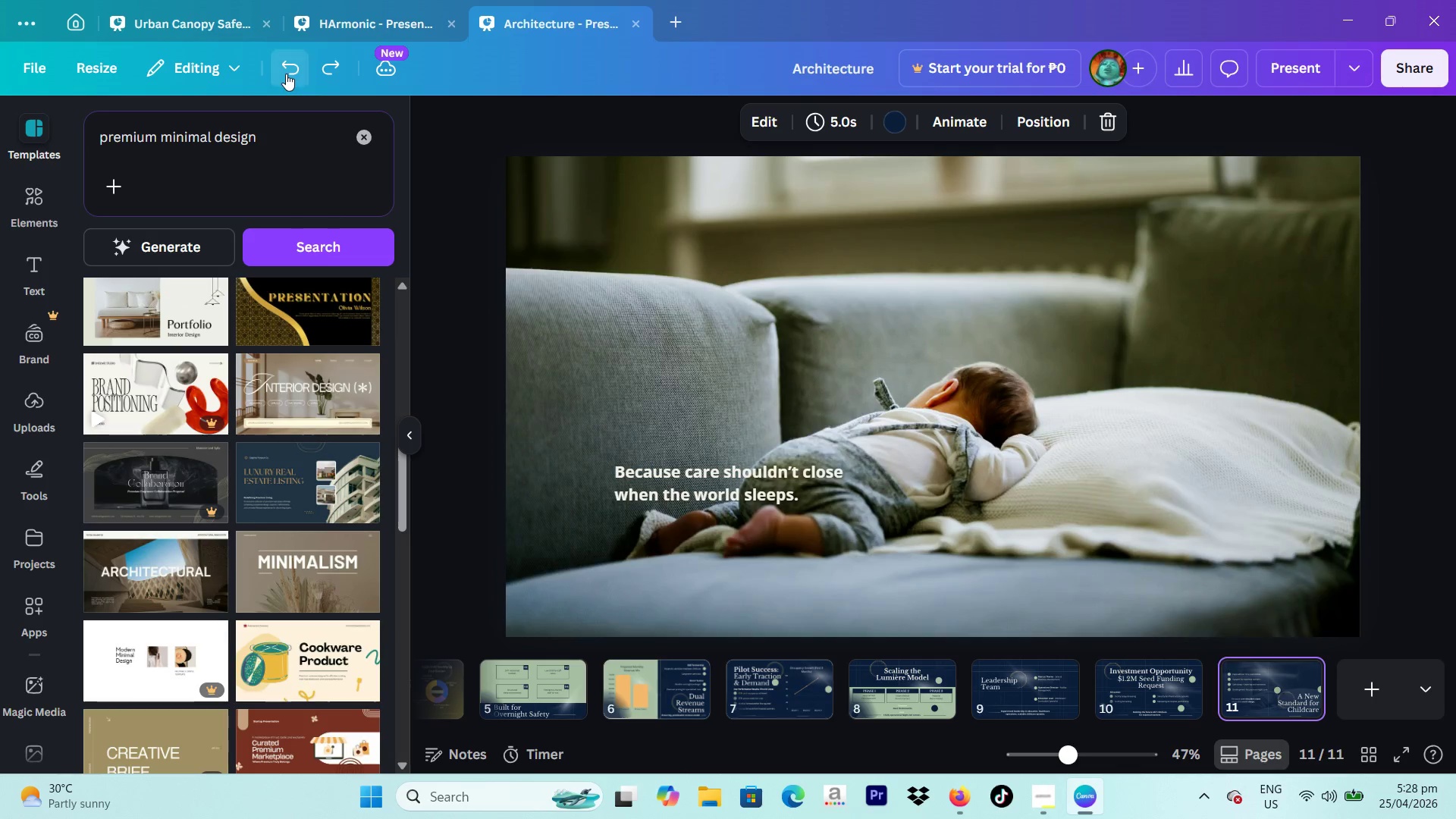 
triple_click([286, 74])
 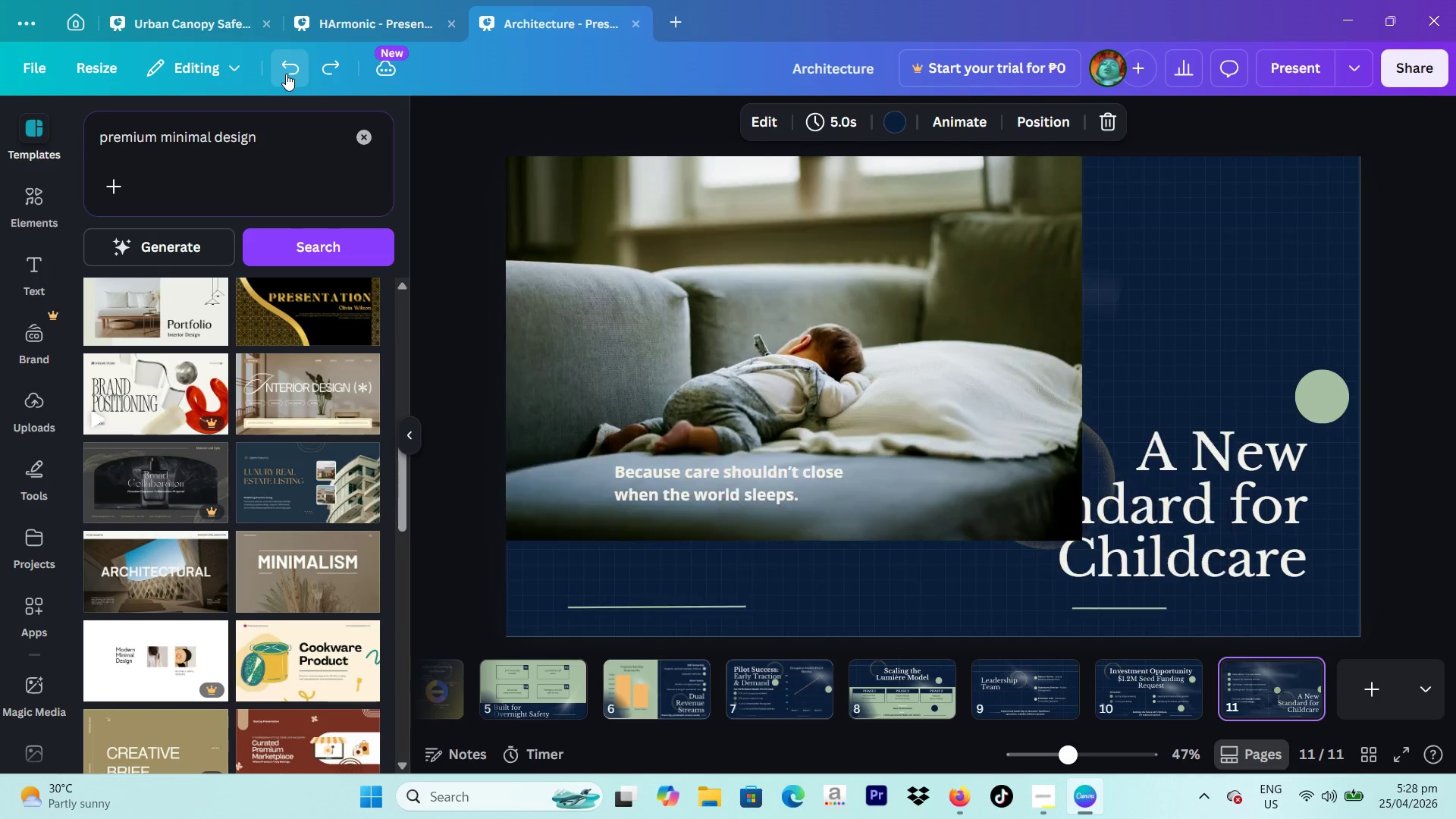 
triple_click([286, 74])
 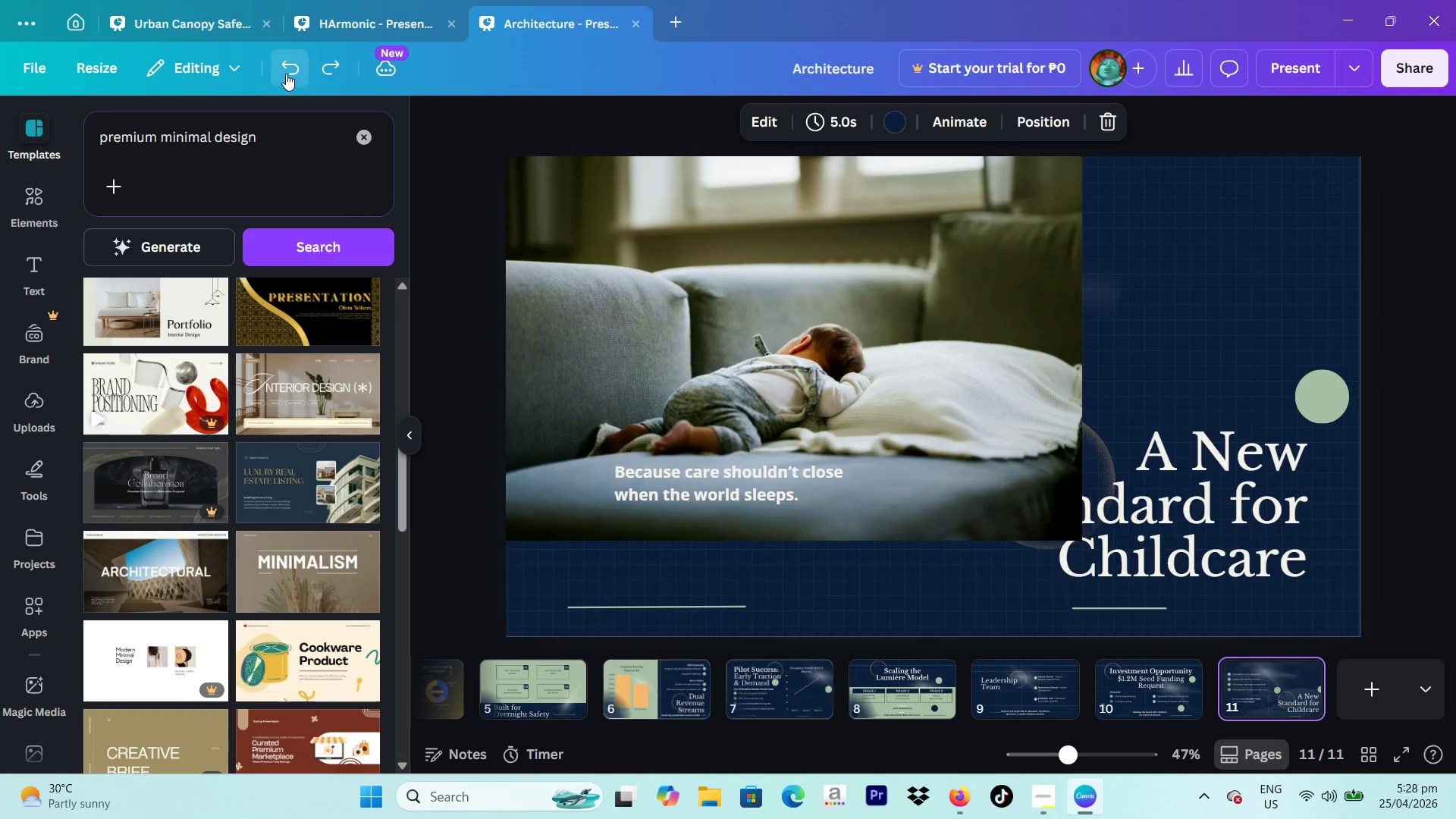 
triple_click([286, 74])
 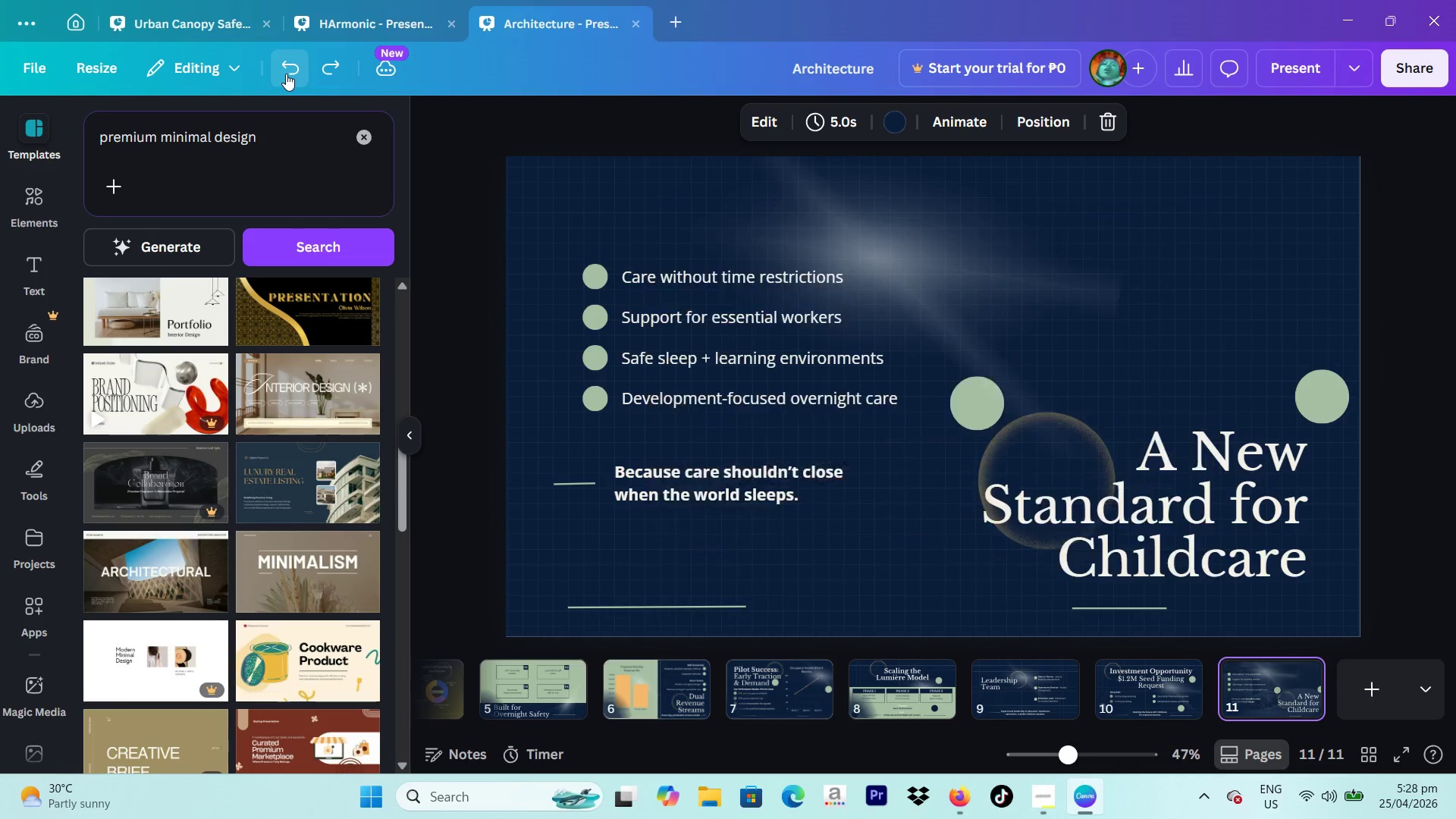 
triple_click([286, 74])
 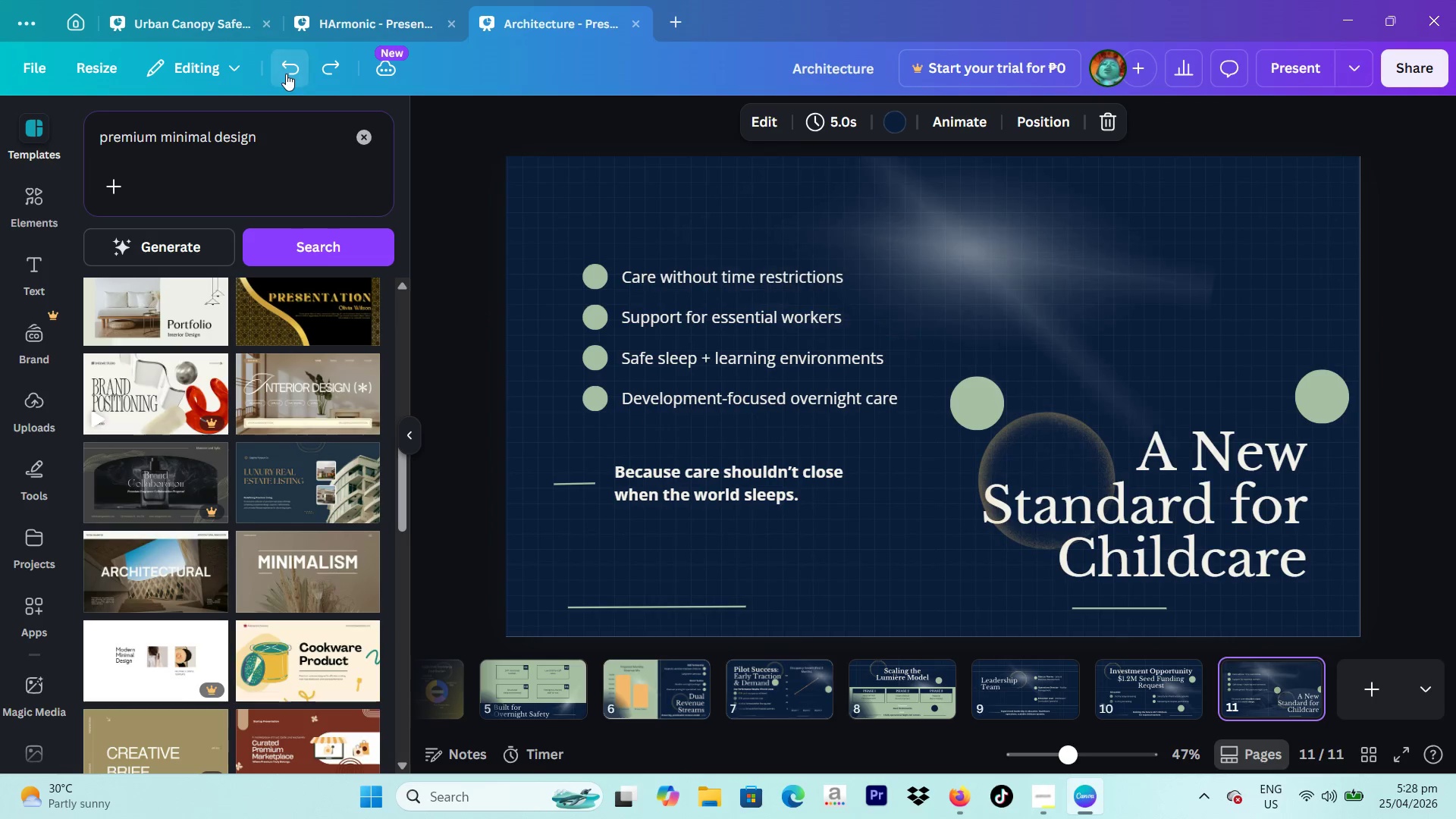 
triple_click([286, 74])
 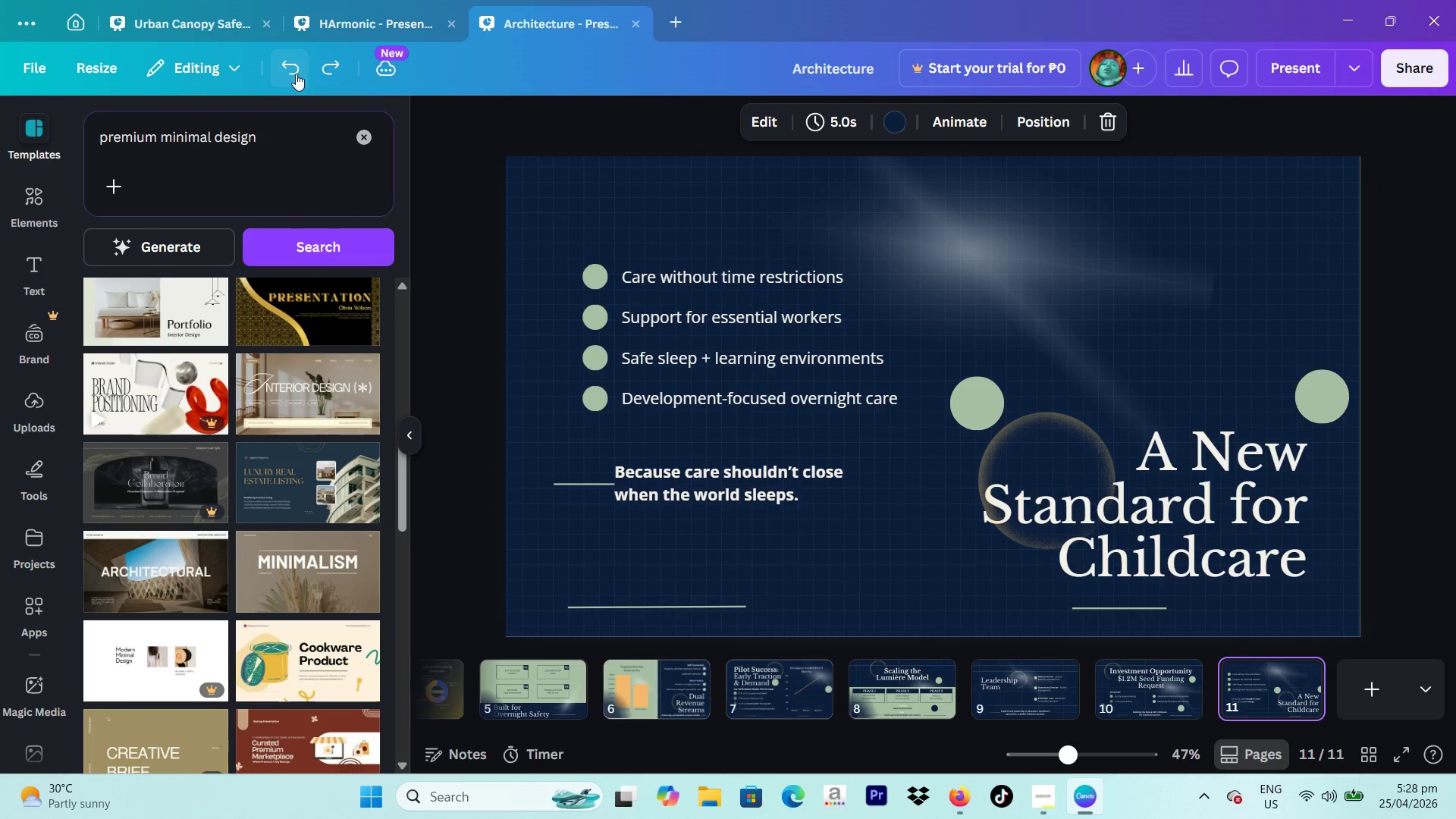 
key(Control+Z)
 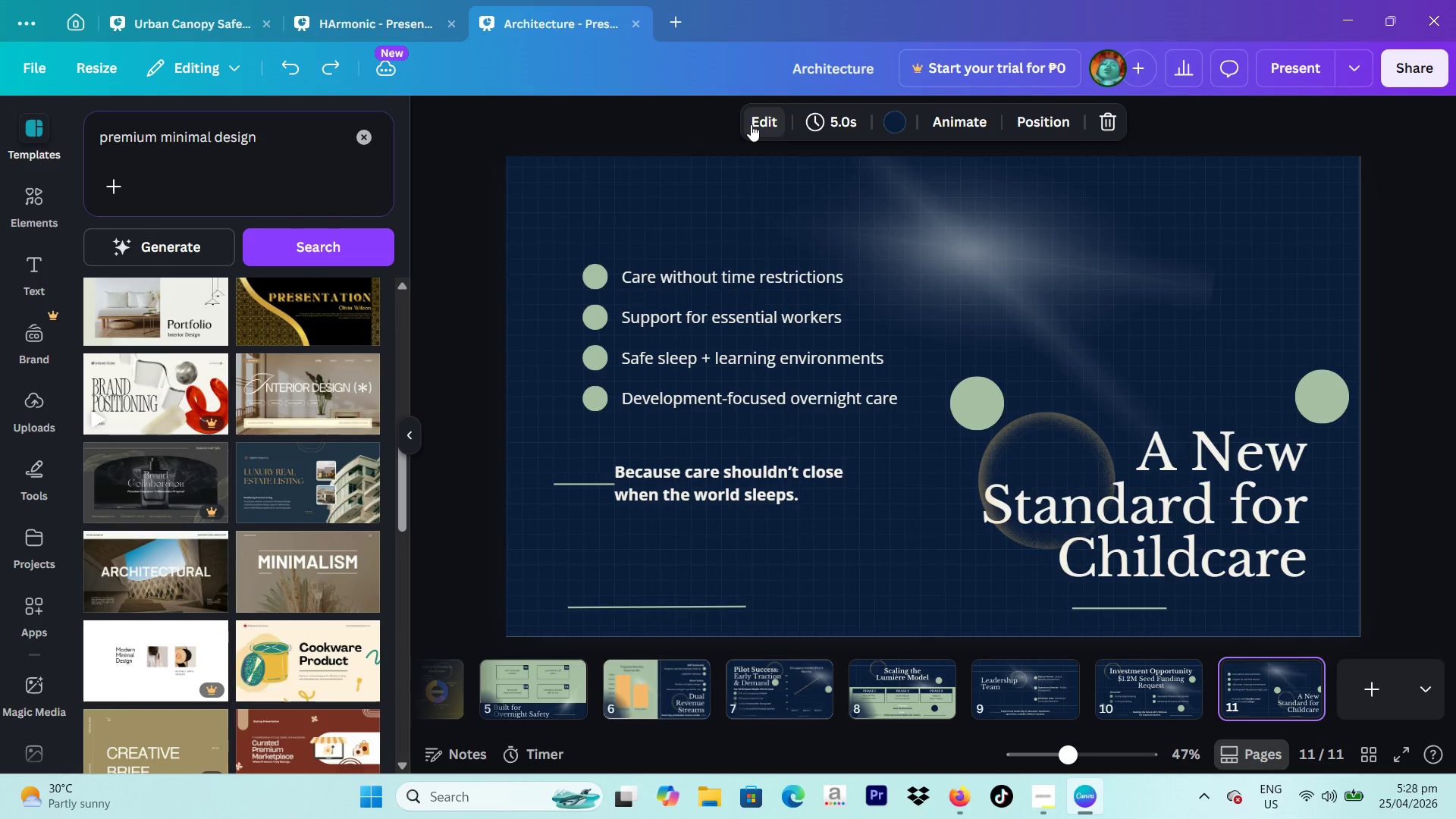 
key(Control+Z)
 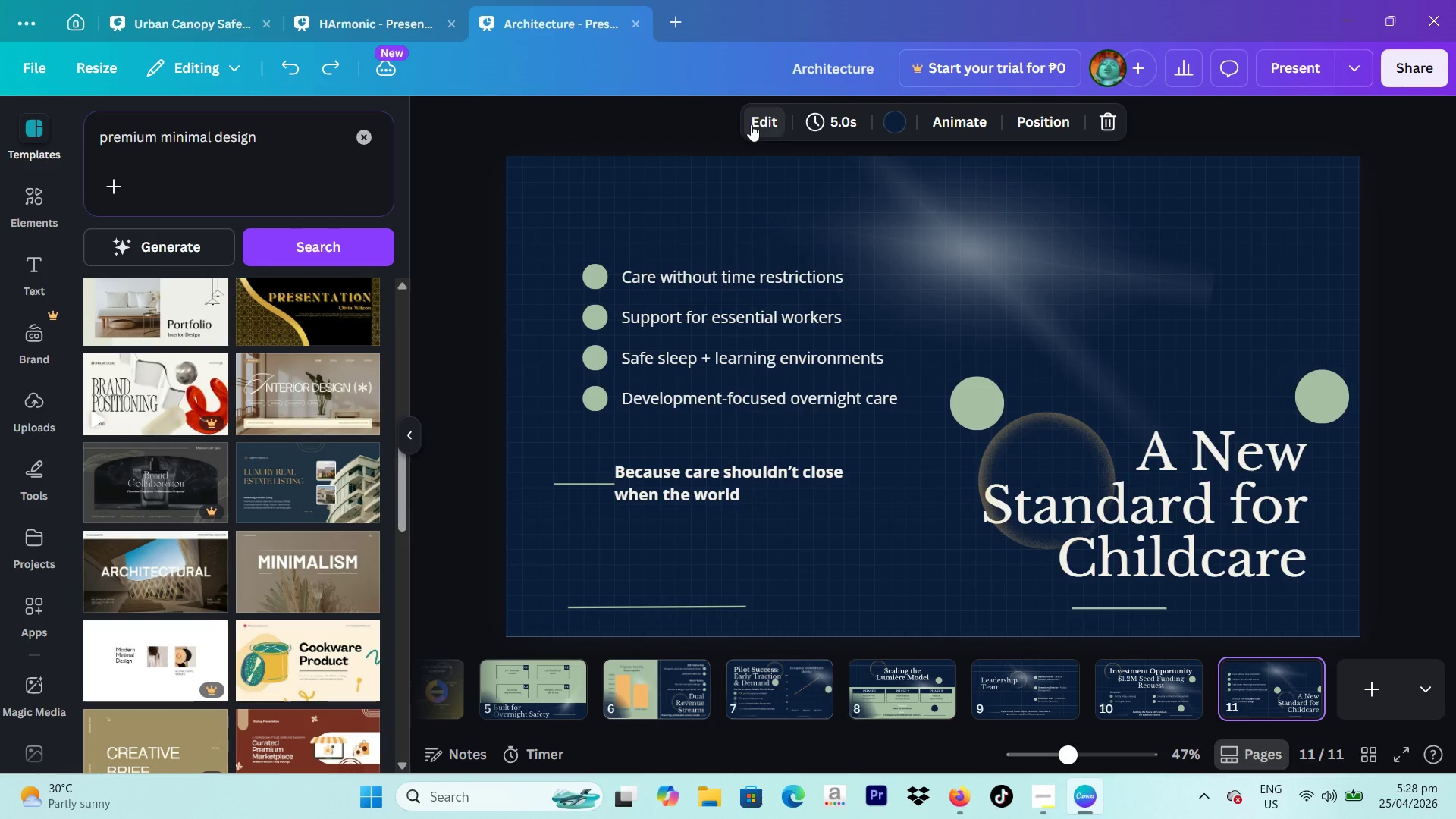 
key(Control+Z)
 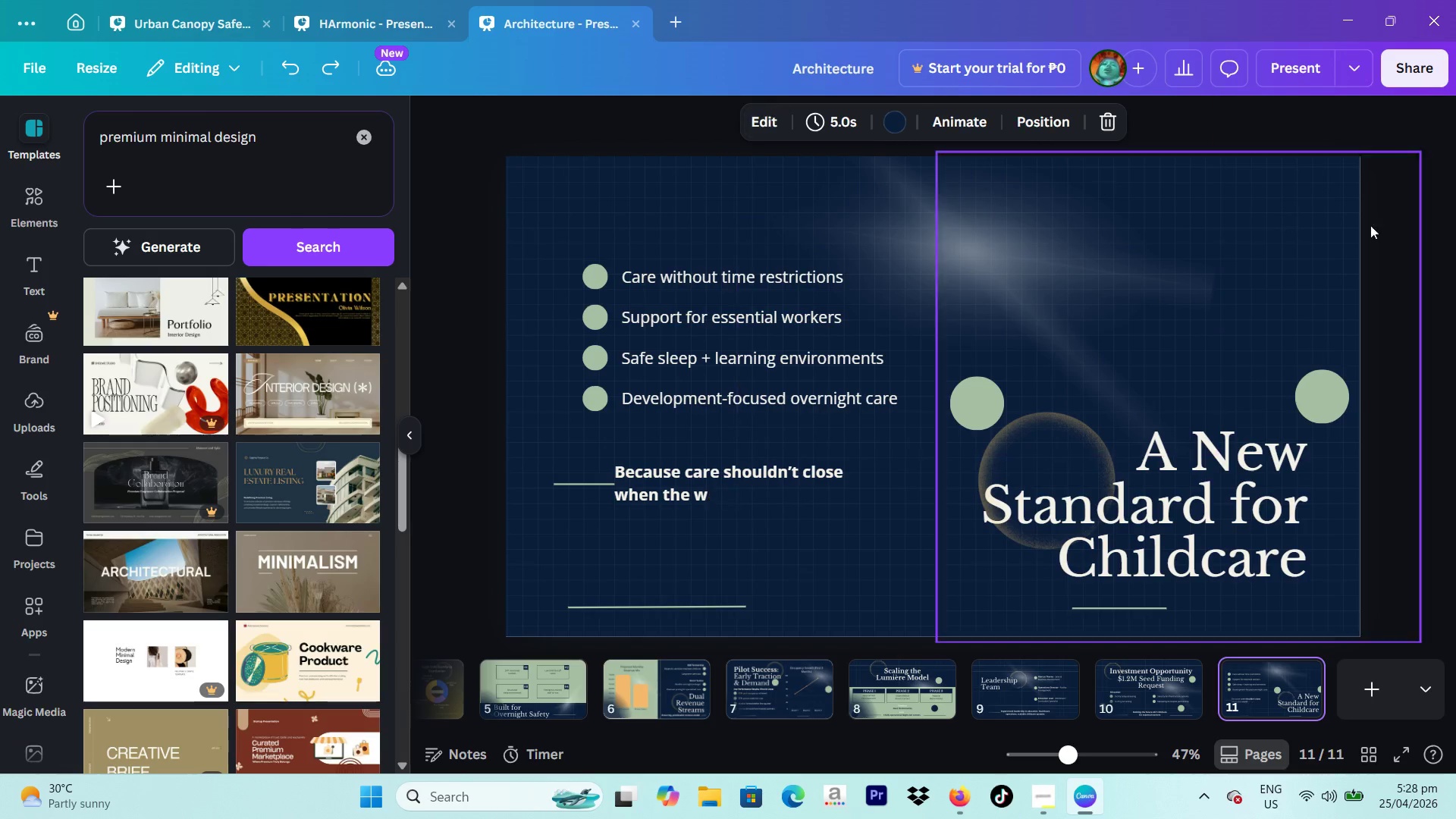 
key(Control+Z)
 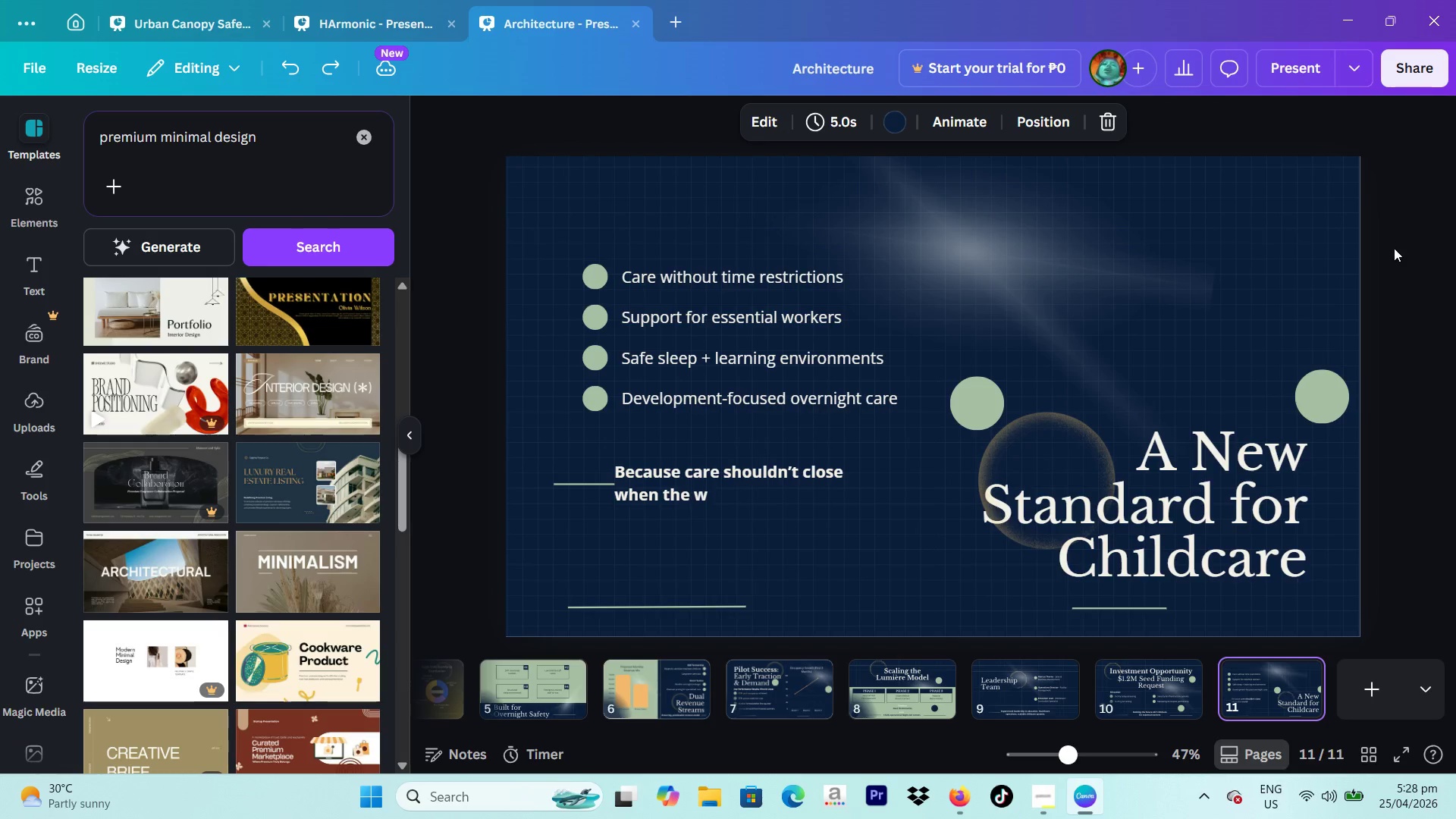 
hold_key(key=Z, duration=1.5)
 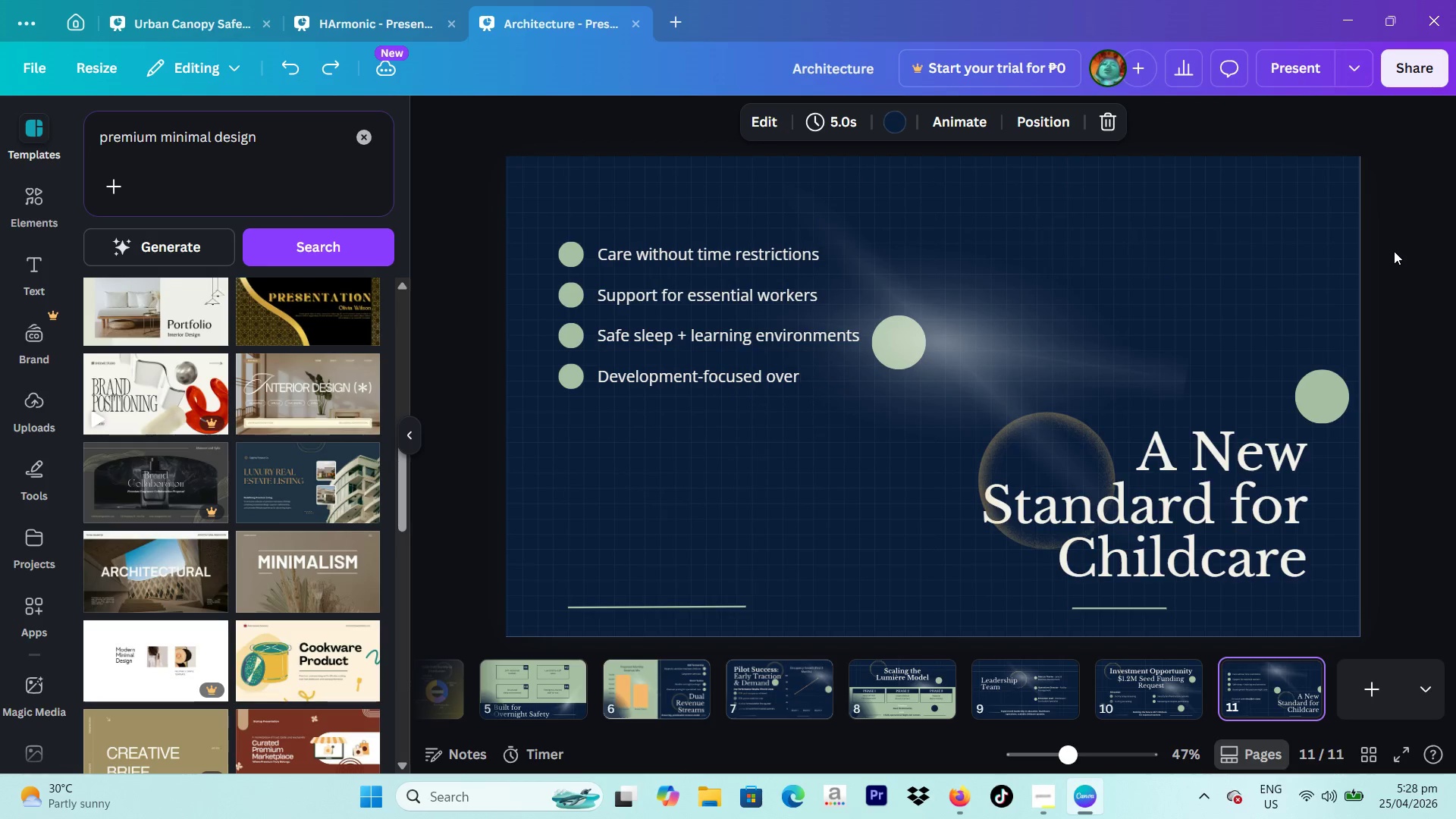 
key(Control+Z)
 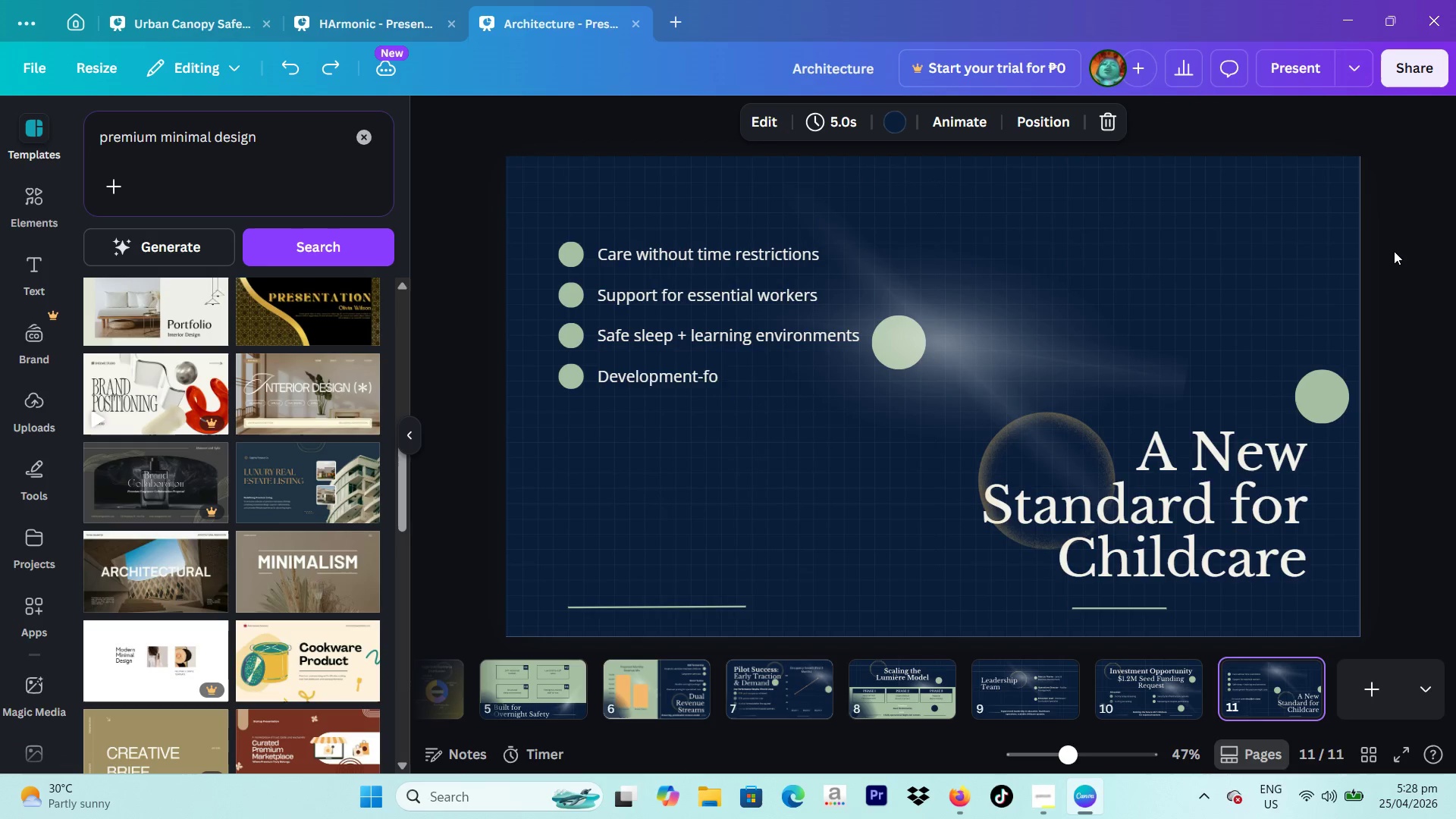 
key(Control+Z)
 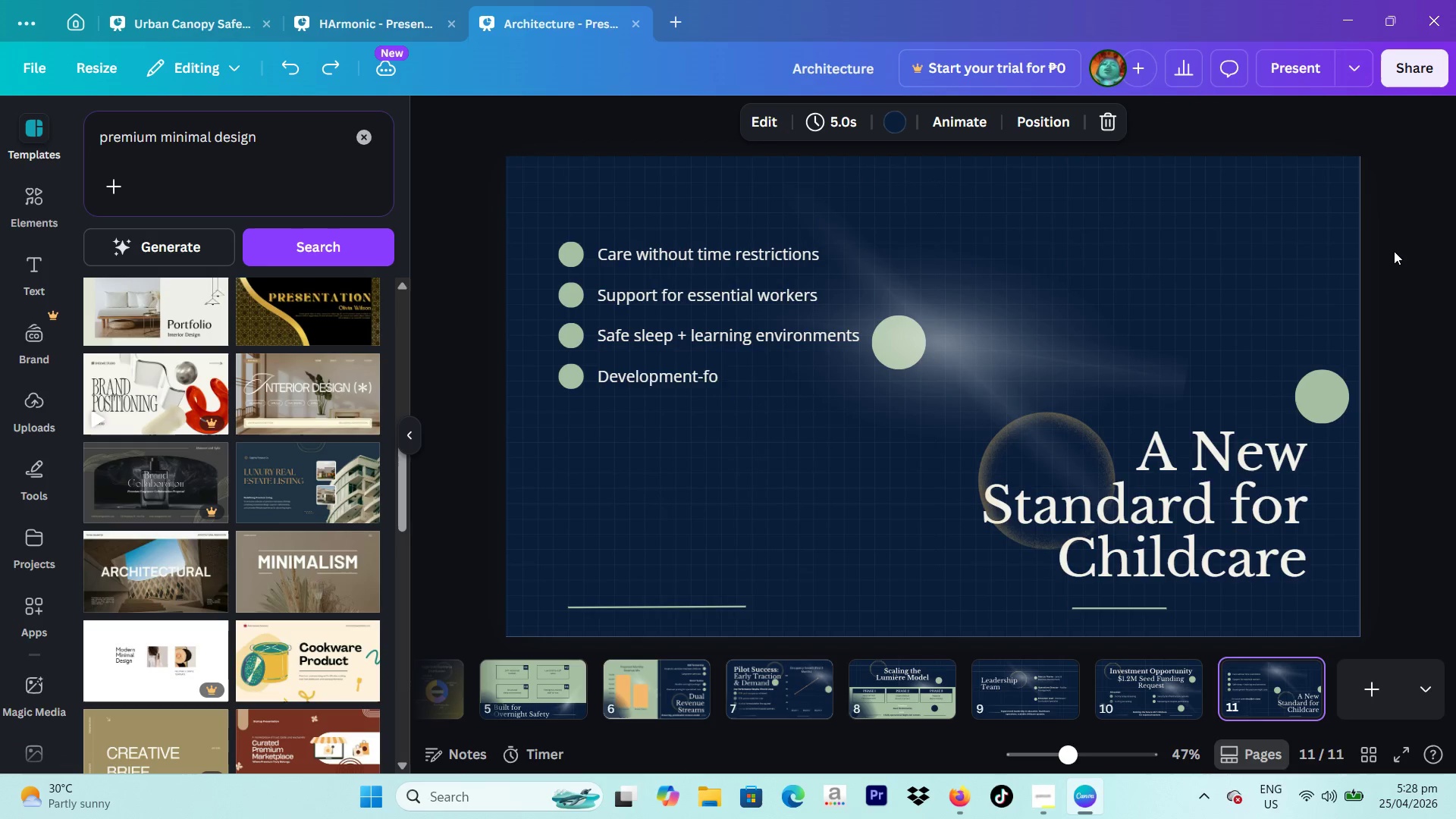 
key(Control+Z)
 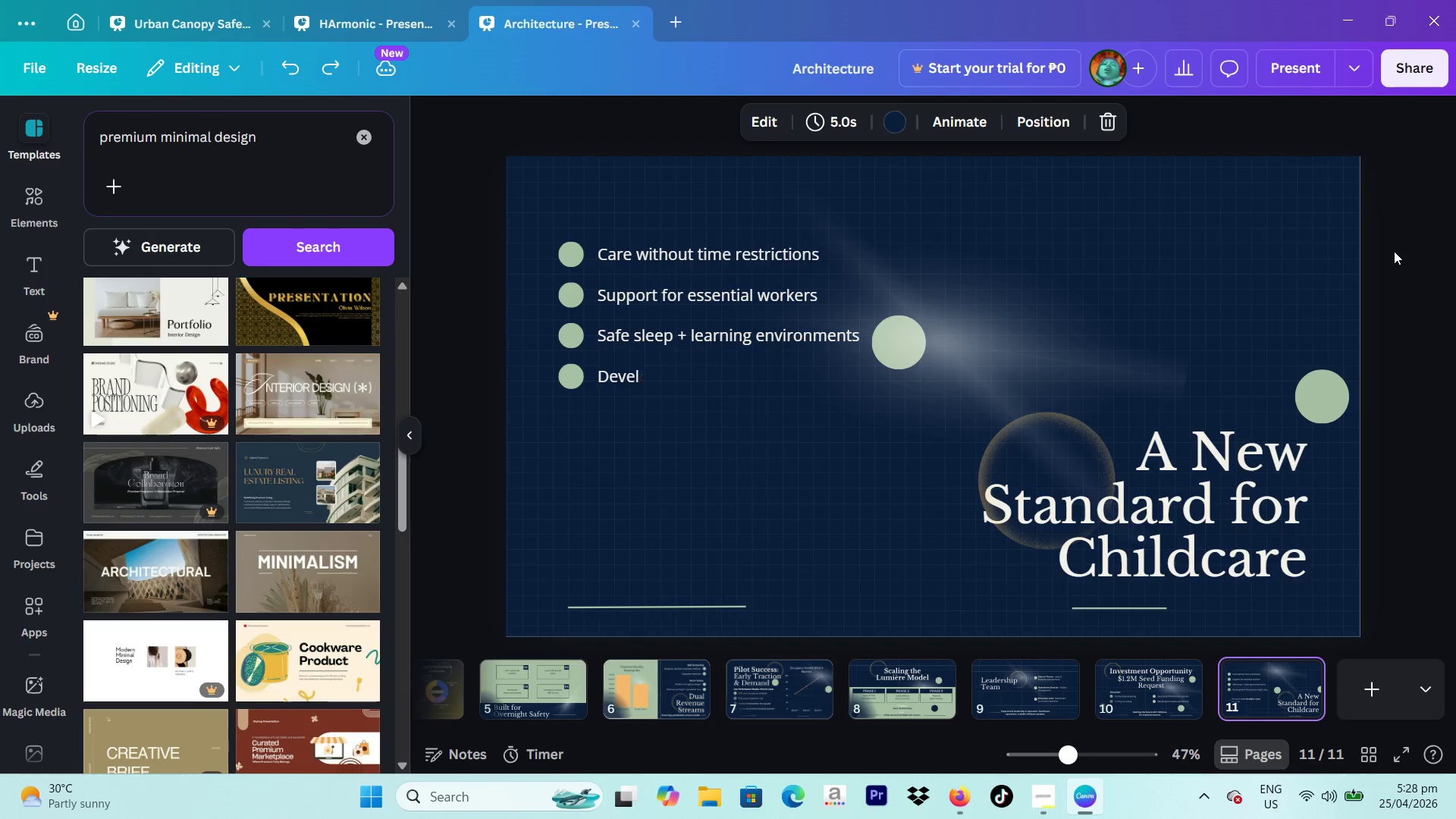 
key(Control+Z)
 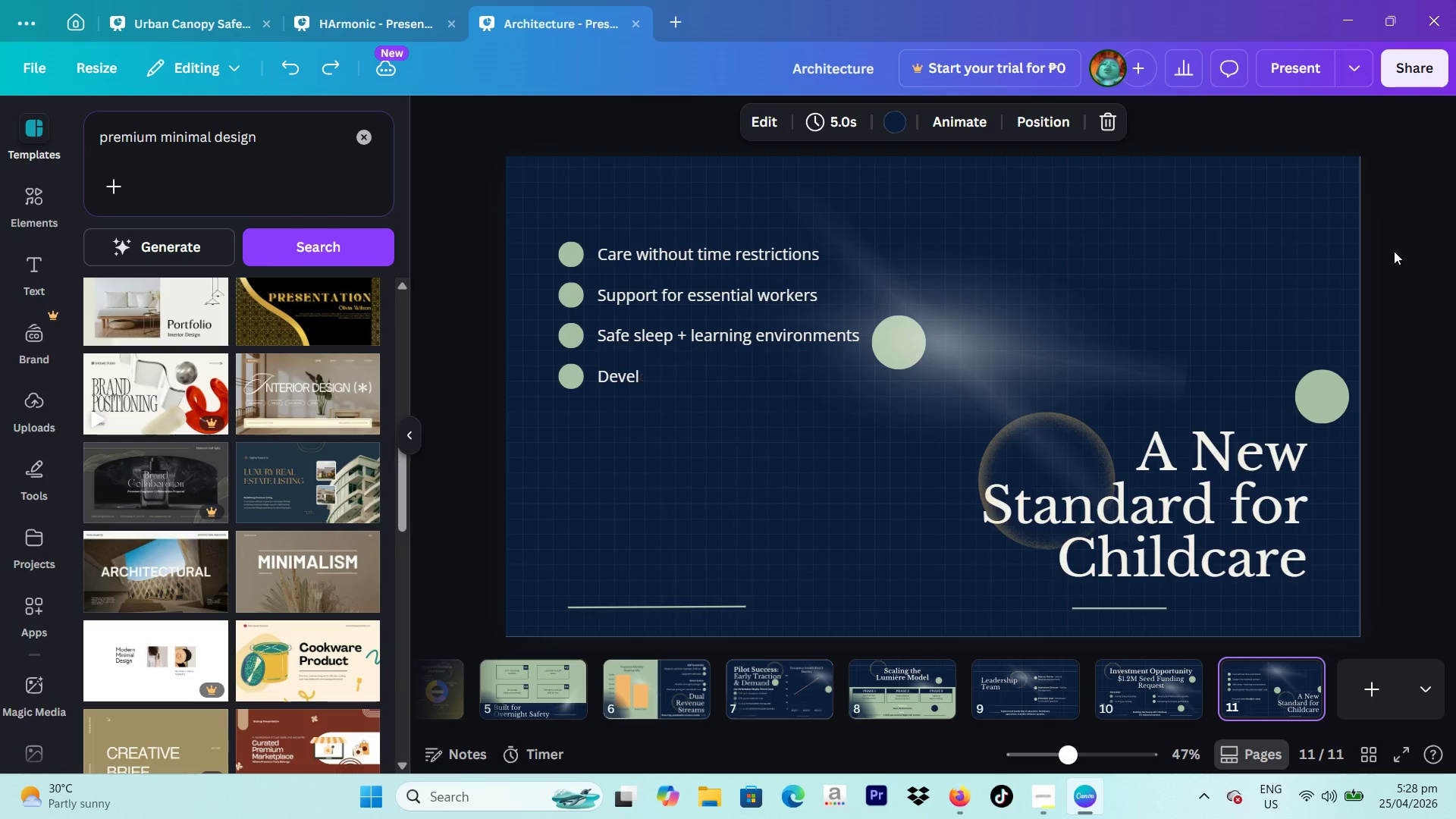 
key(Control+Z)
 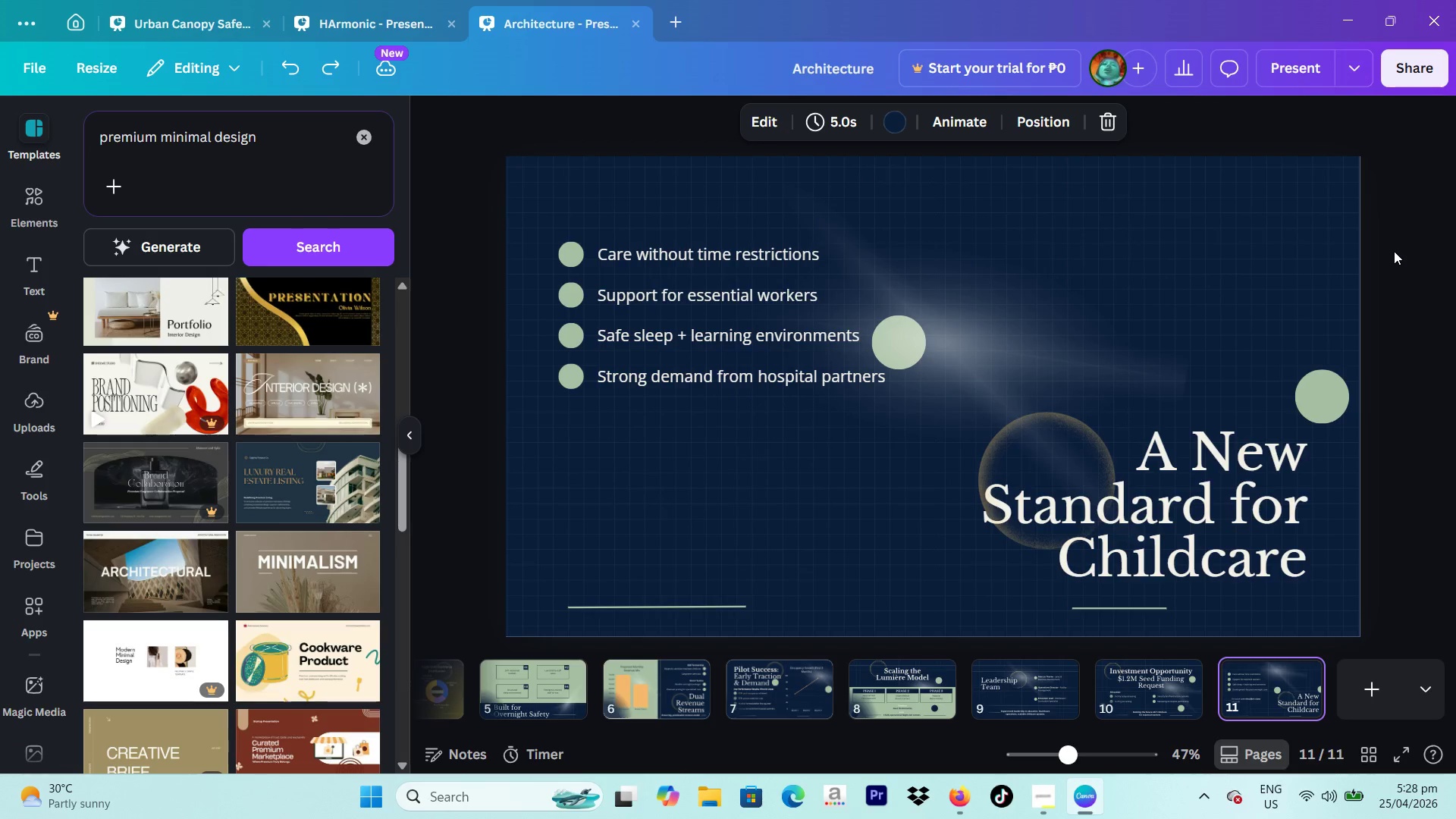 
hold_key(key=Z, duration=1.5)
 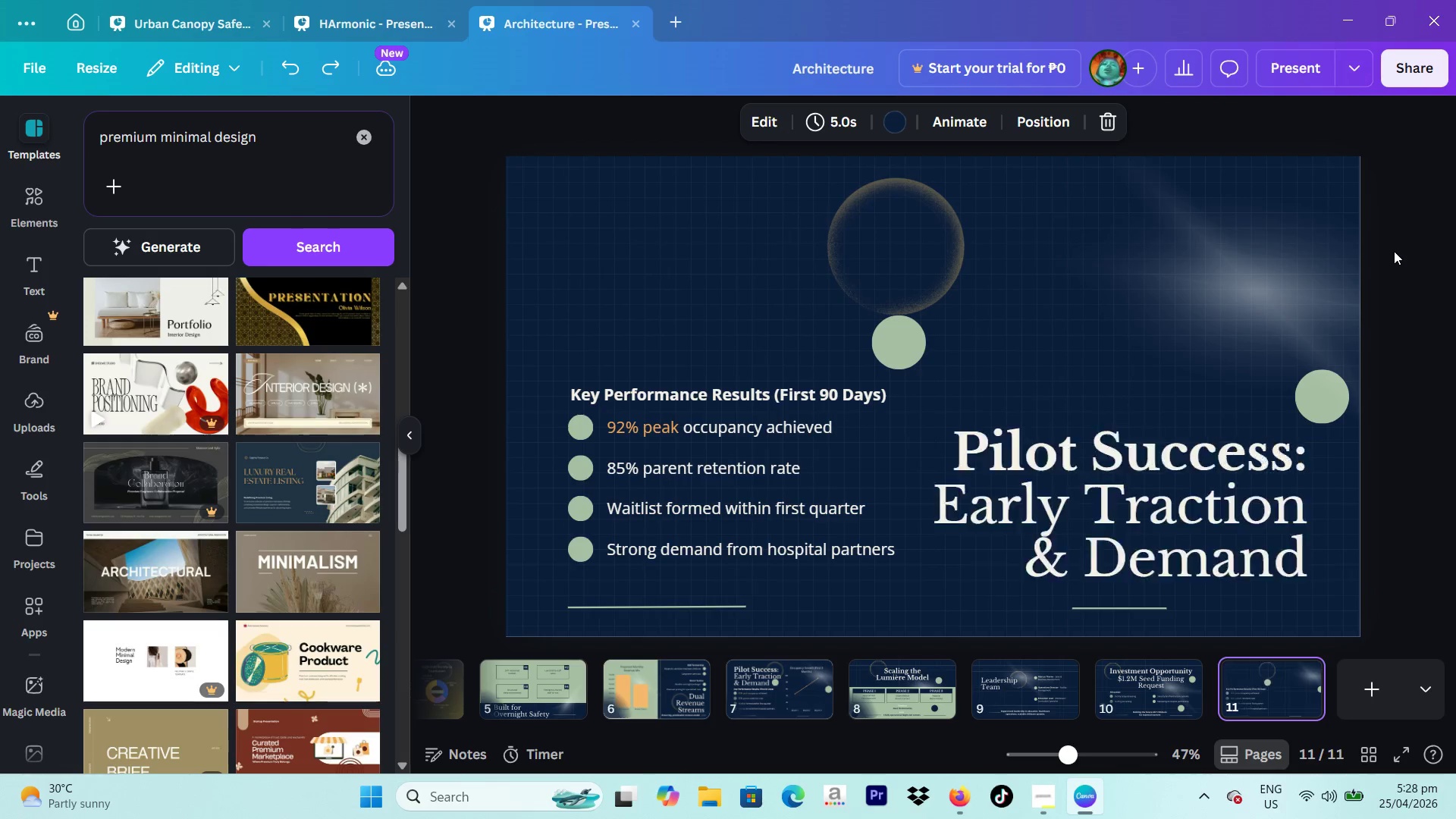 
hold_key(key=Z, duration=1.31)
 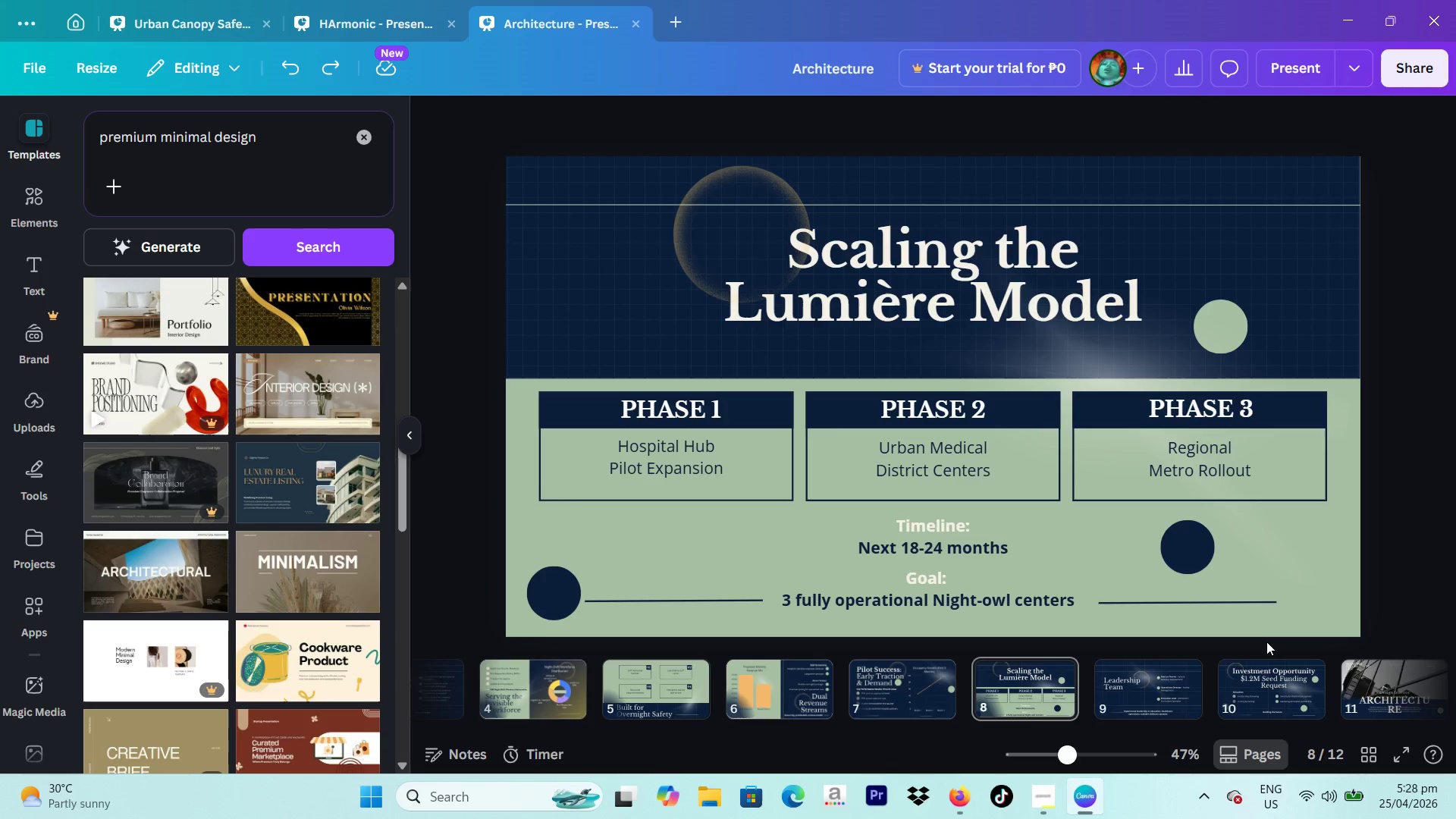 
scroll: coordinate [1260, 661], scroll_direction: down, amount: 2.0
 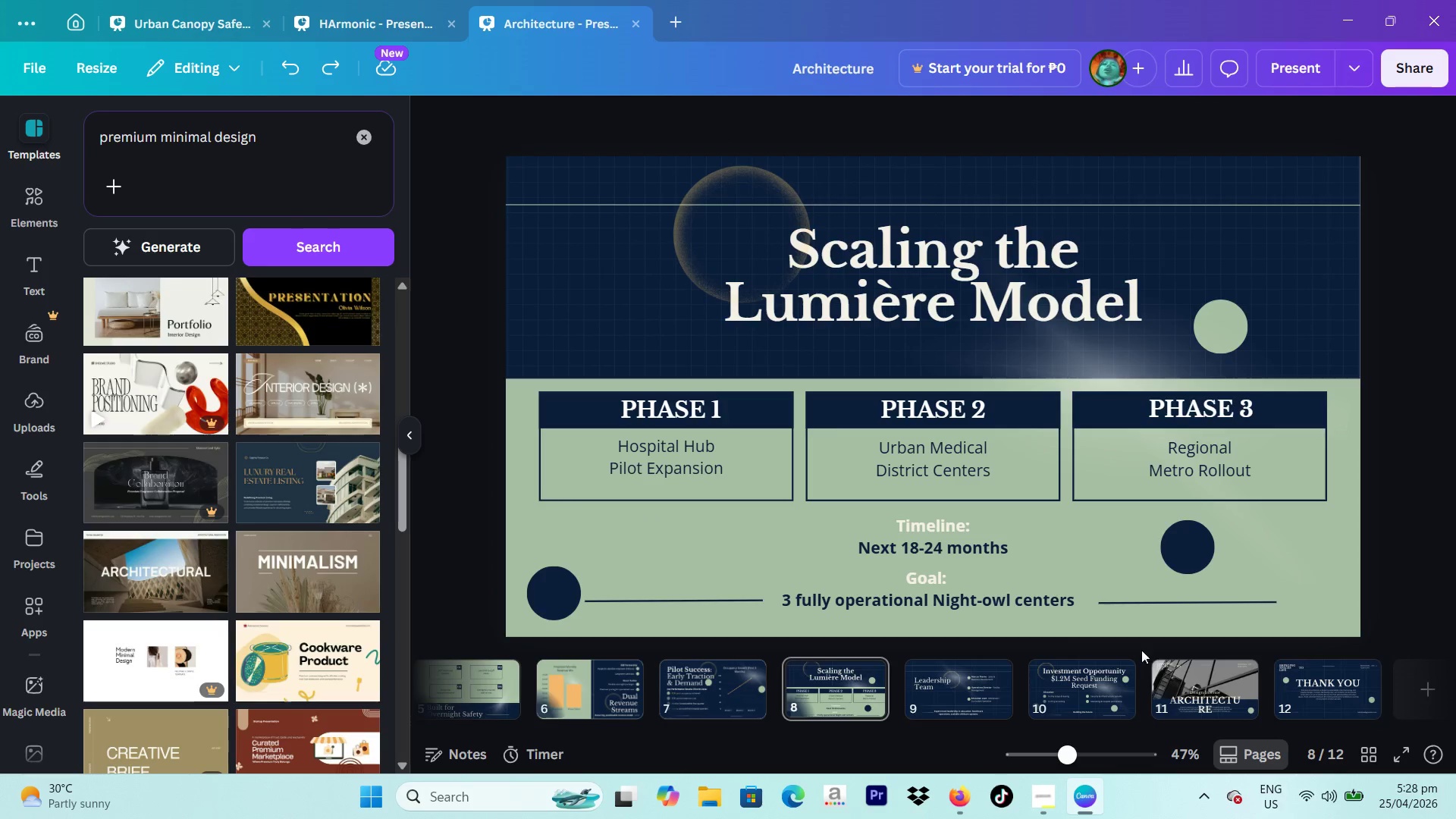 
left_click([1084, 687])
 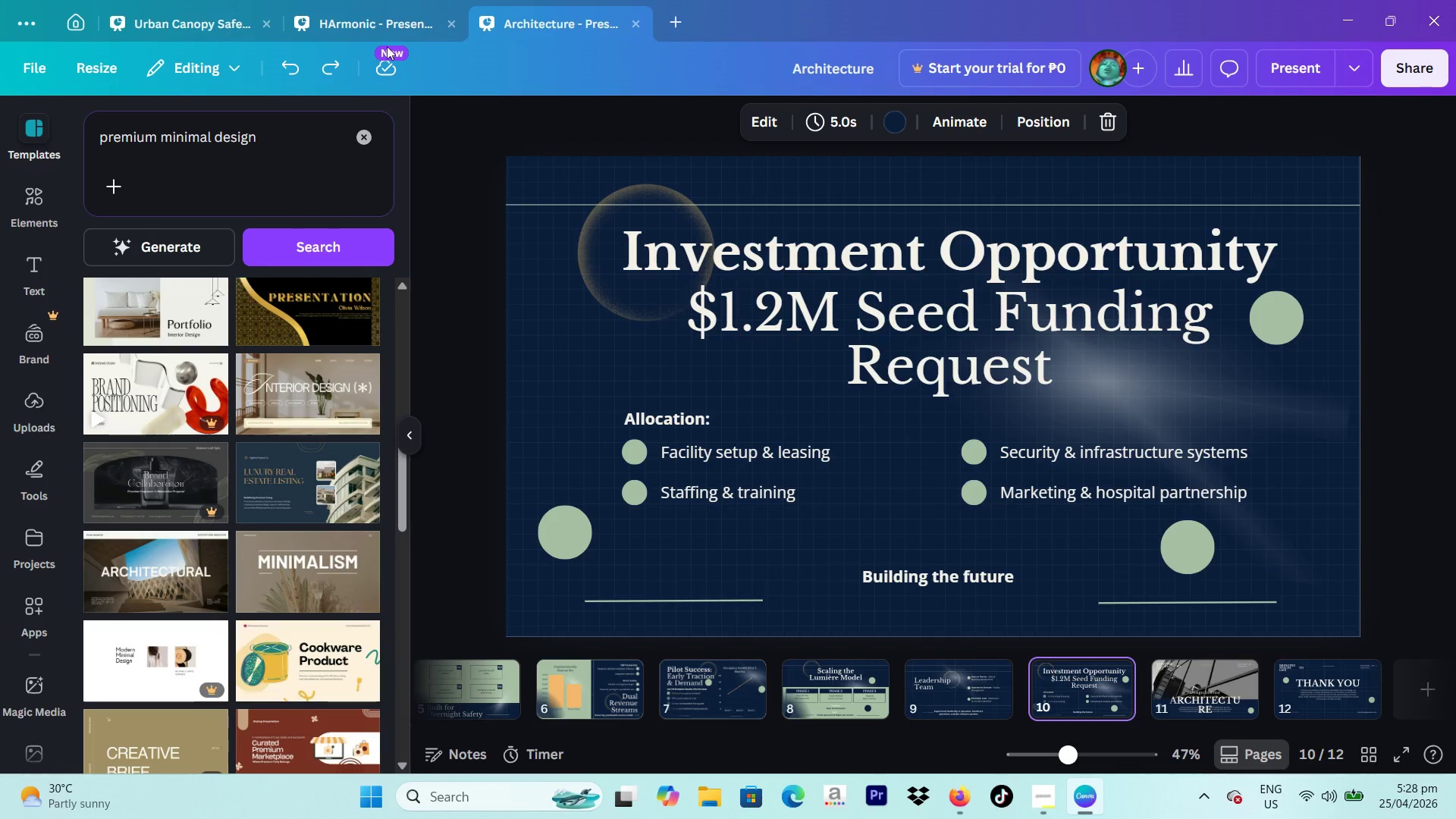 
double_click([334, 68])
 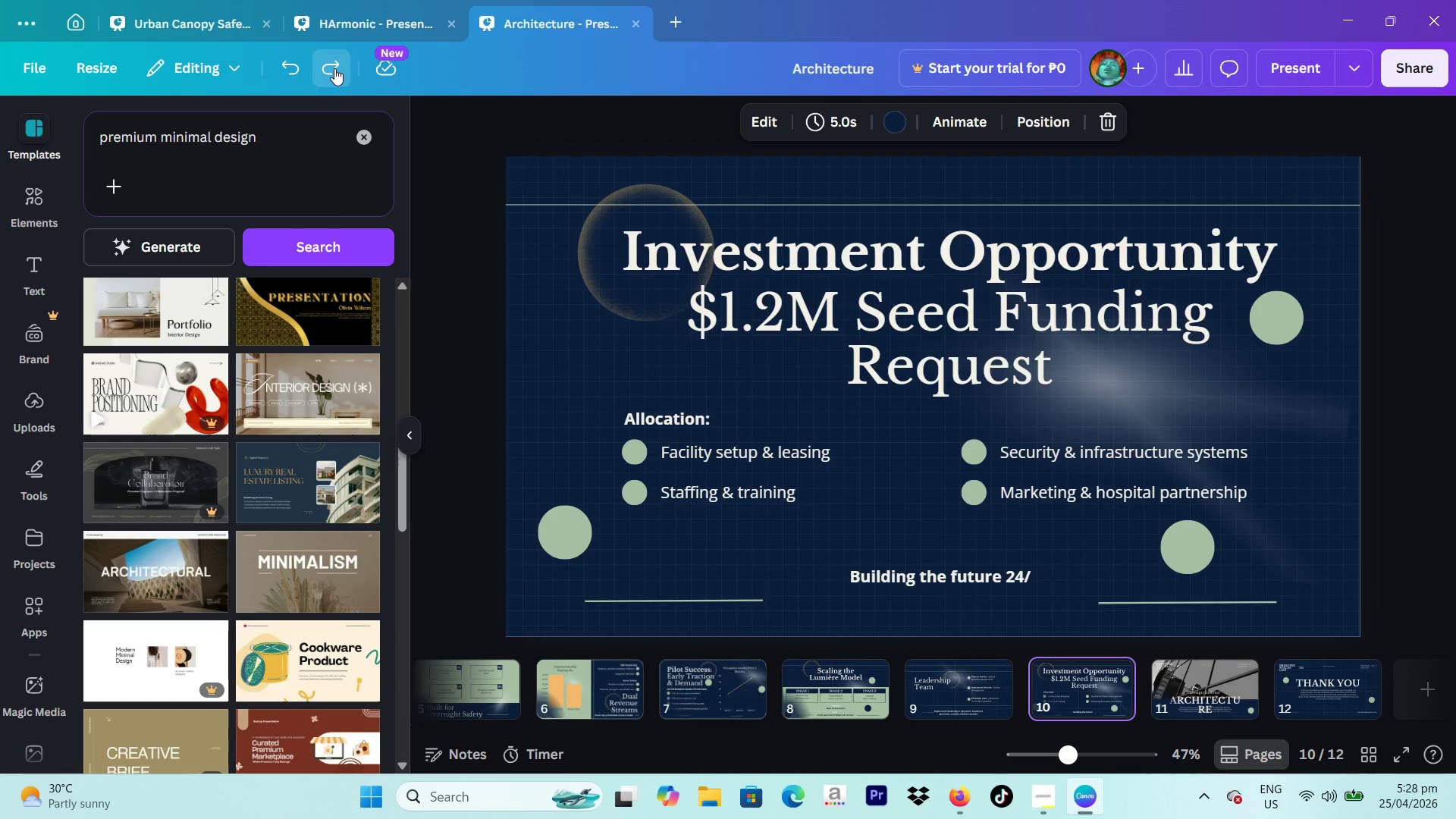 
triple_click([334, 68])
 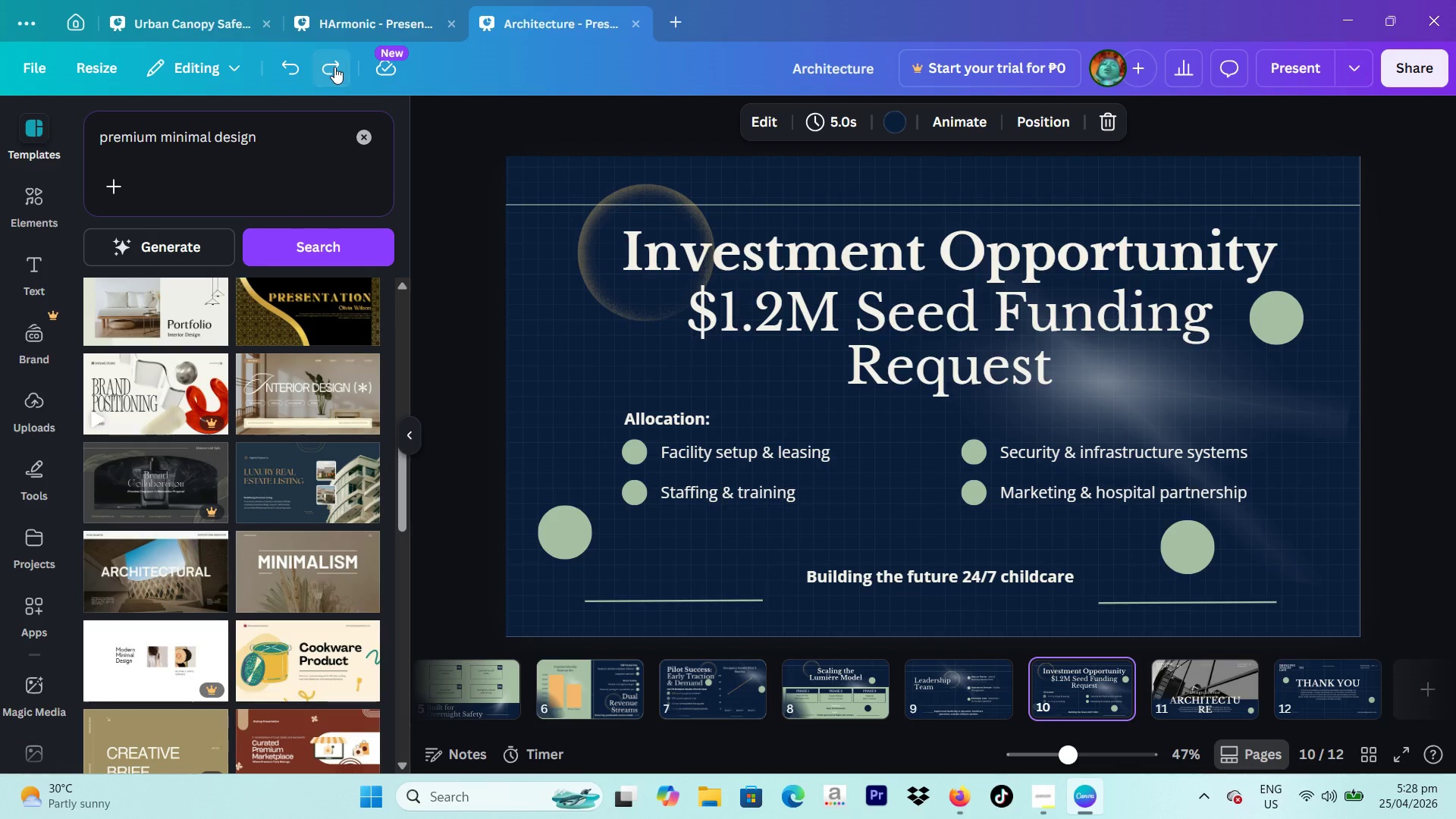 
double_click([334, 67])
 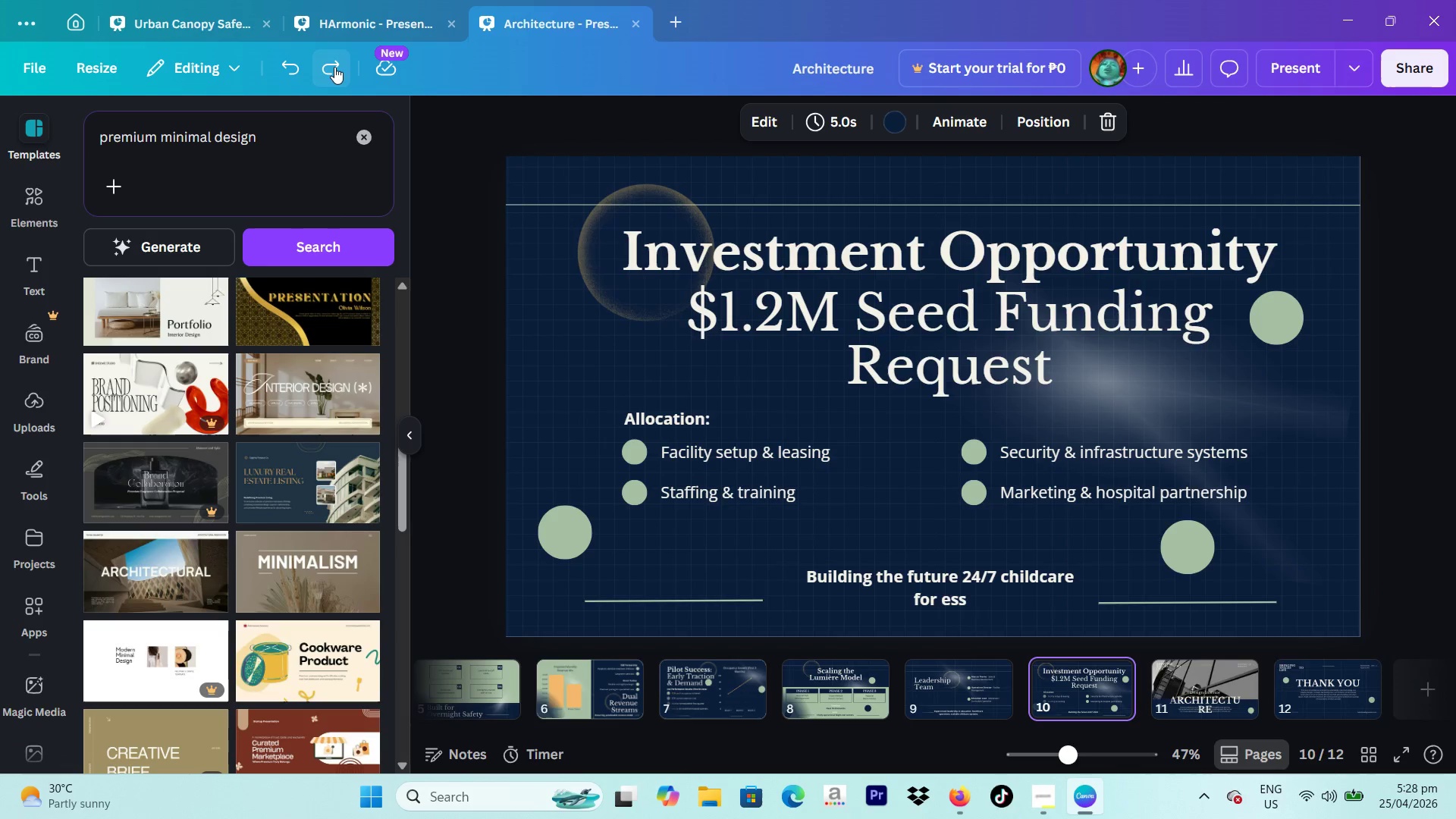 
triple_click([334, 67])
 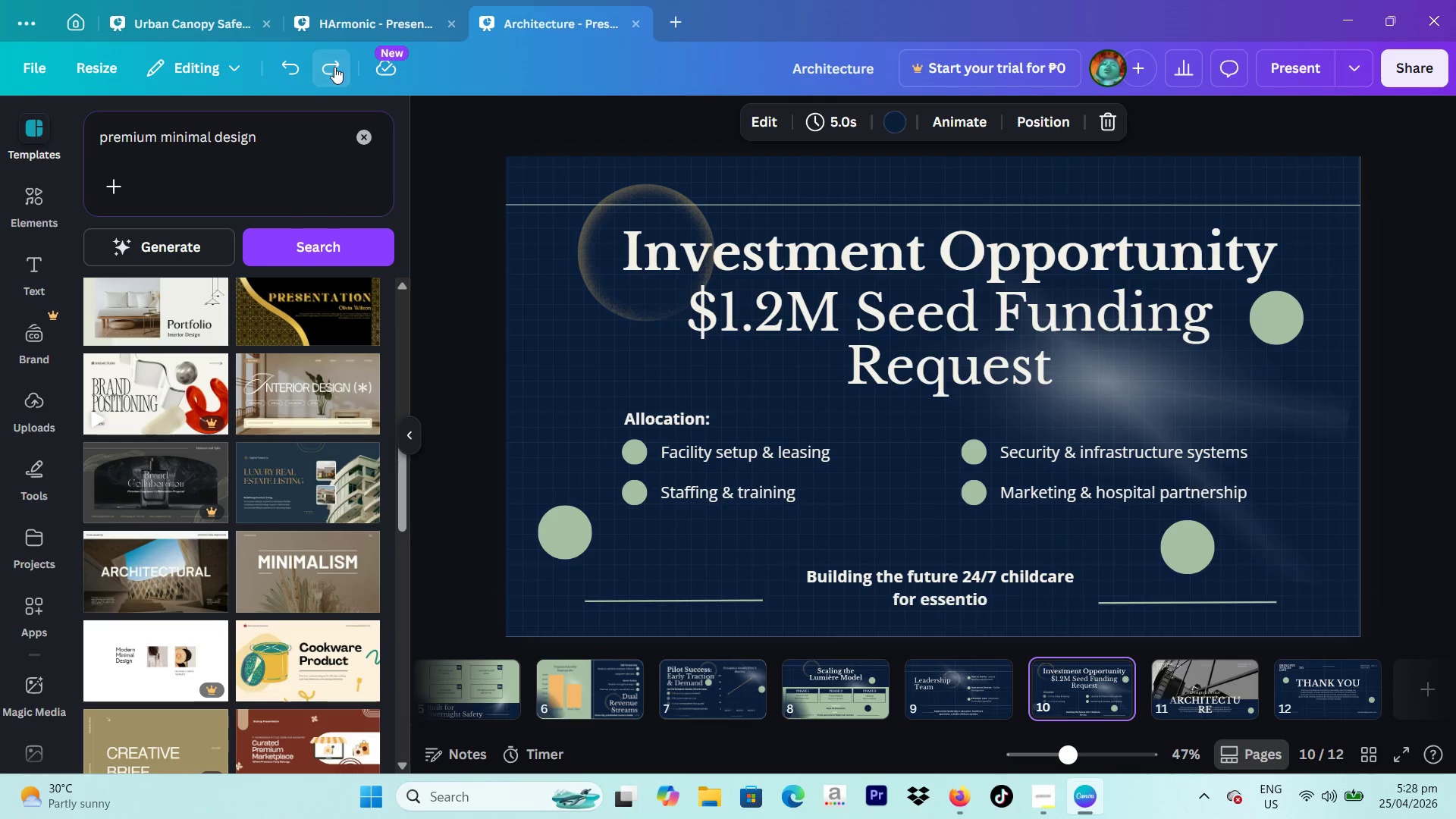 
triple_click([334, 67])
 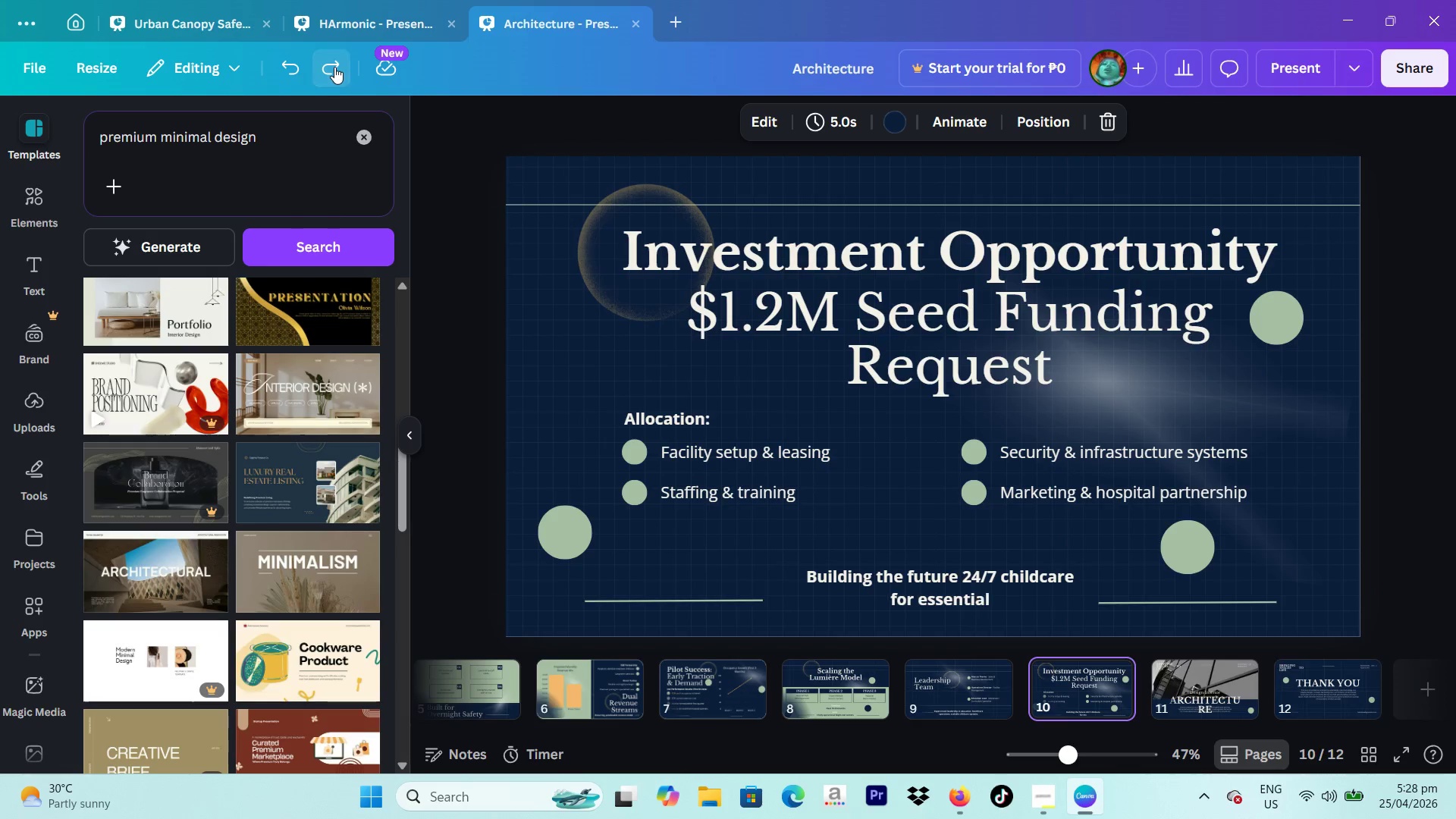 
triple_click([334, 67])
 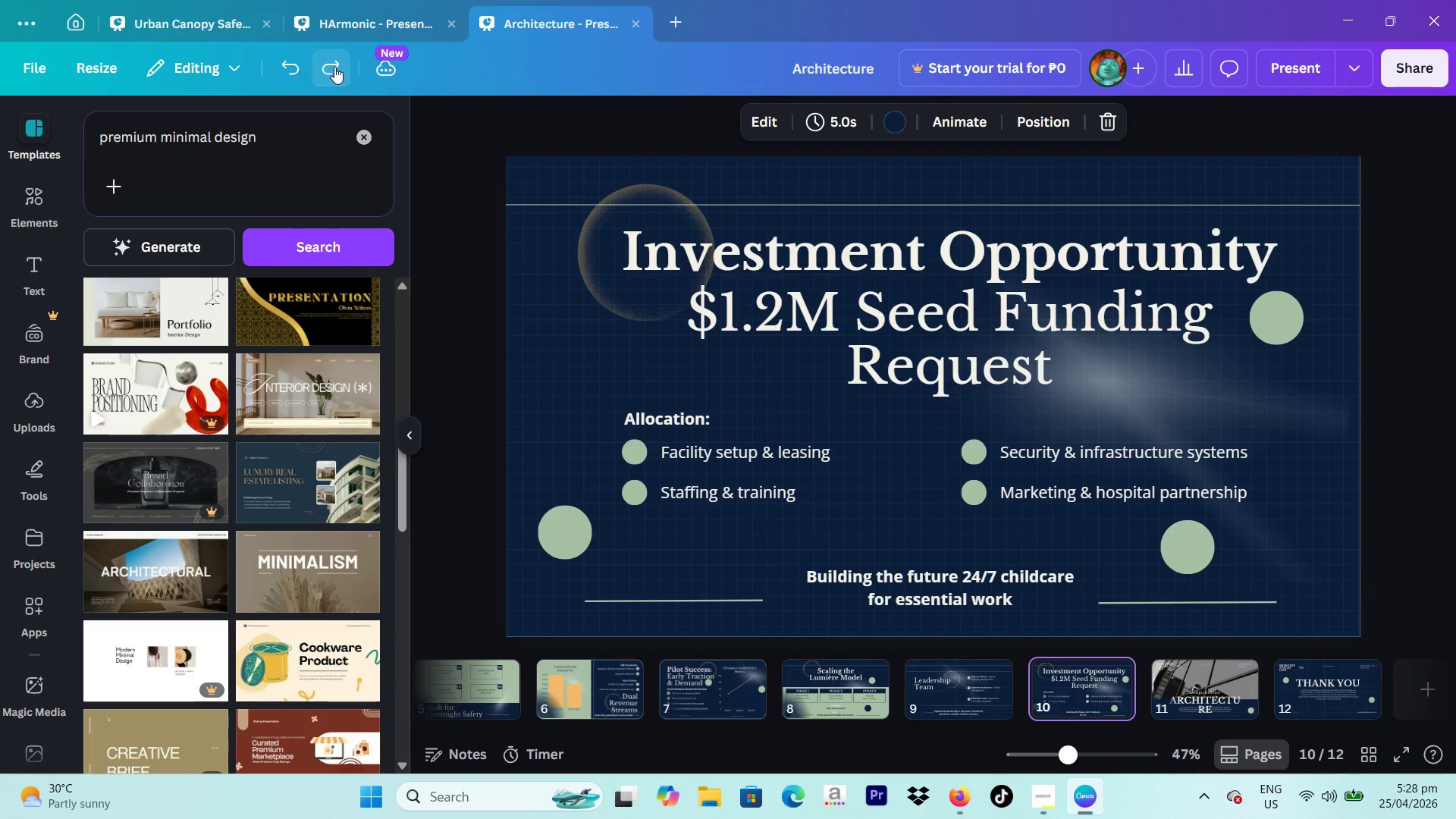 
triple_click([334, 67])
 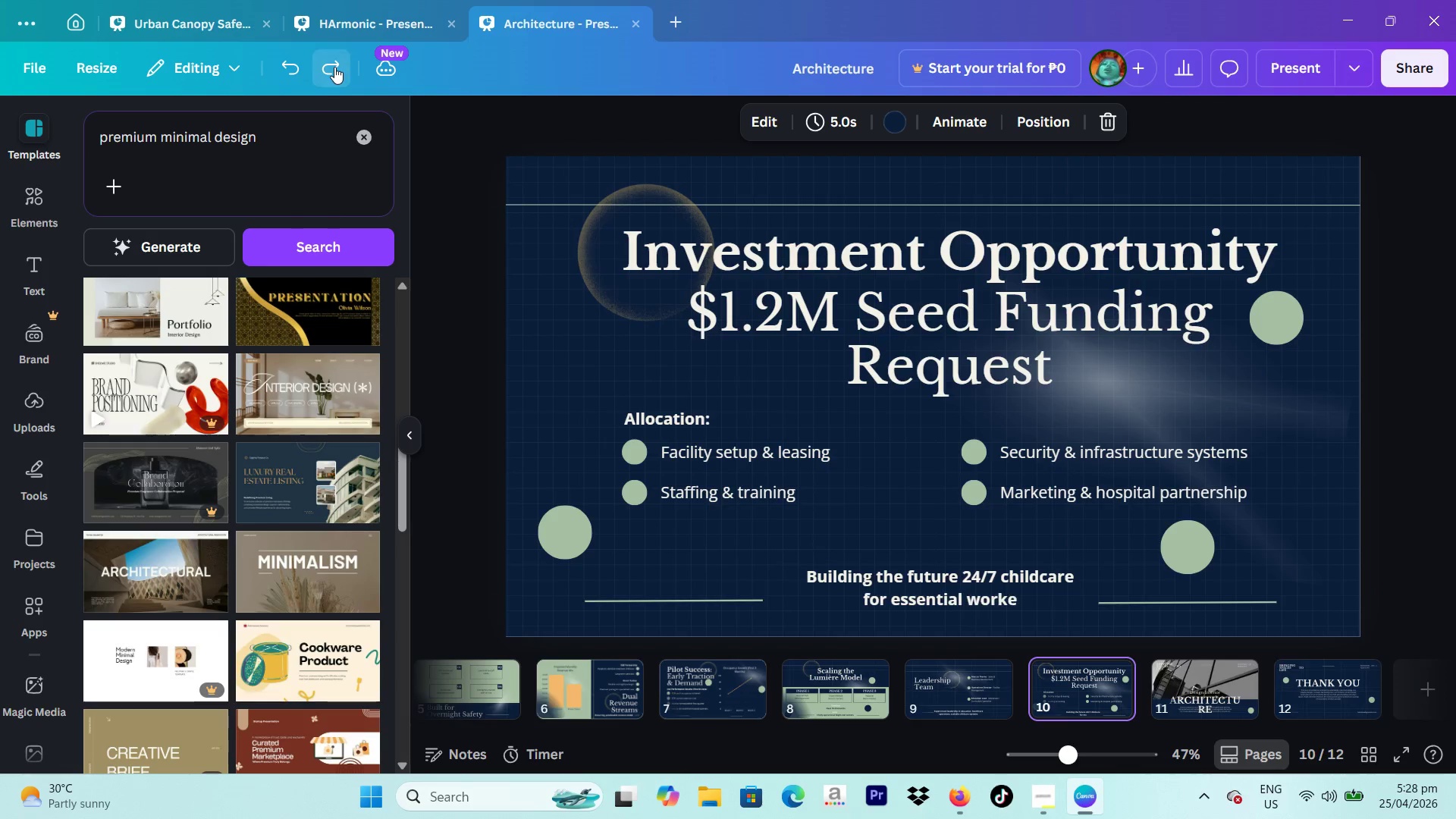 
triple_click([334, 67])
 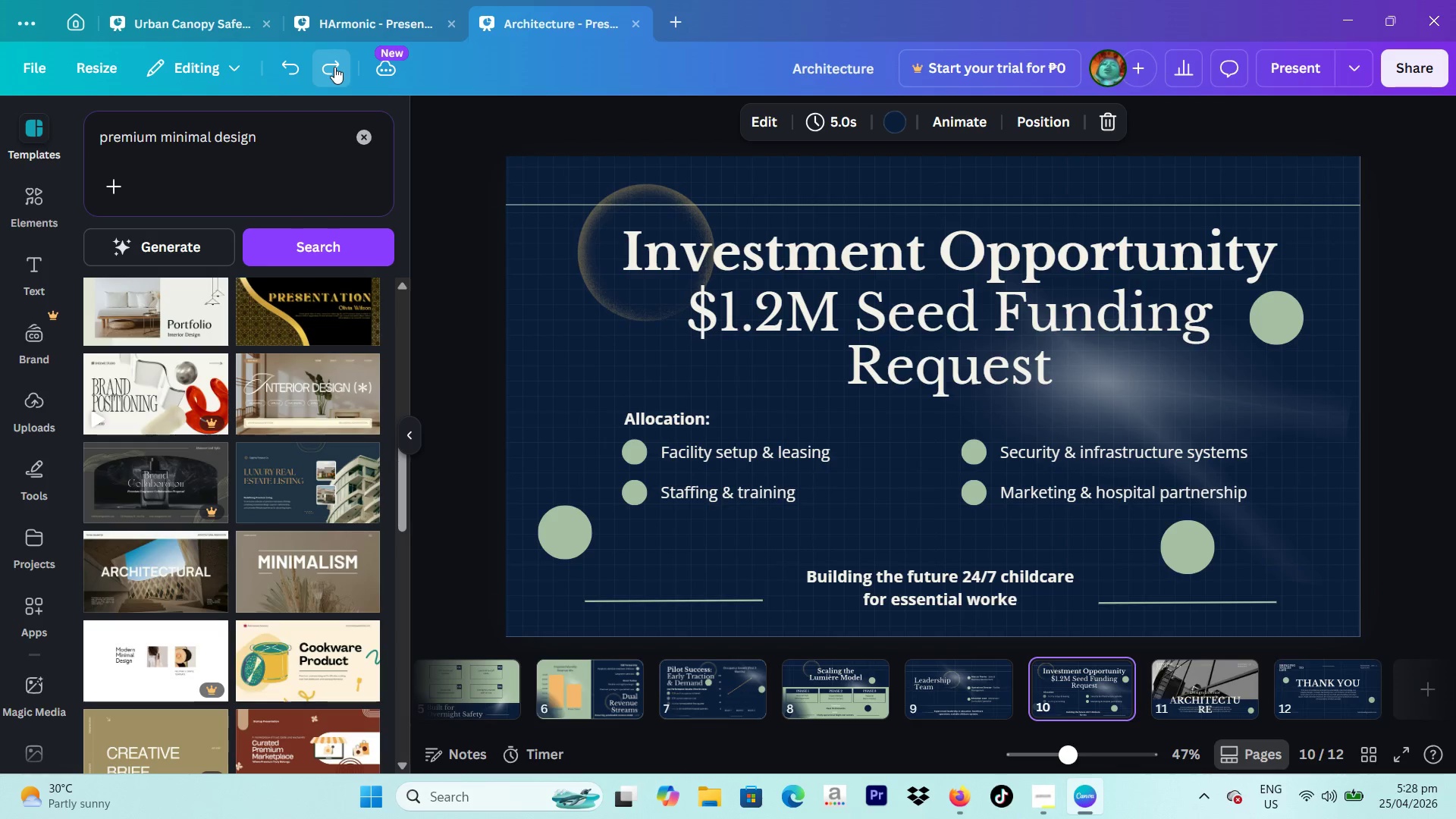 
triple_click([334, 67])
 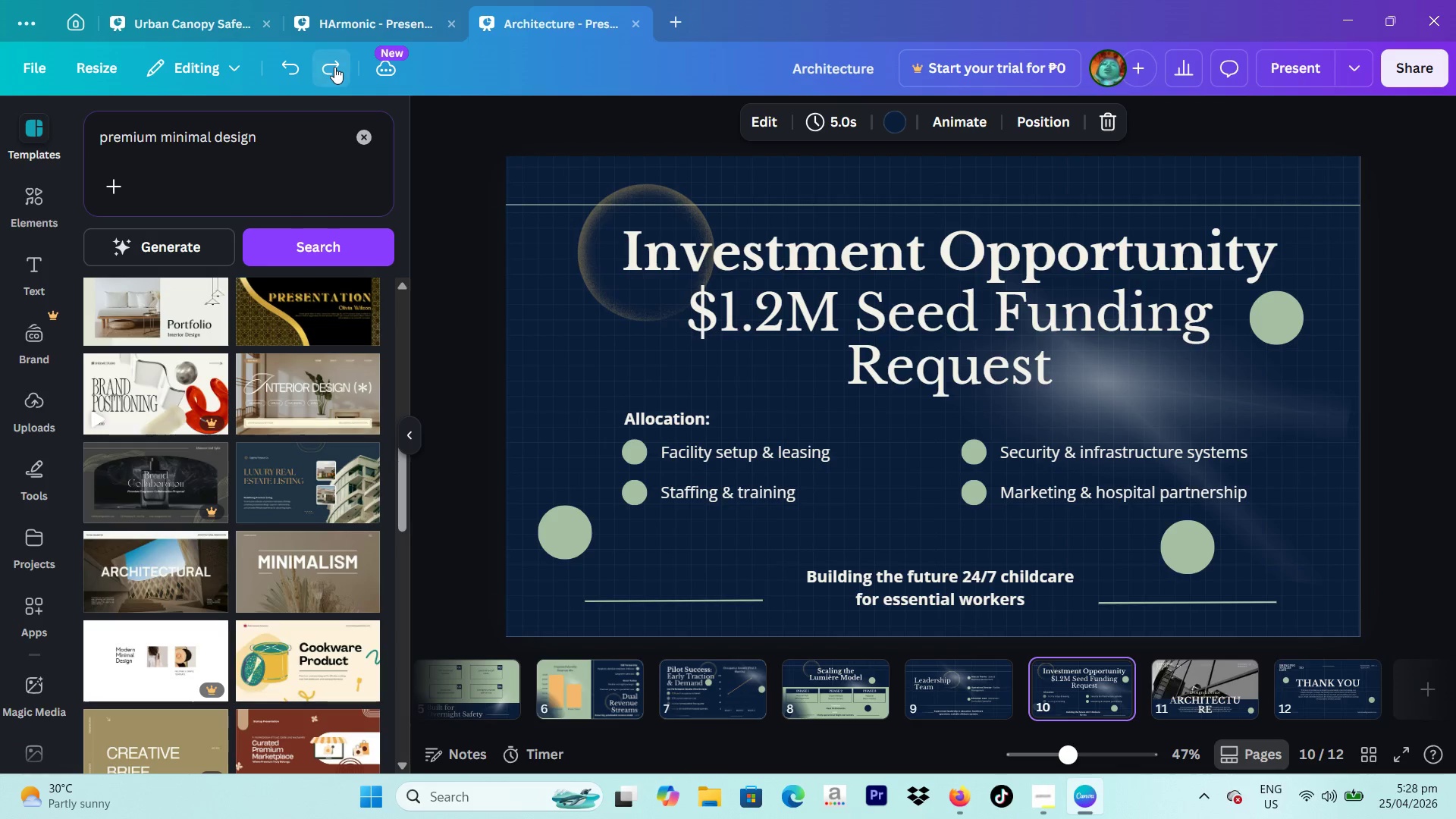 
triple_click([334, 67])
 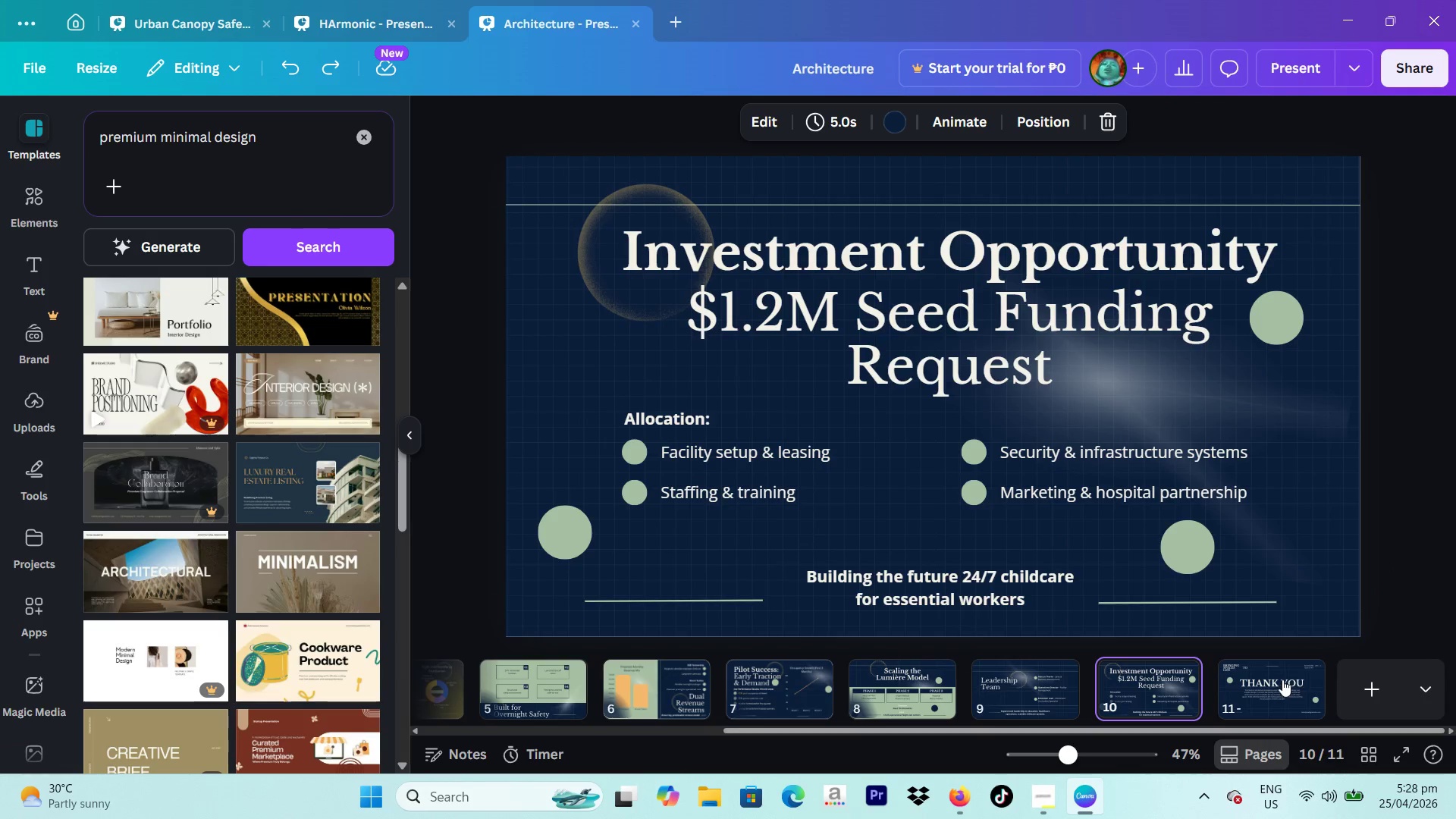 
left_click([1282, 679])
 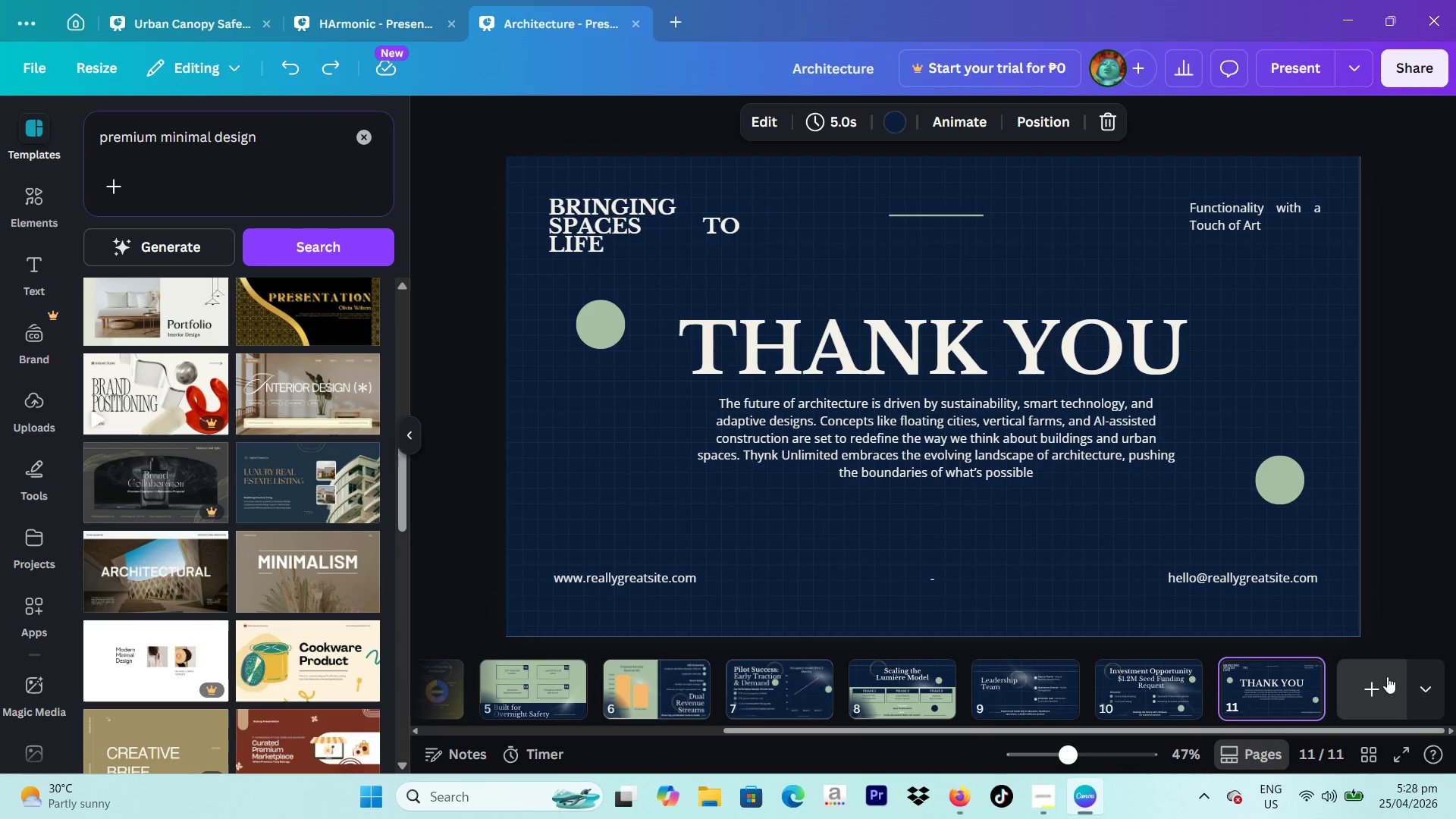 
left_click([1387, 676])
 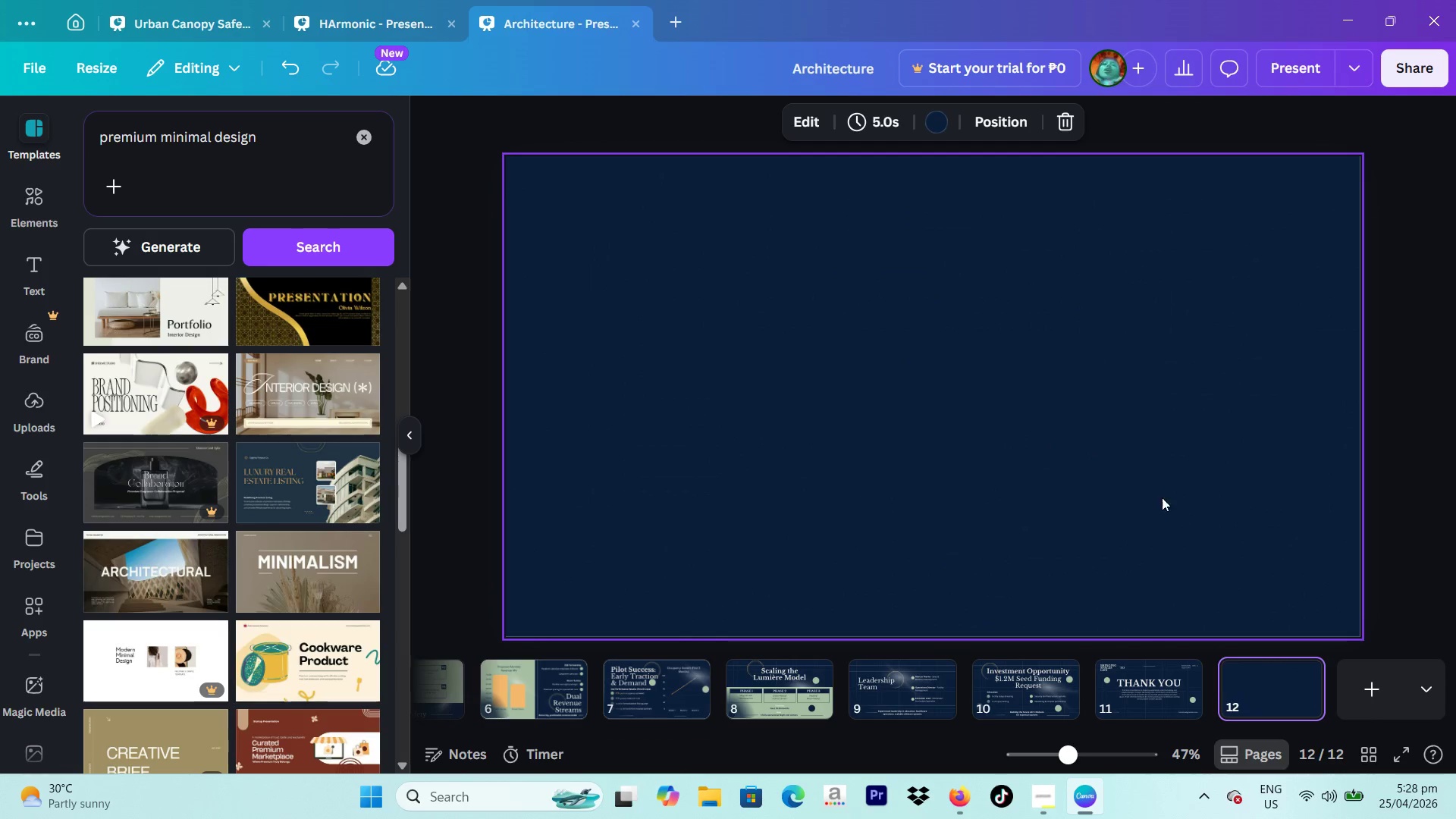 
right_click([1210, 573])
 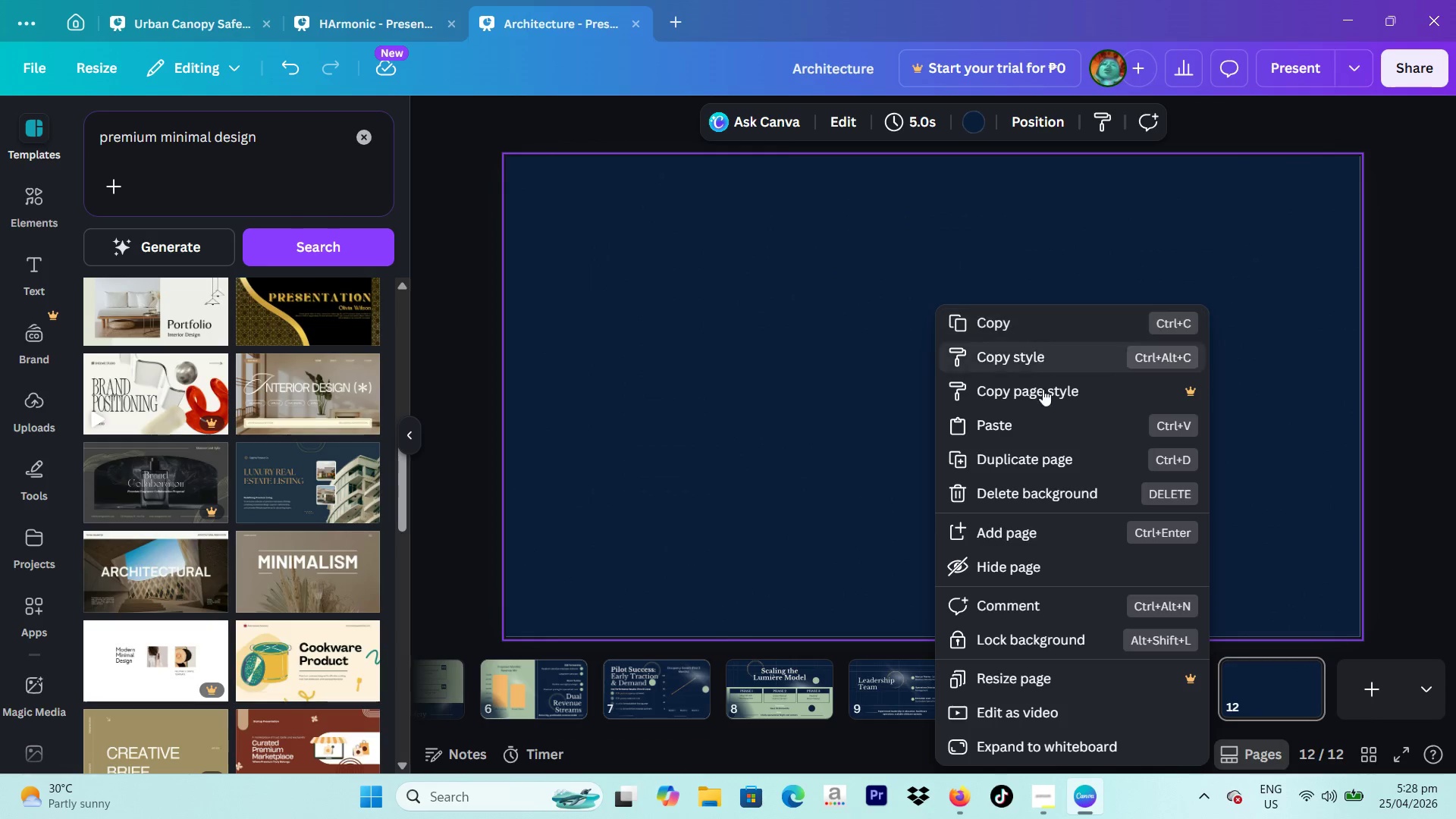 
left_click([1048, 419])
 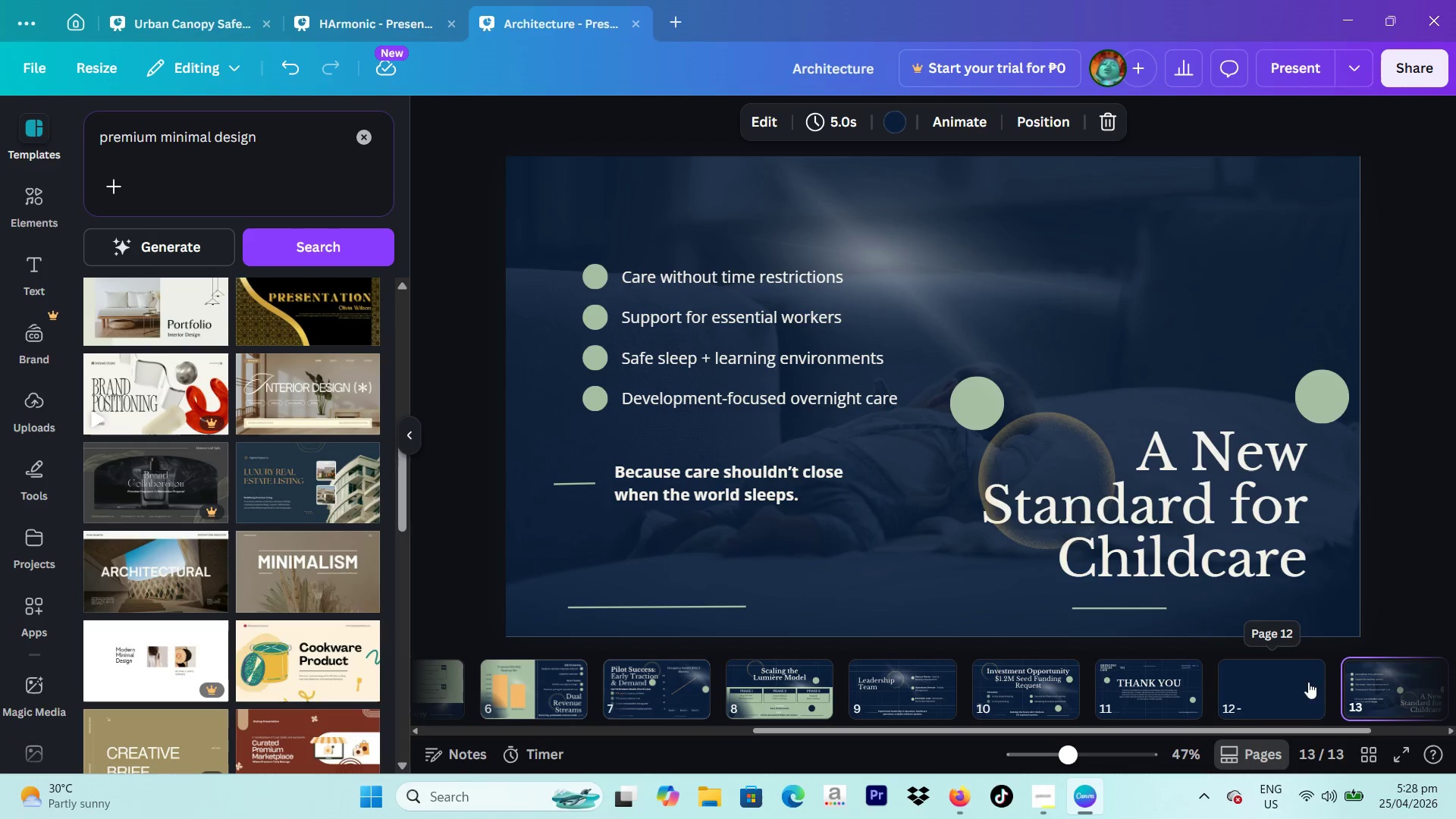 
left_click([1244, 686])
 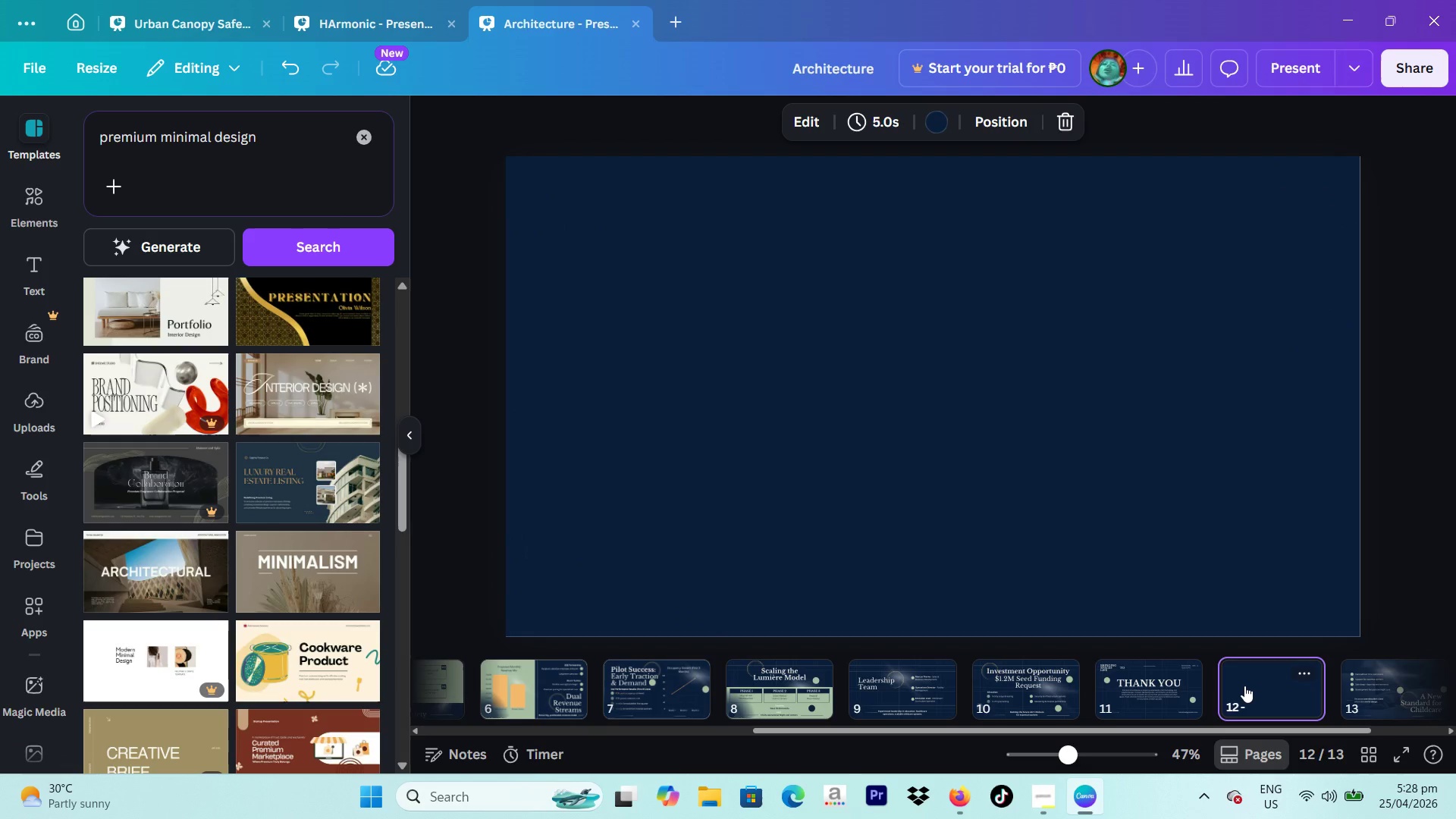 
key(Backspace)
 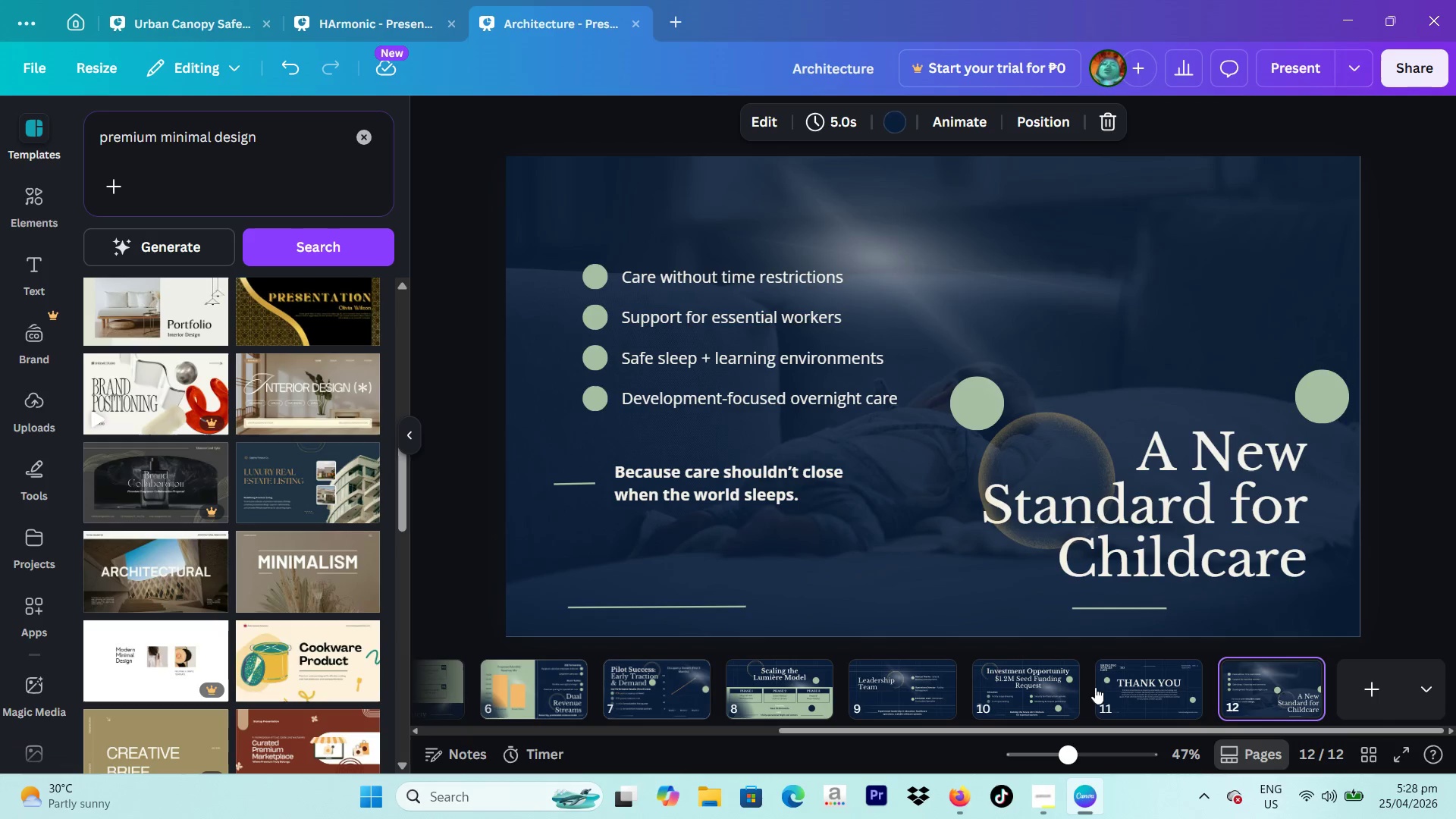 
left_click_drag(start_coordinate=[1093, 687], to_coordinate=[1170, 698])
 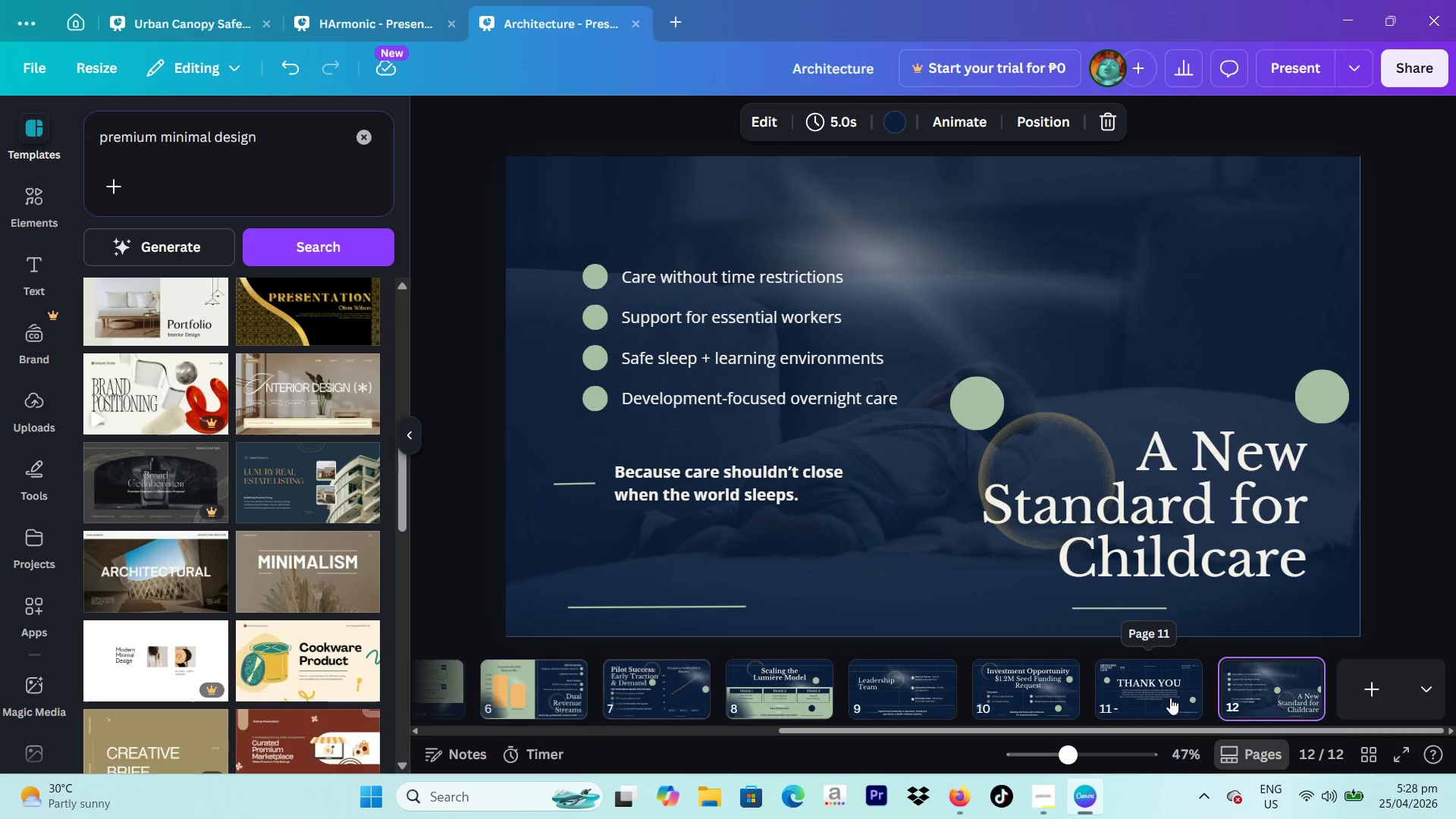 
left_click([1170, 698])
 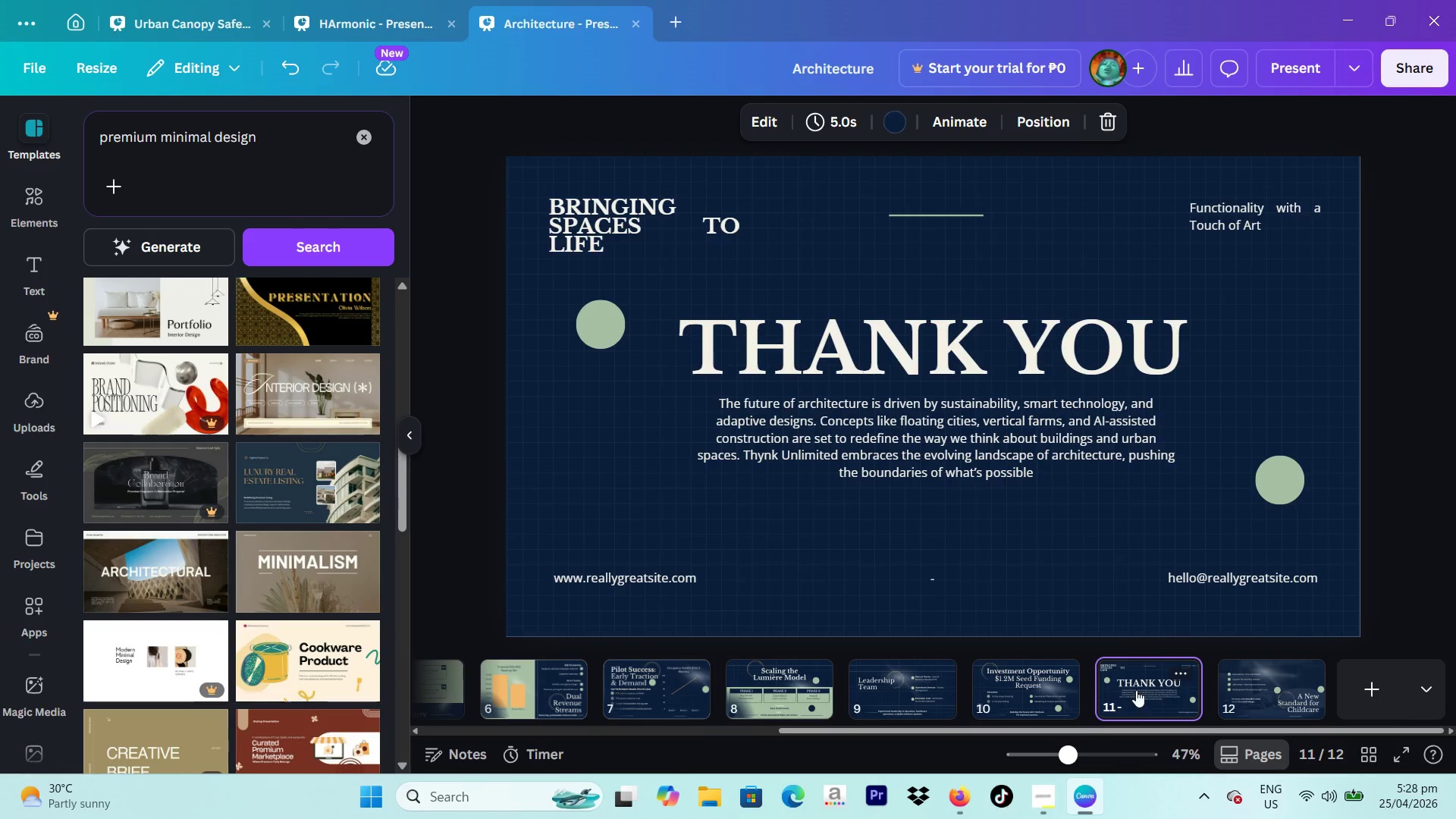 
left_click_drag(start_coordinate=[1135, 690], to_coordinate=[1311, 691])
 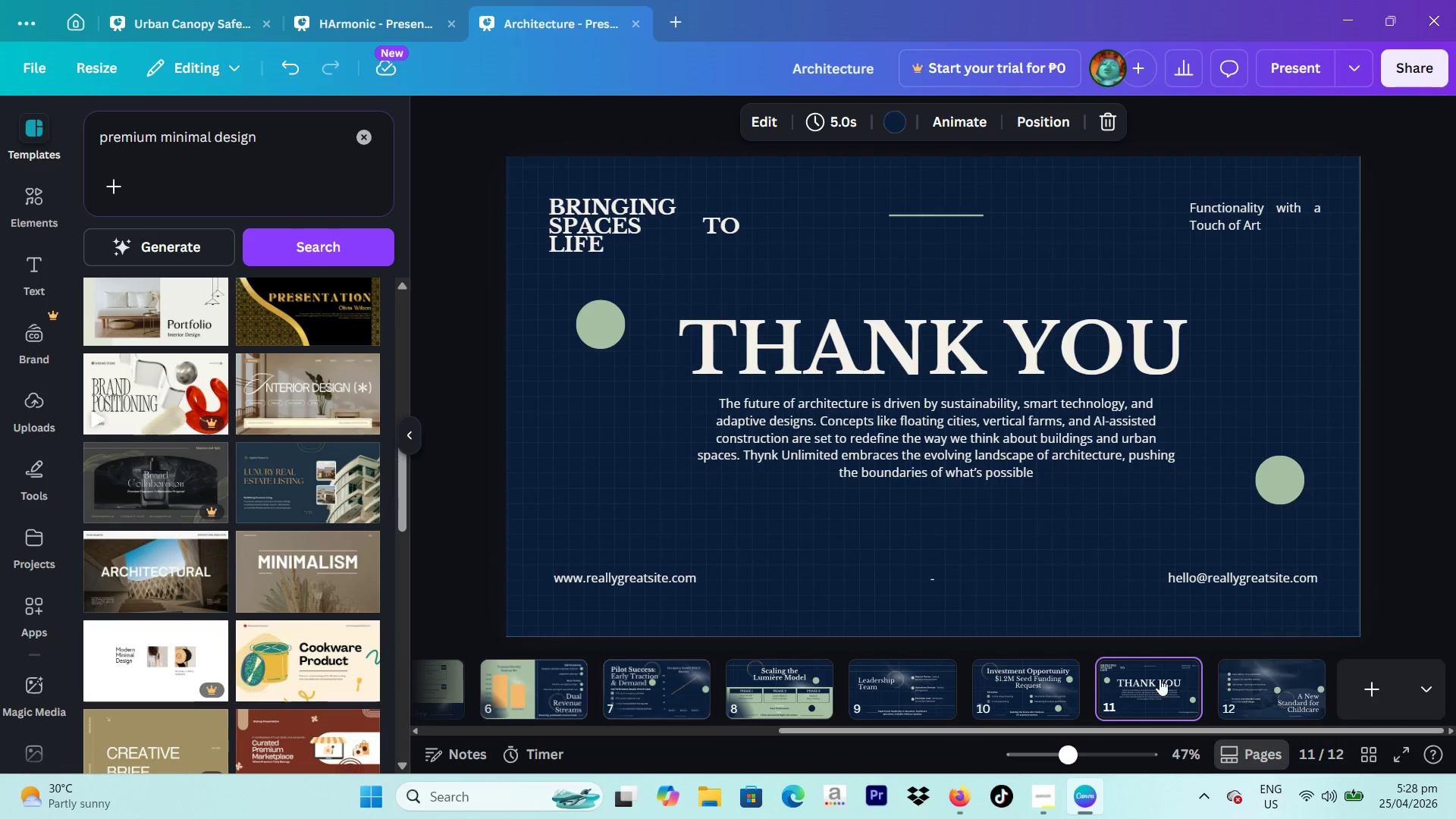 
left_click_drag(start_coordinate=[1157, 679], to_coordinate=[1343, 678])
 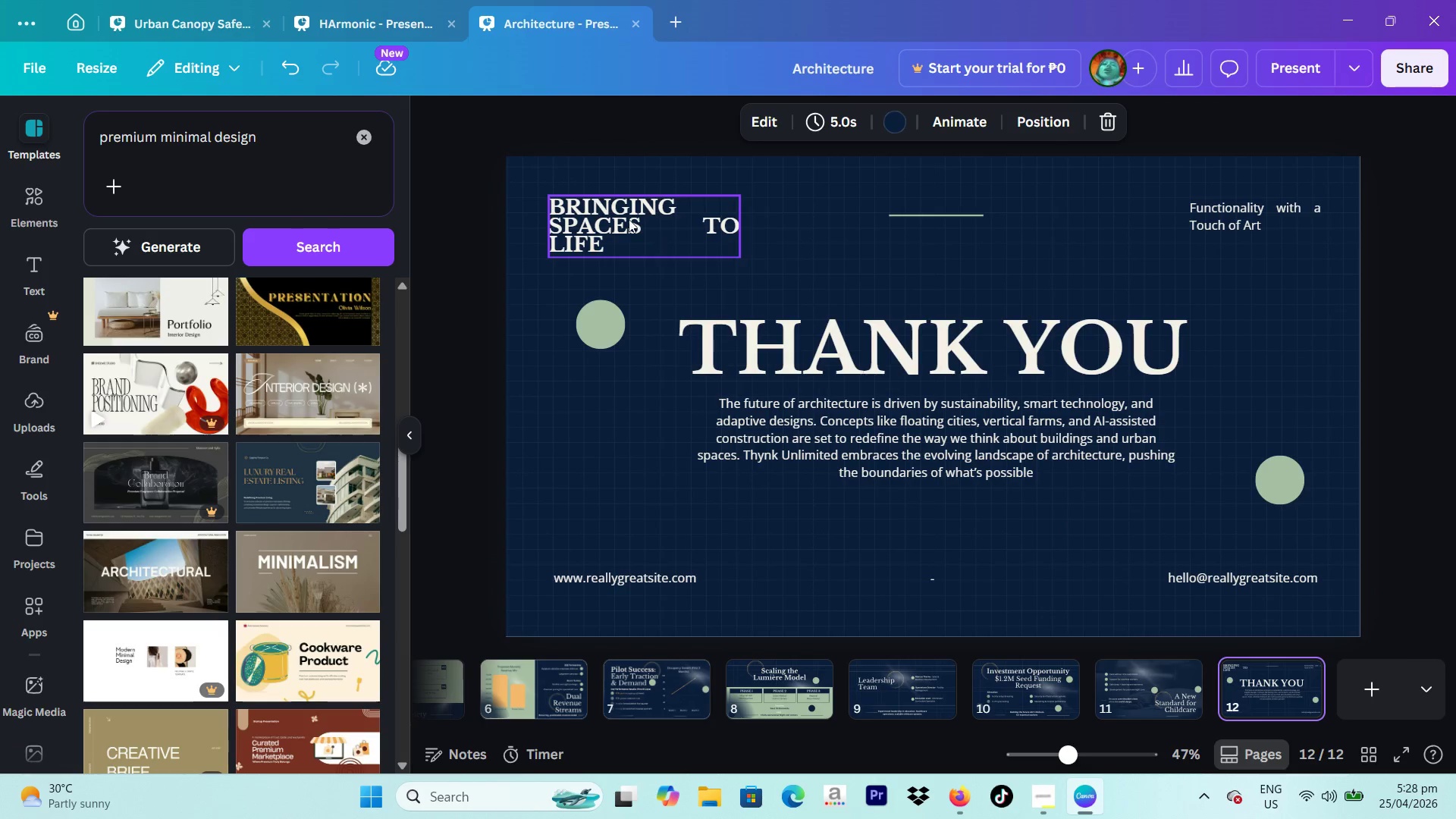 
left_click([614, 228])
 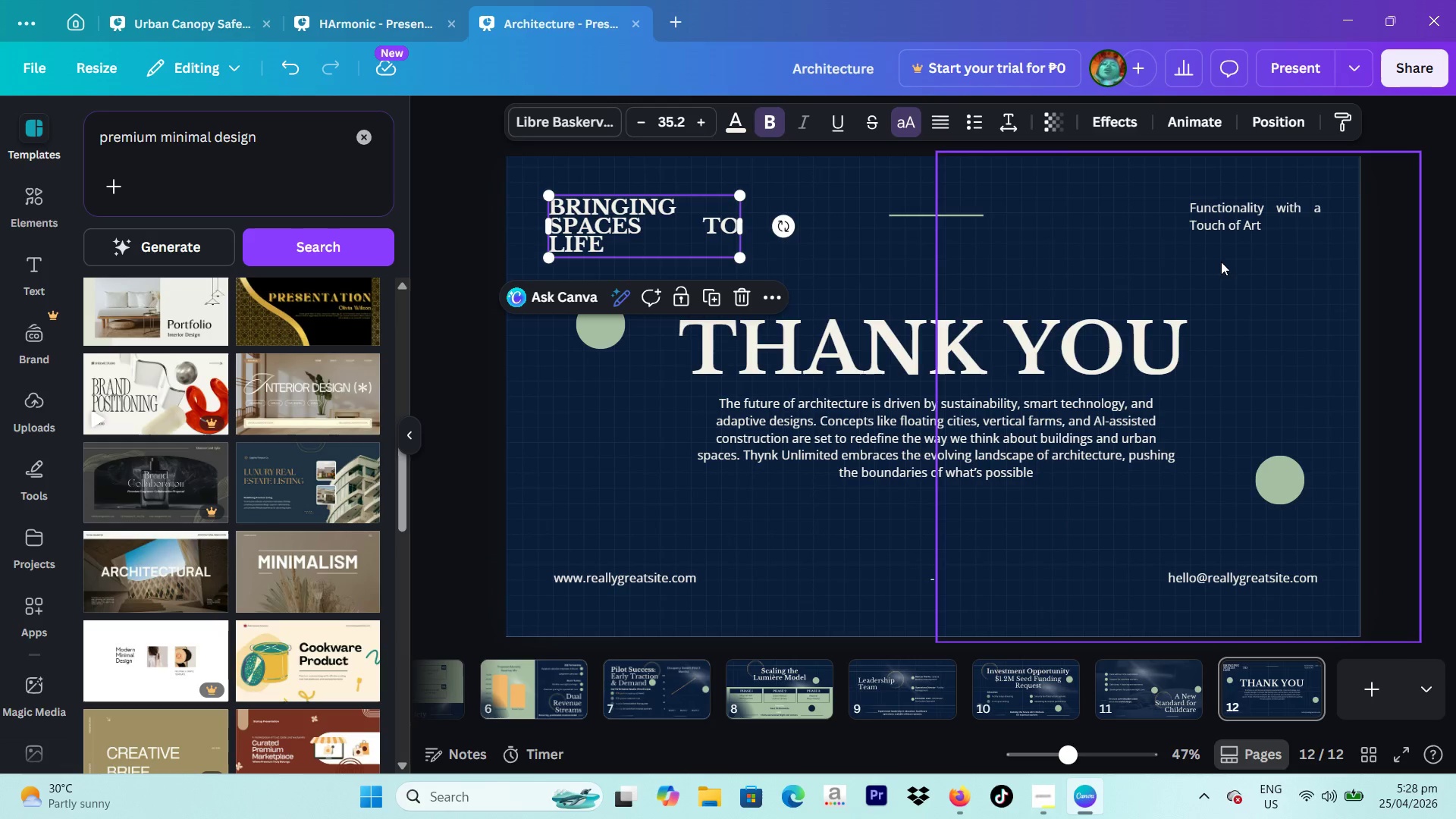 
key(Backspace)
 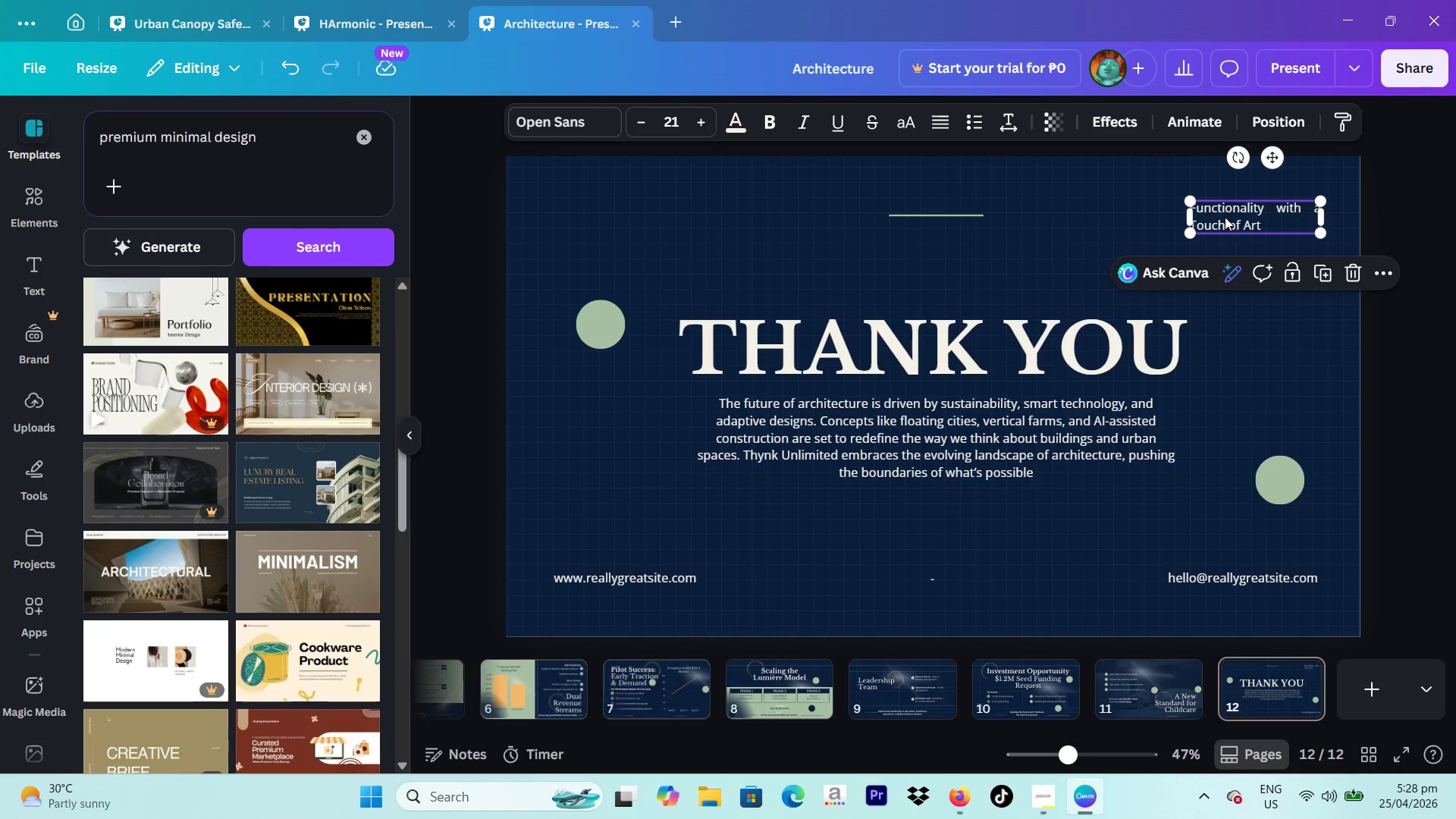 
key(Backspace)
 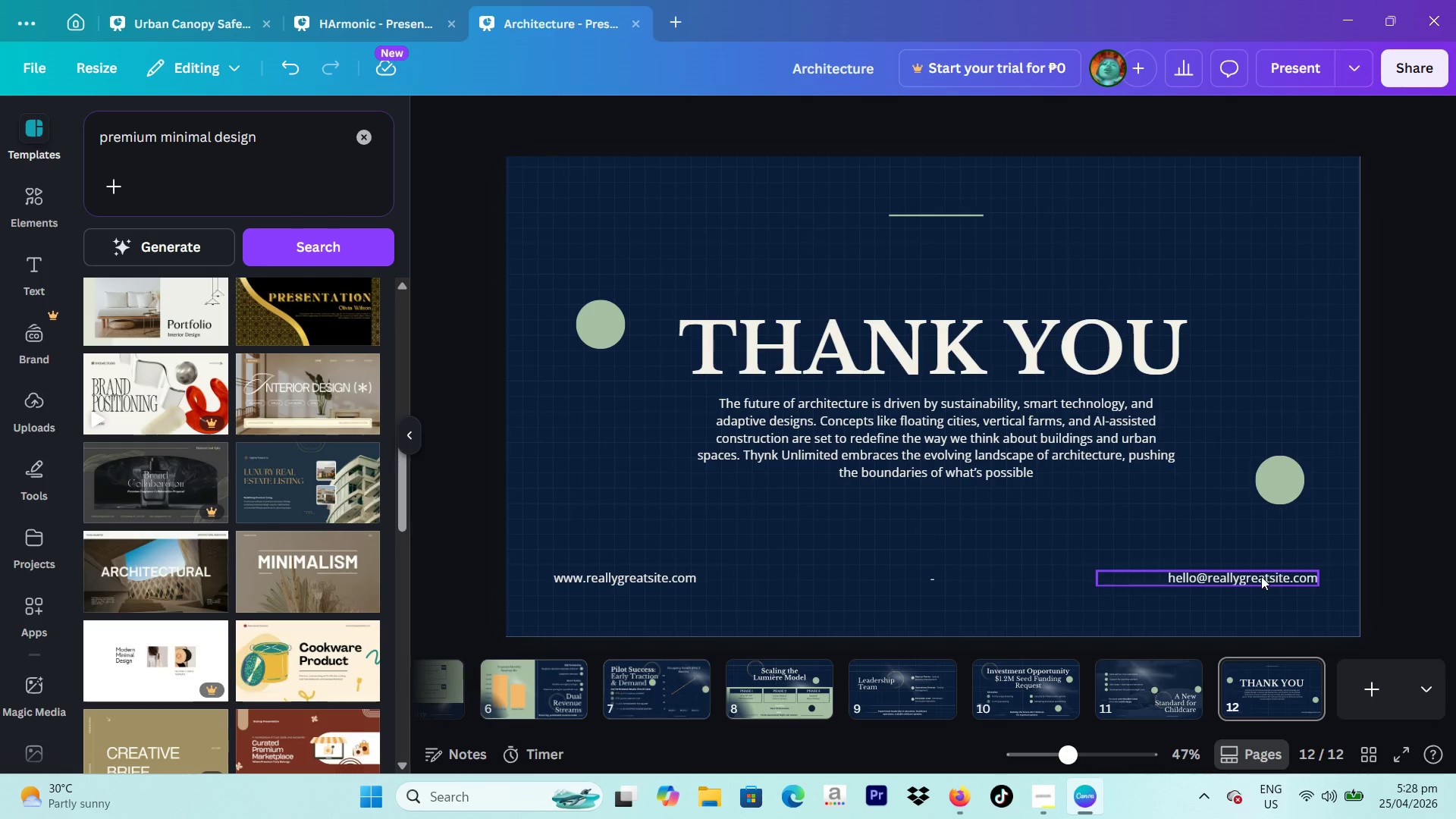 
left_click([1261, 576])
 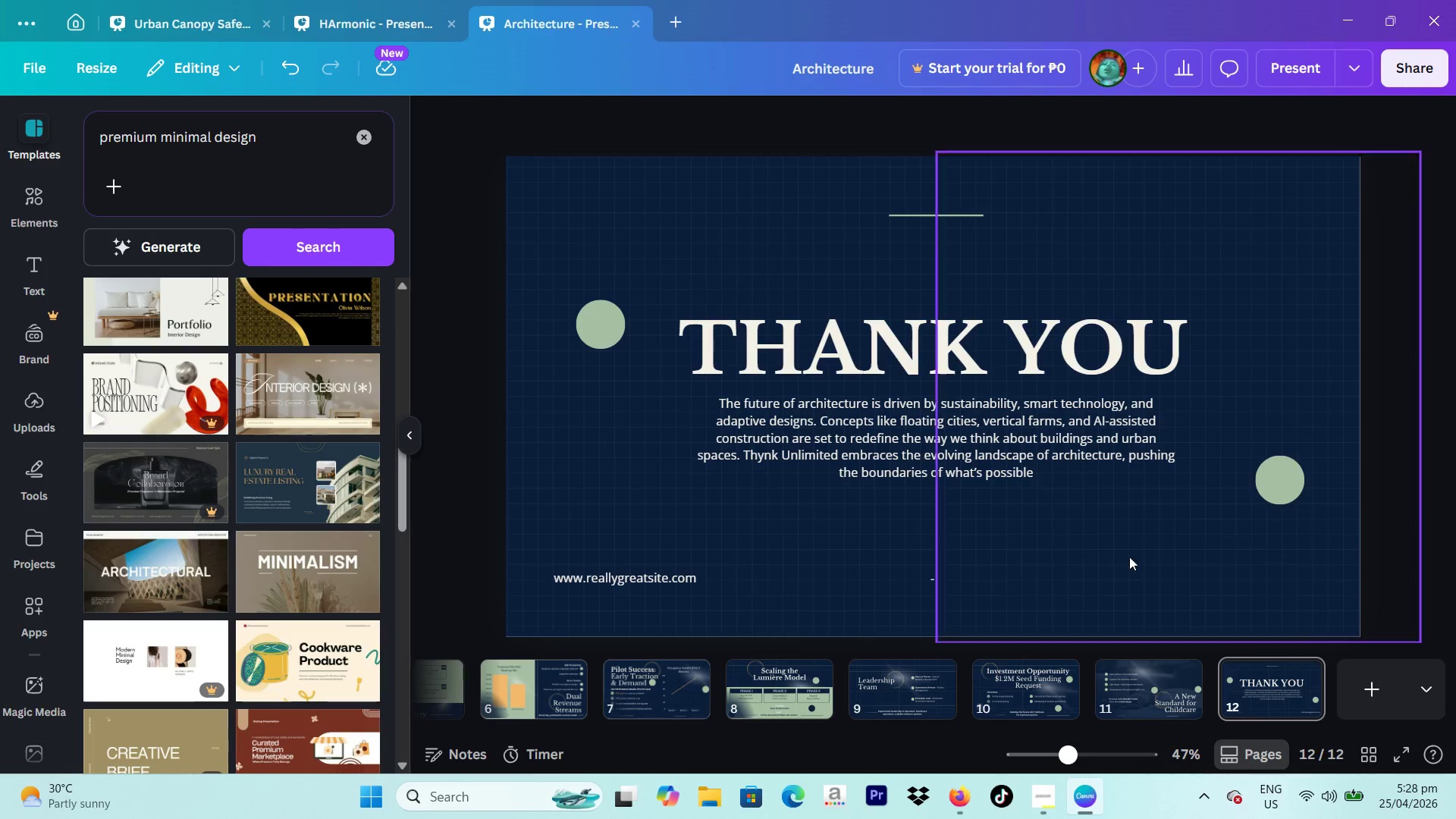 
key(Backspace)
 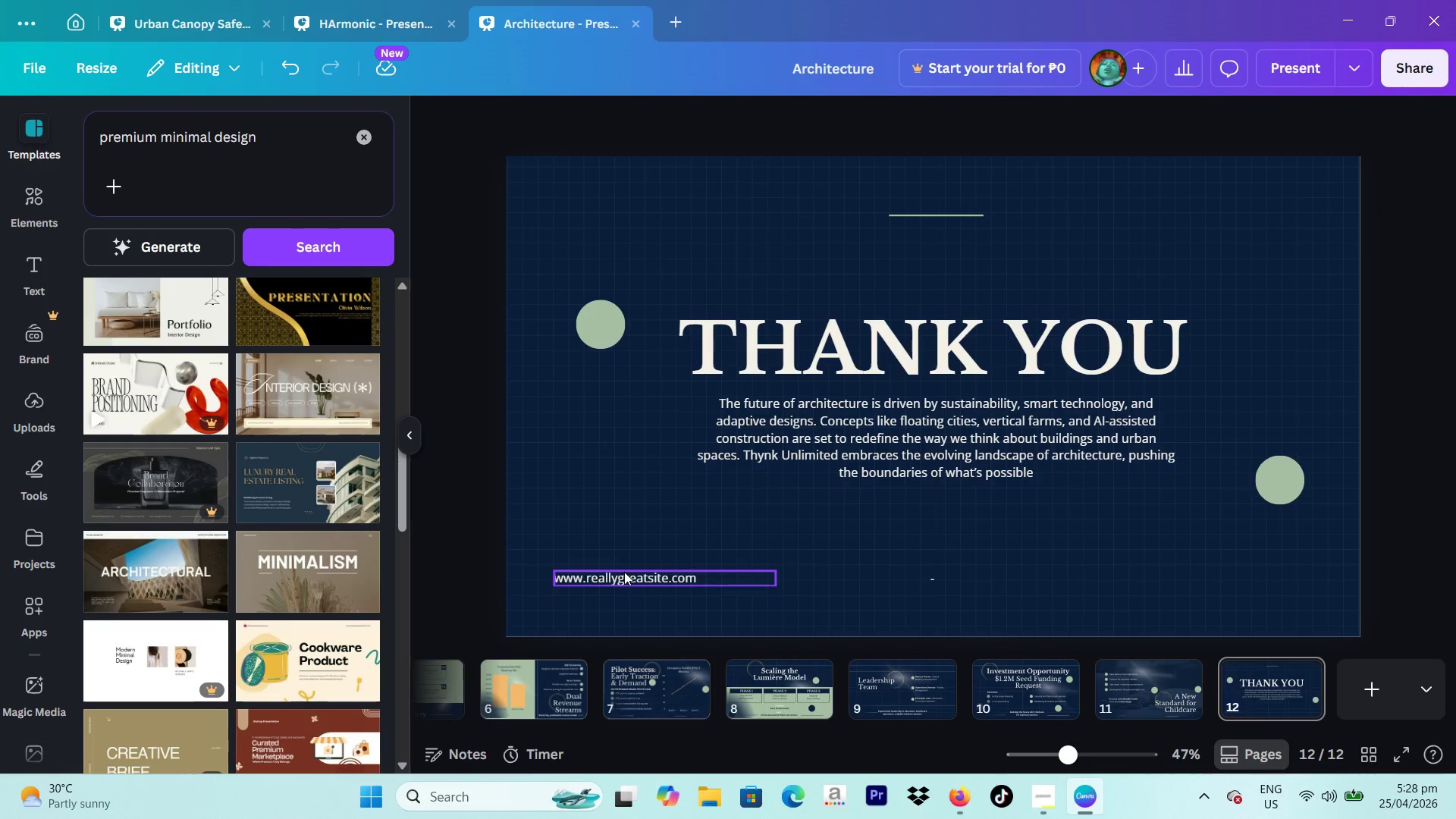 
left_click([626, 573])
 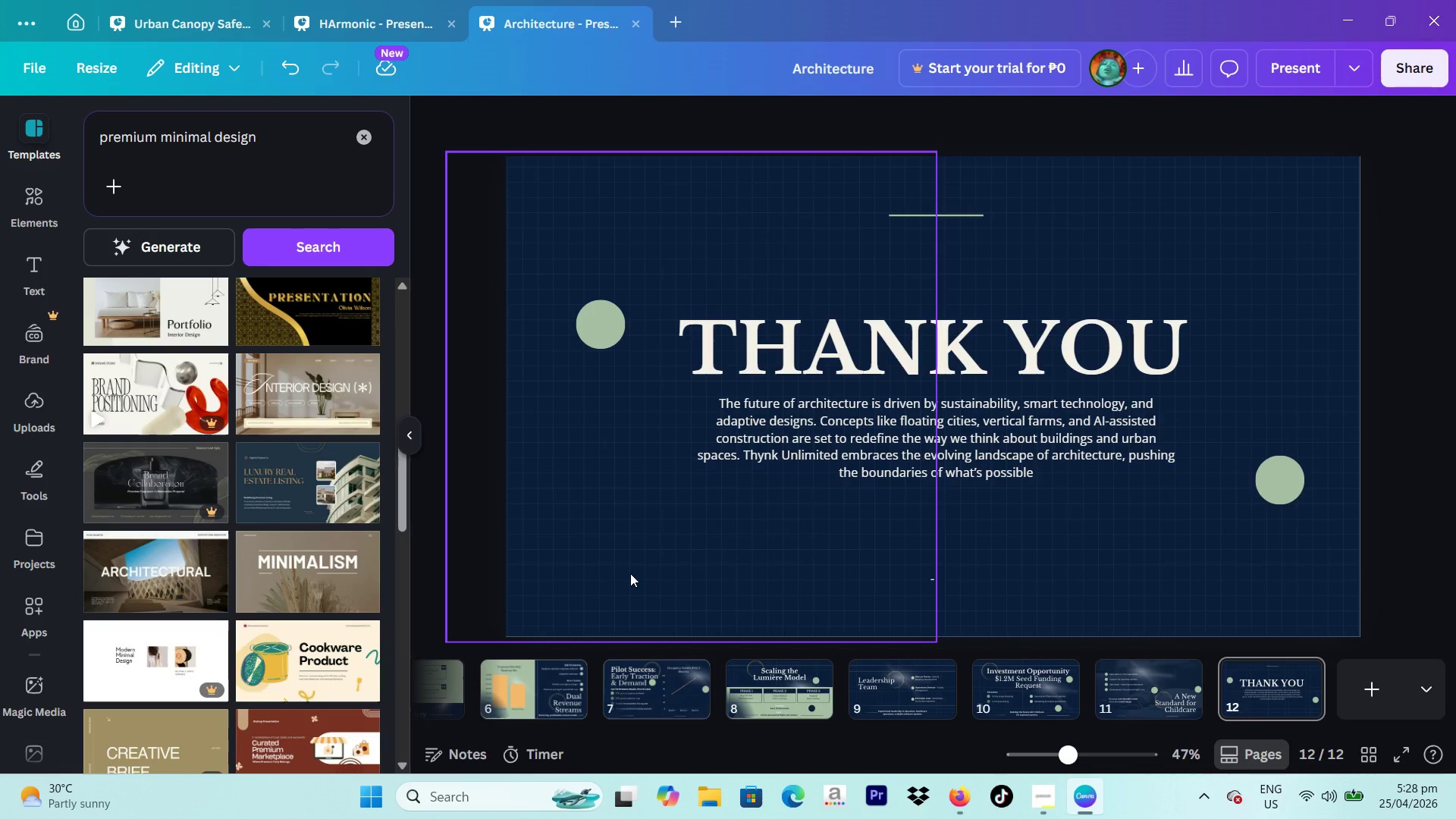 
key(Backspace)
 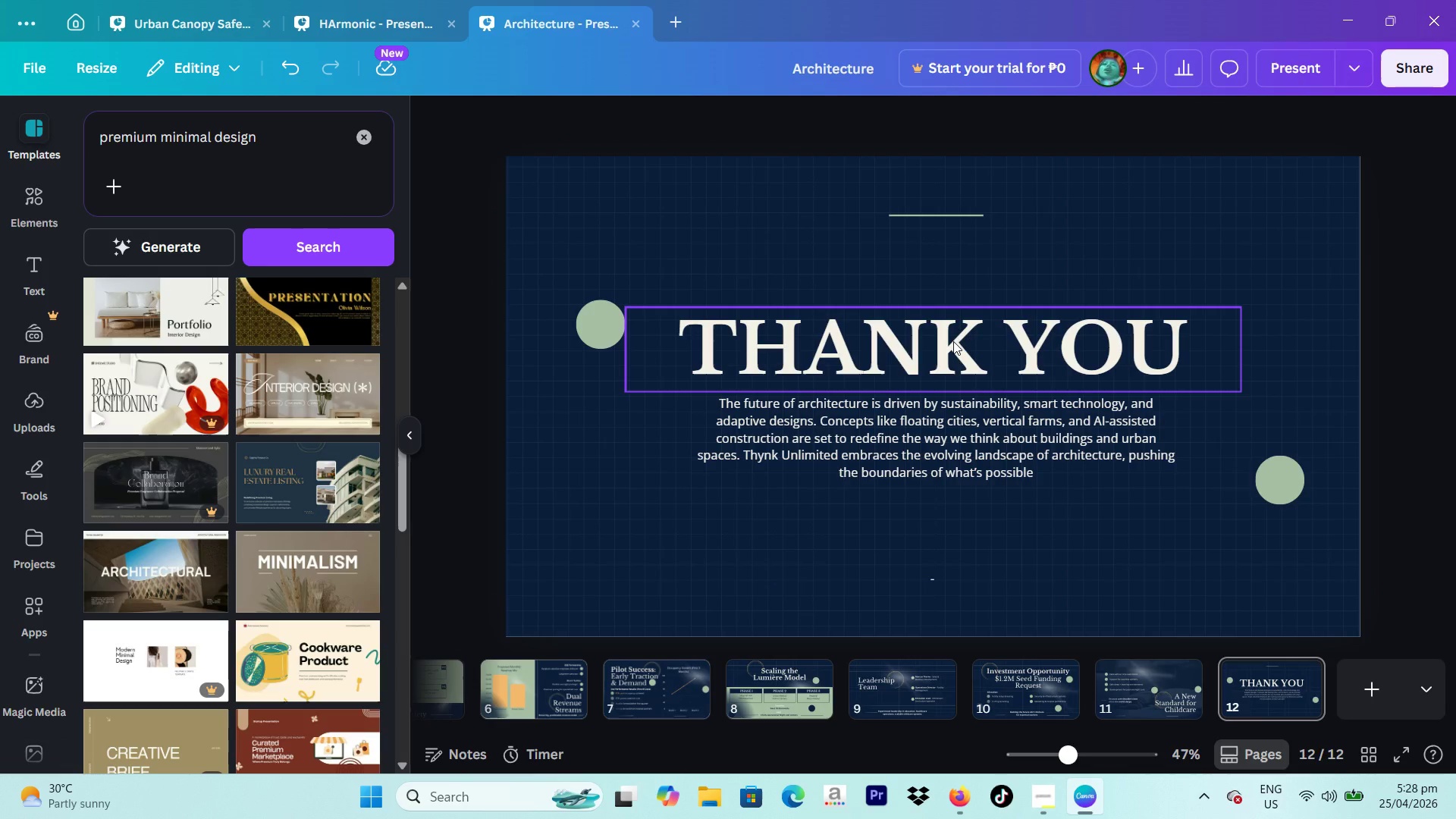 
left_click([953, 341])
 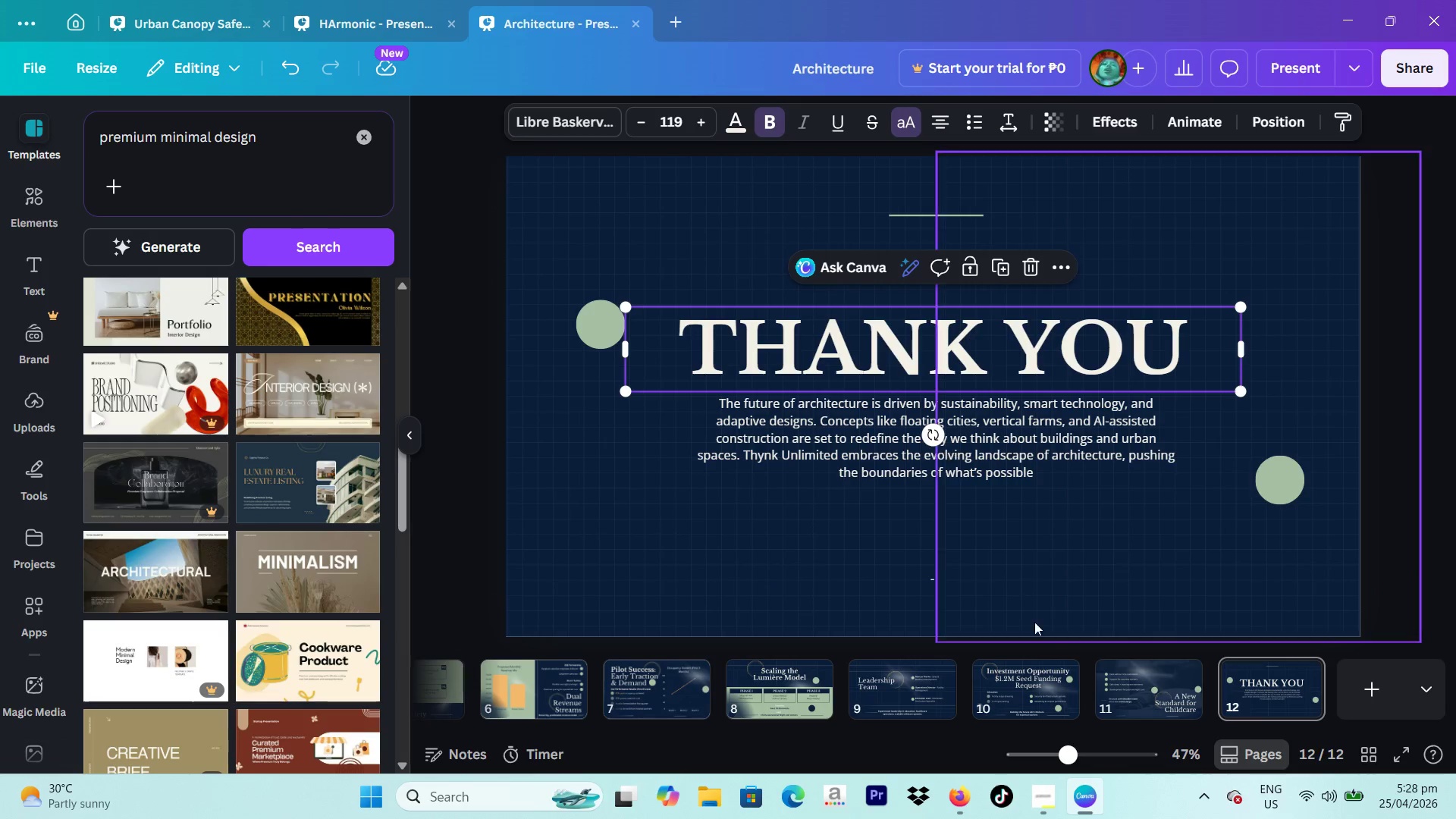 
left_click([1034, 665])
 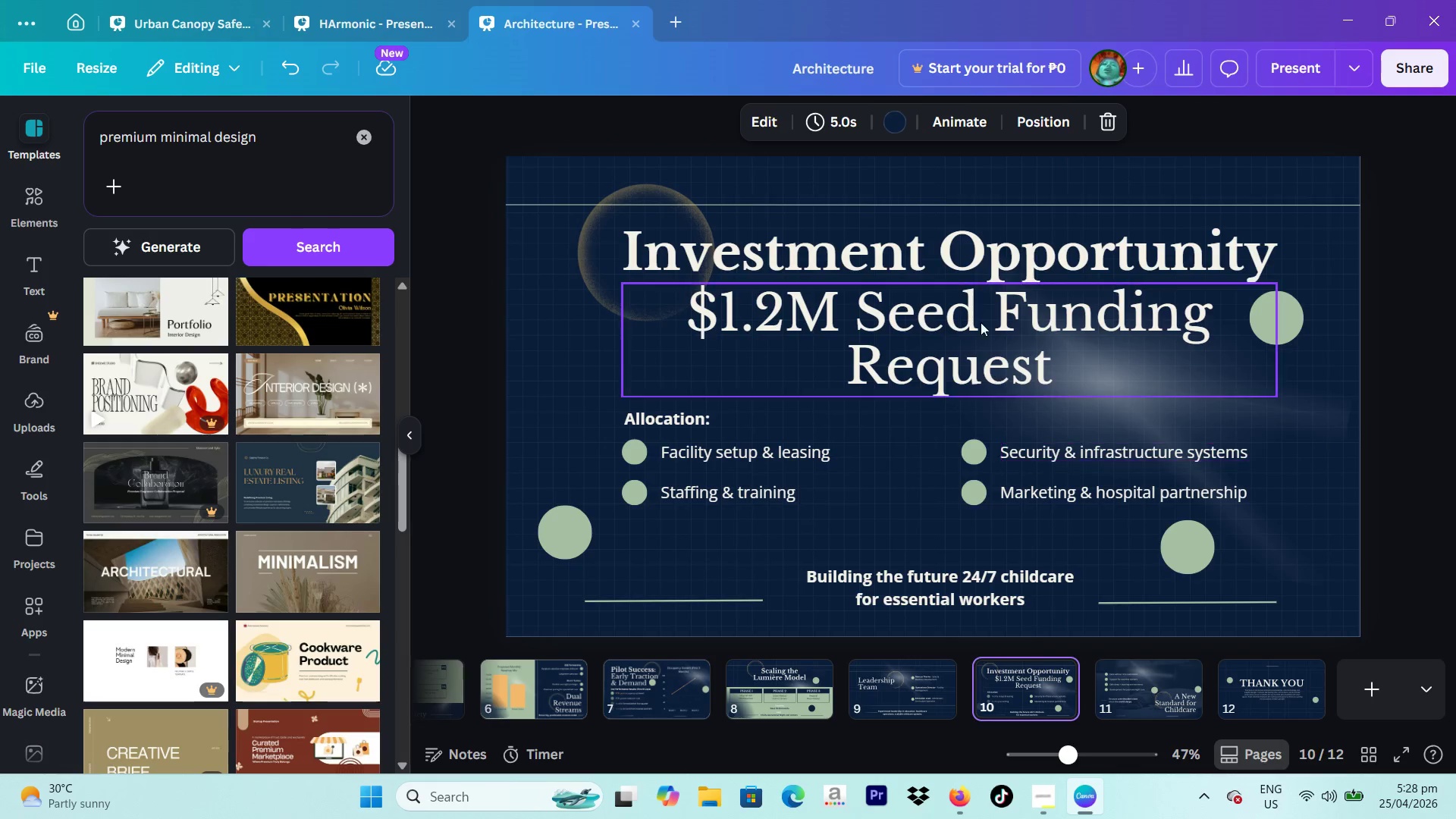 
left_click([974, 309])
 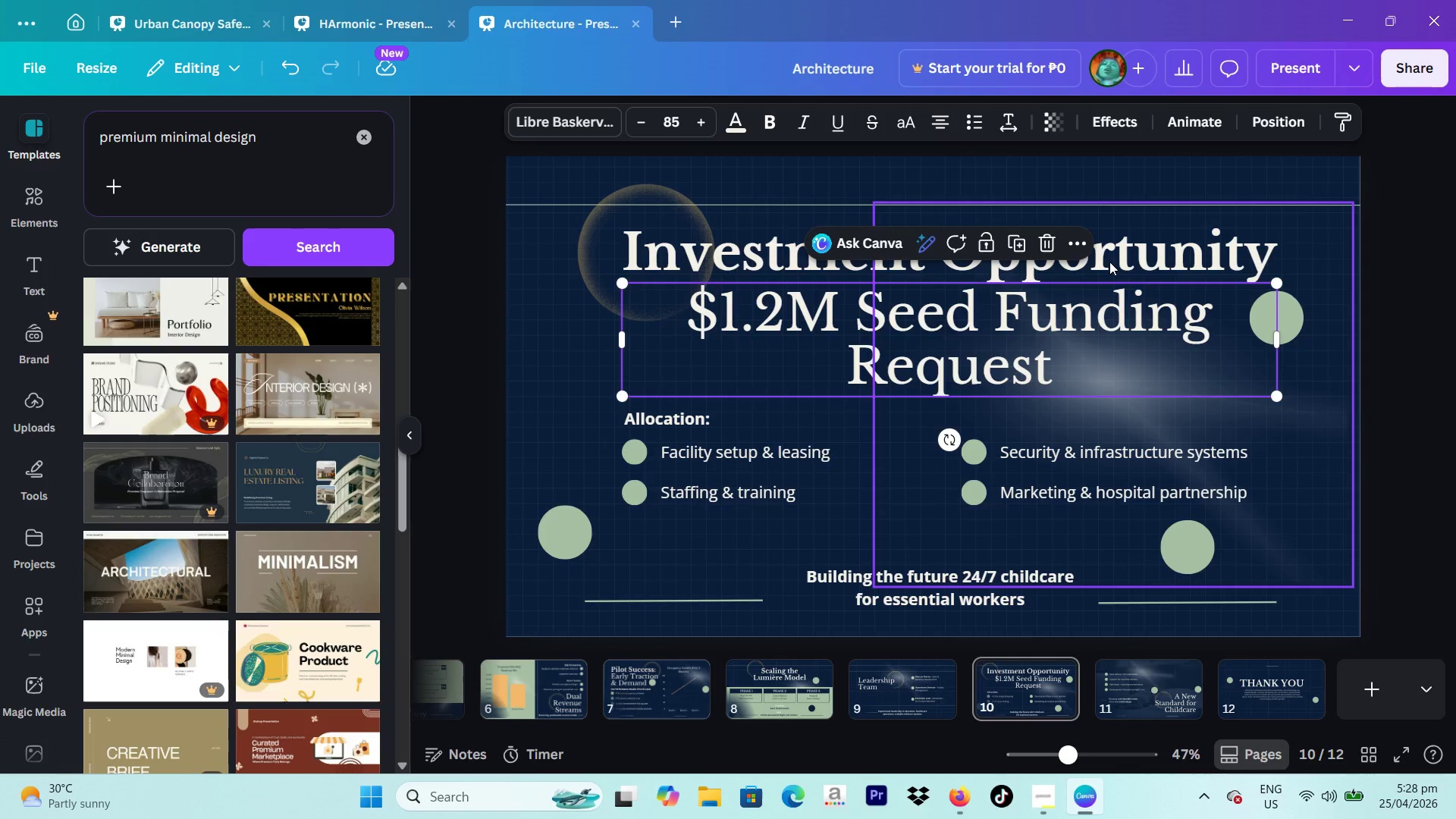 
left_click([1109, 262])
 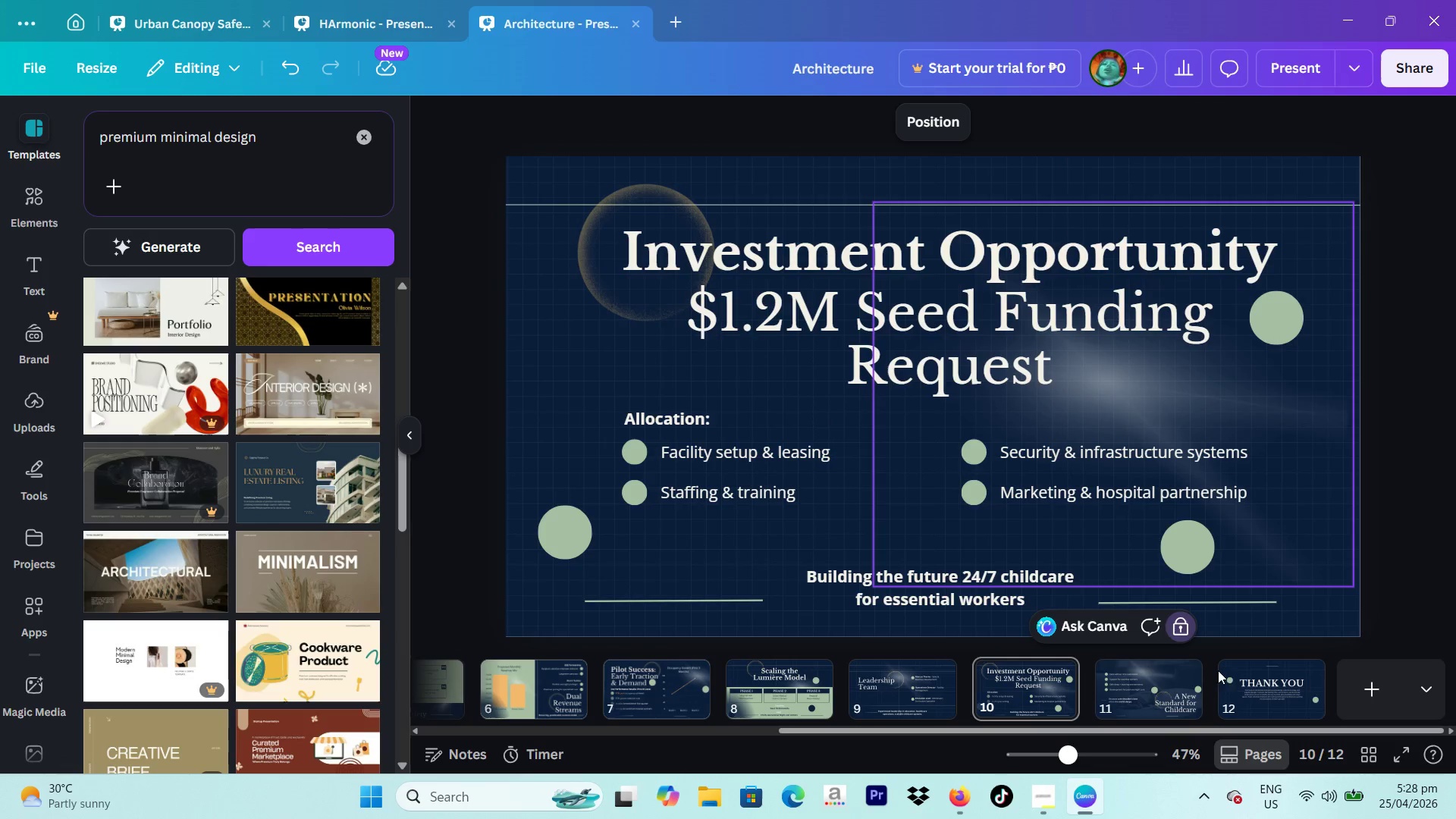 
left_click([1157, 680])
 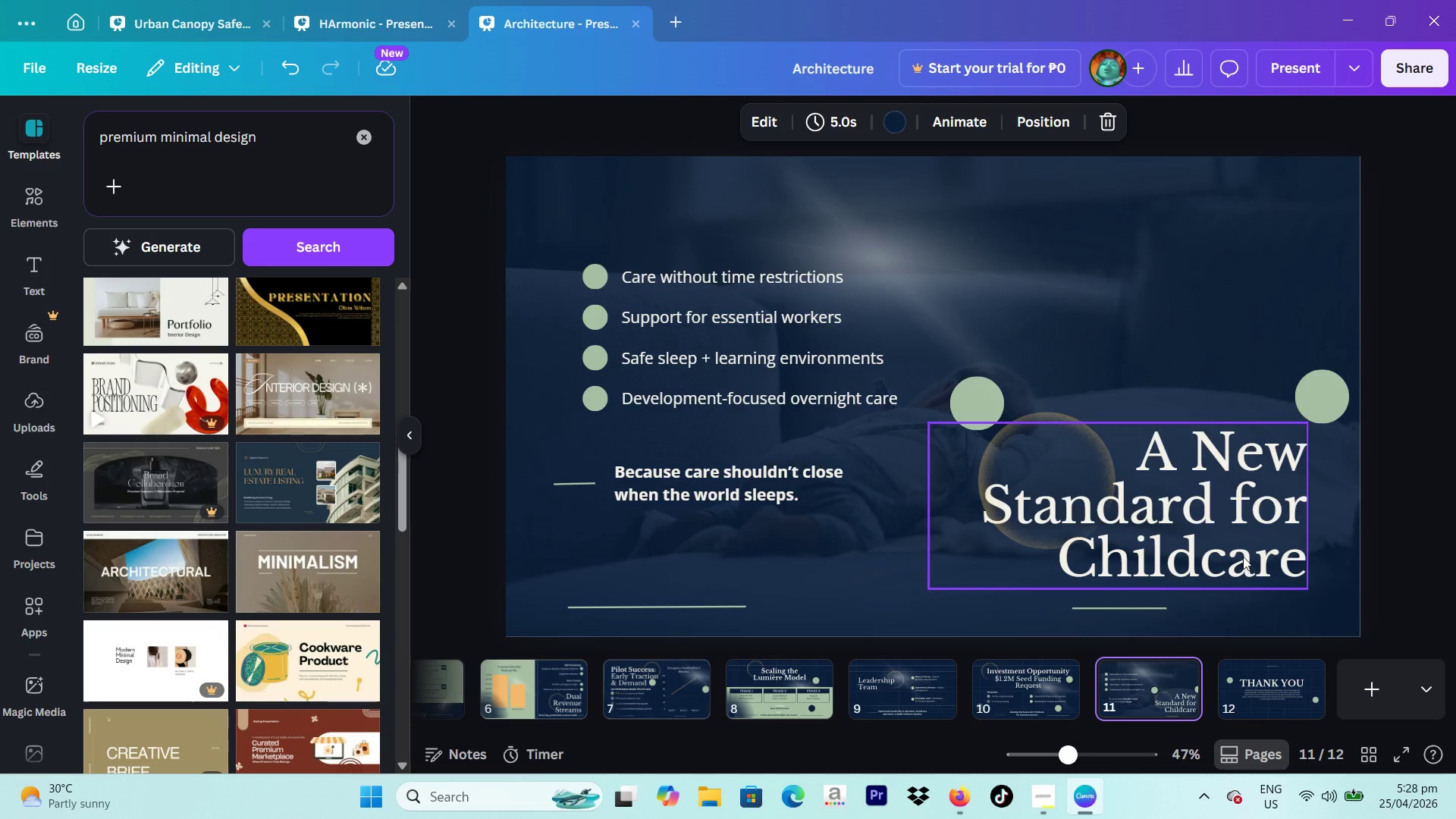 
left_click([1243, 557])
 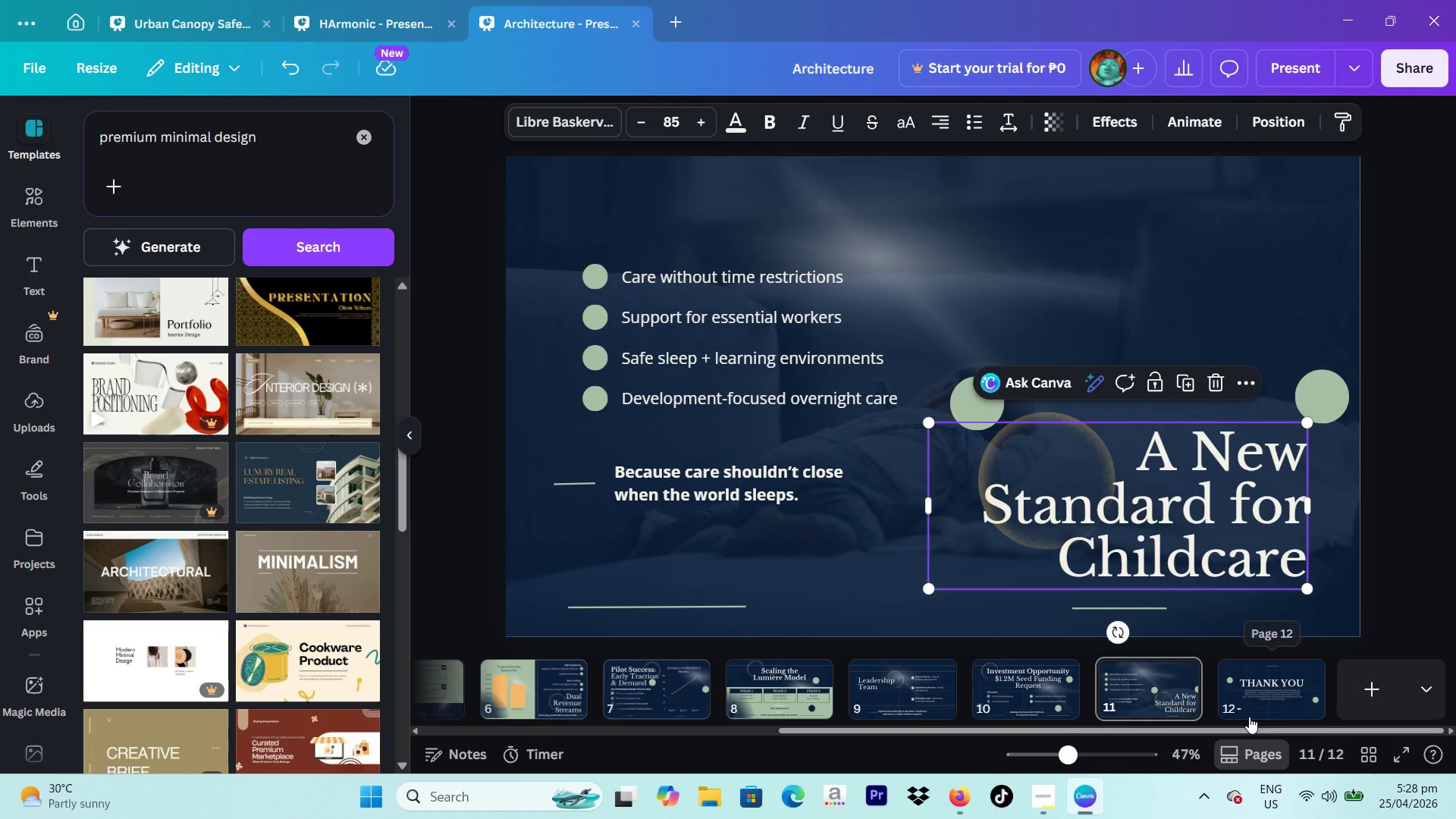 
left_click([1249, 717])
 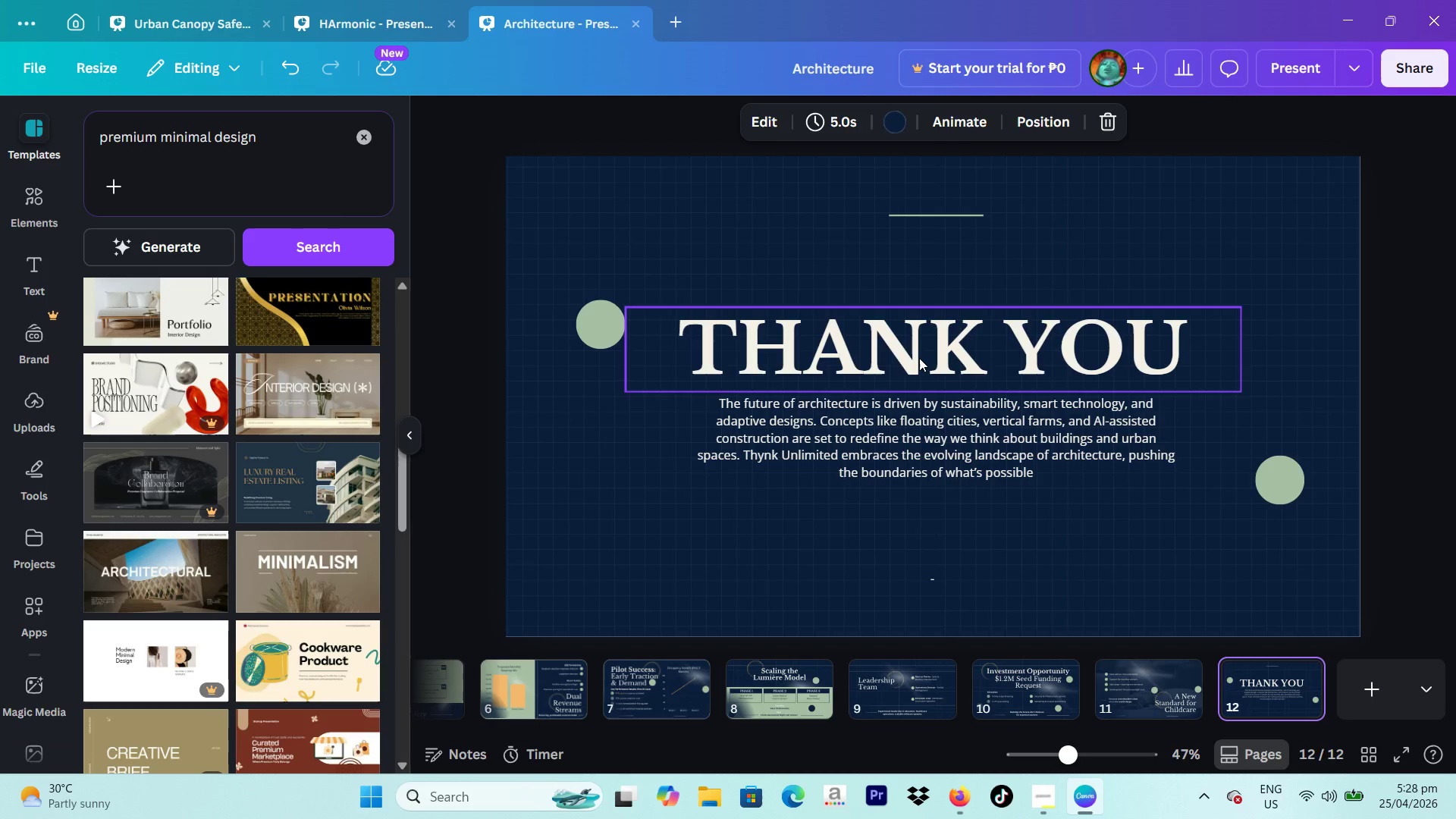 
left_click([919, 358])
 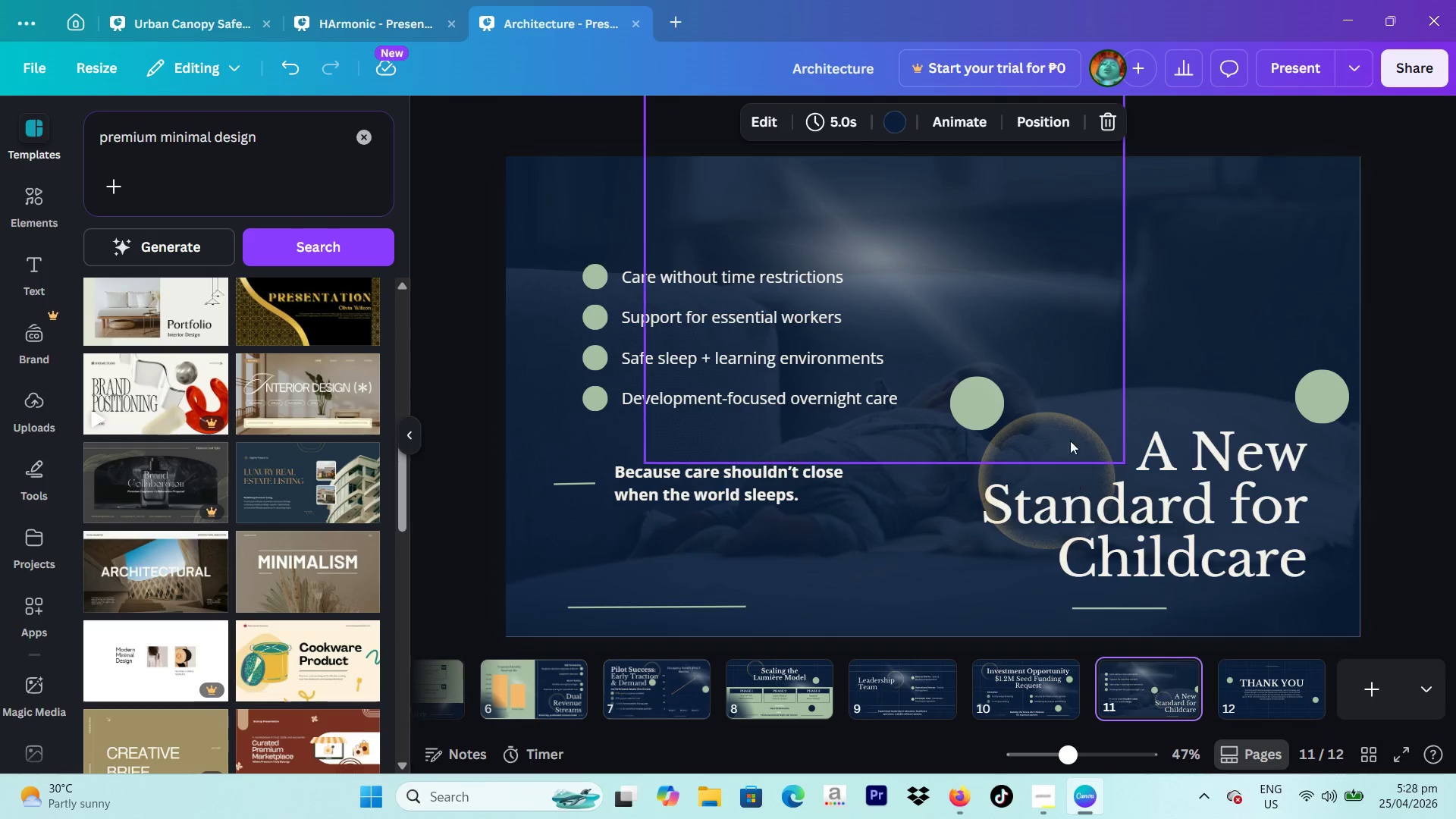 
left_click([1175, 451])
 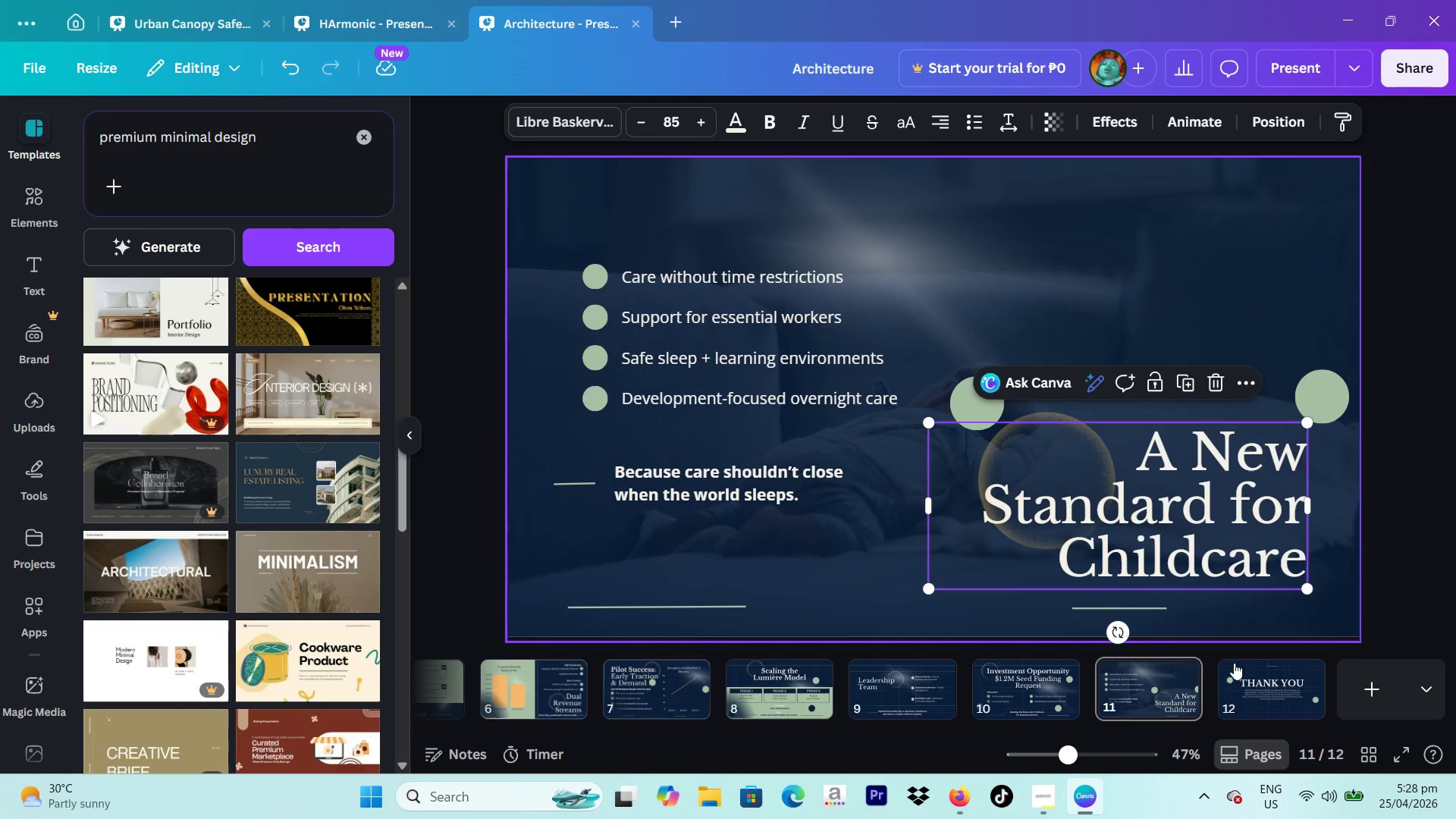 
left_click([1263, 680])
 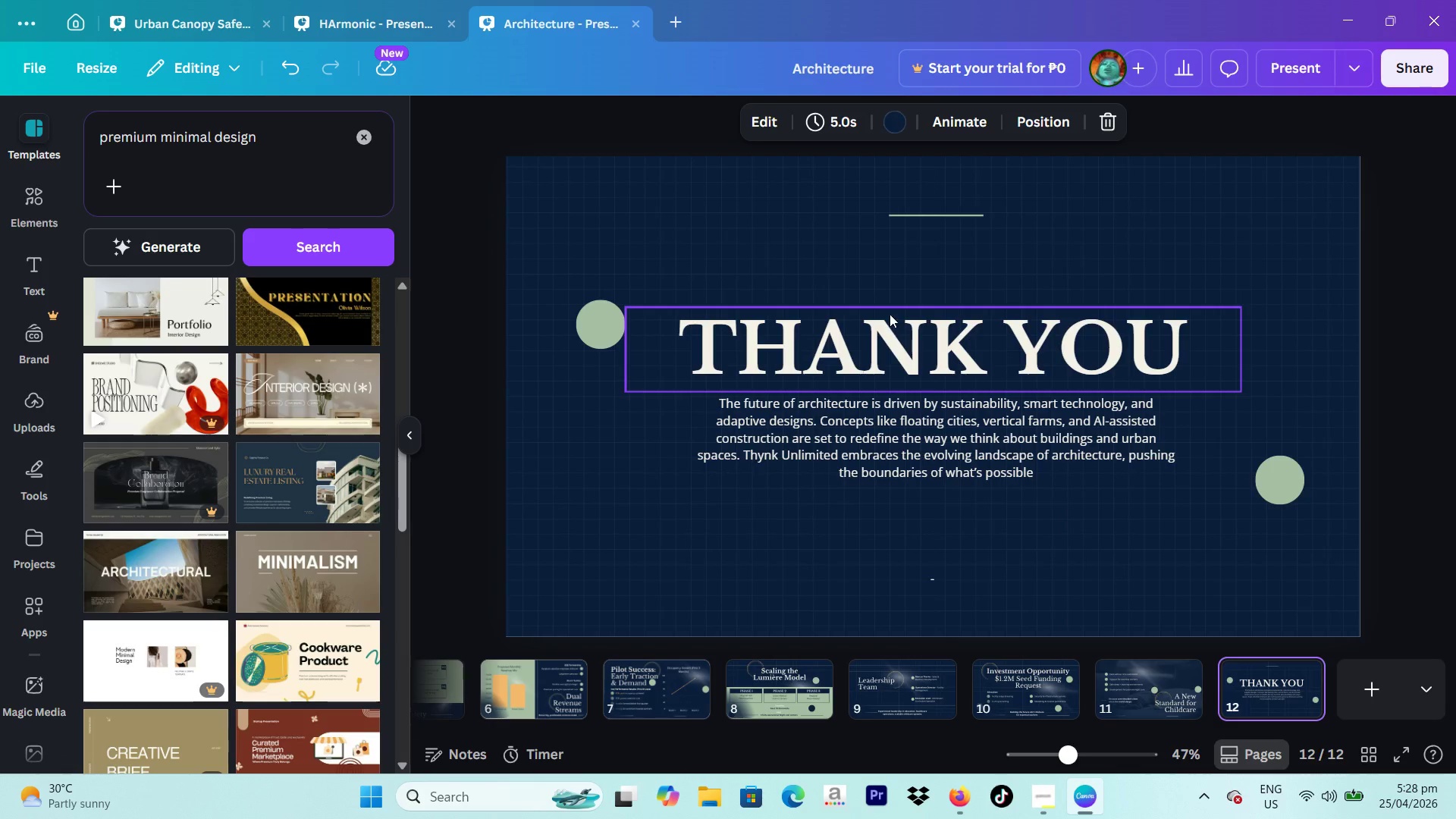 
left_click([890, 314])
 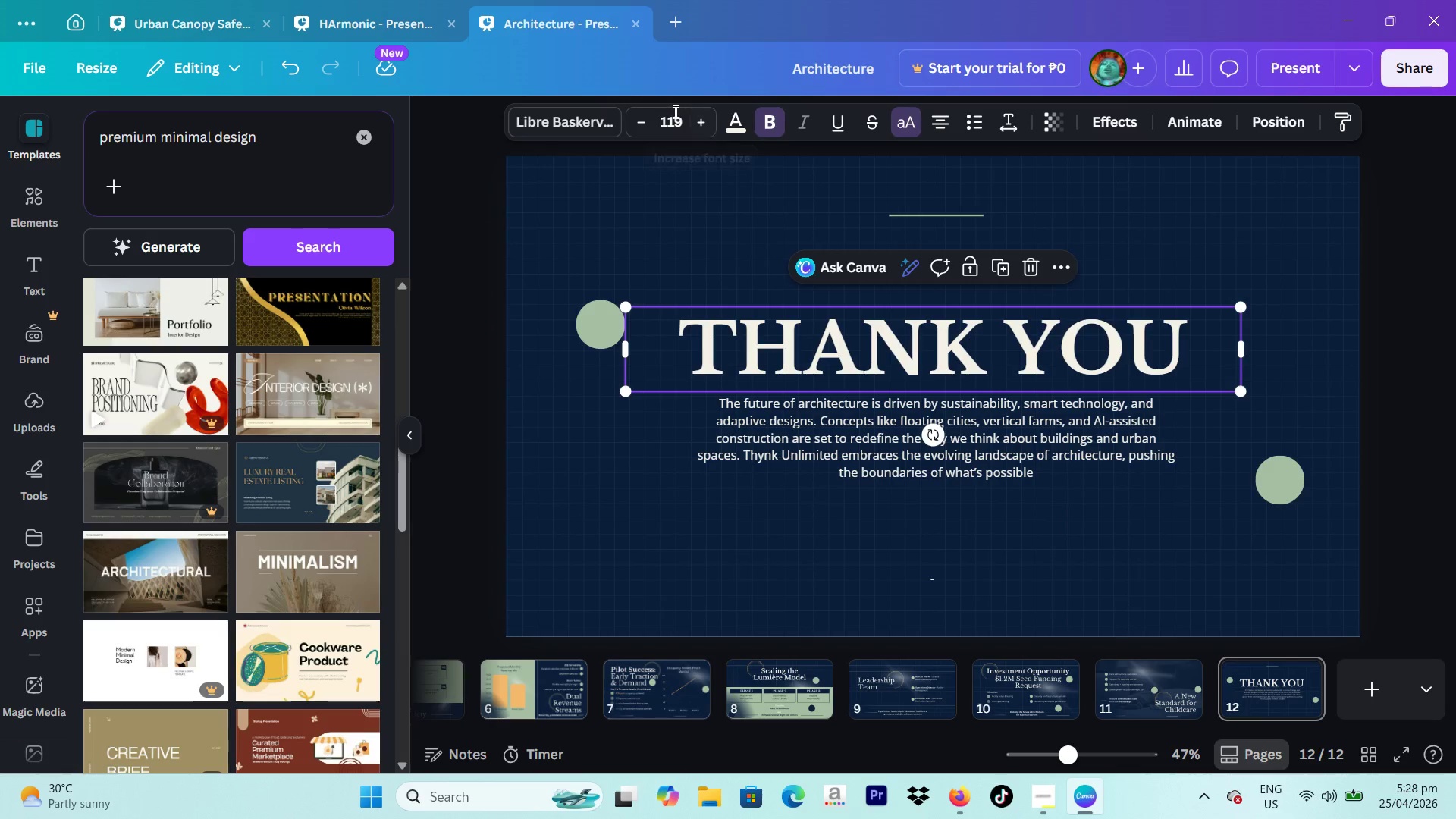 
double_click([673, 111])
 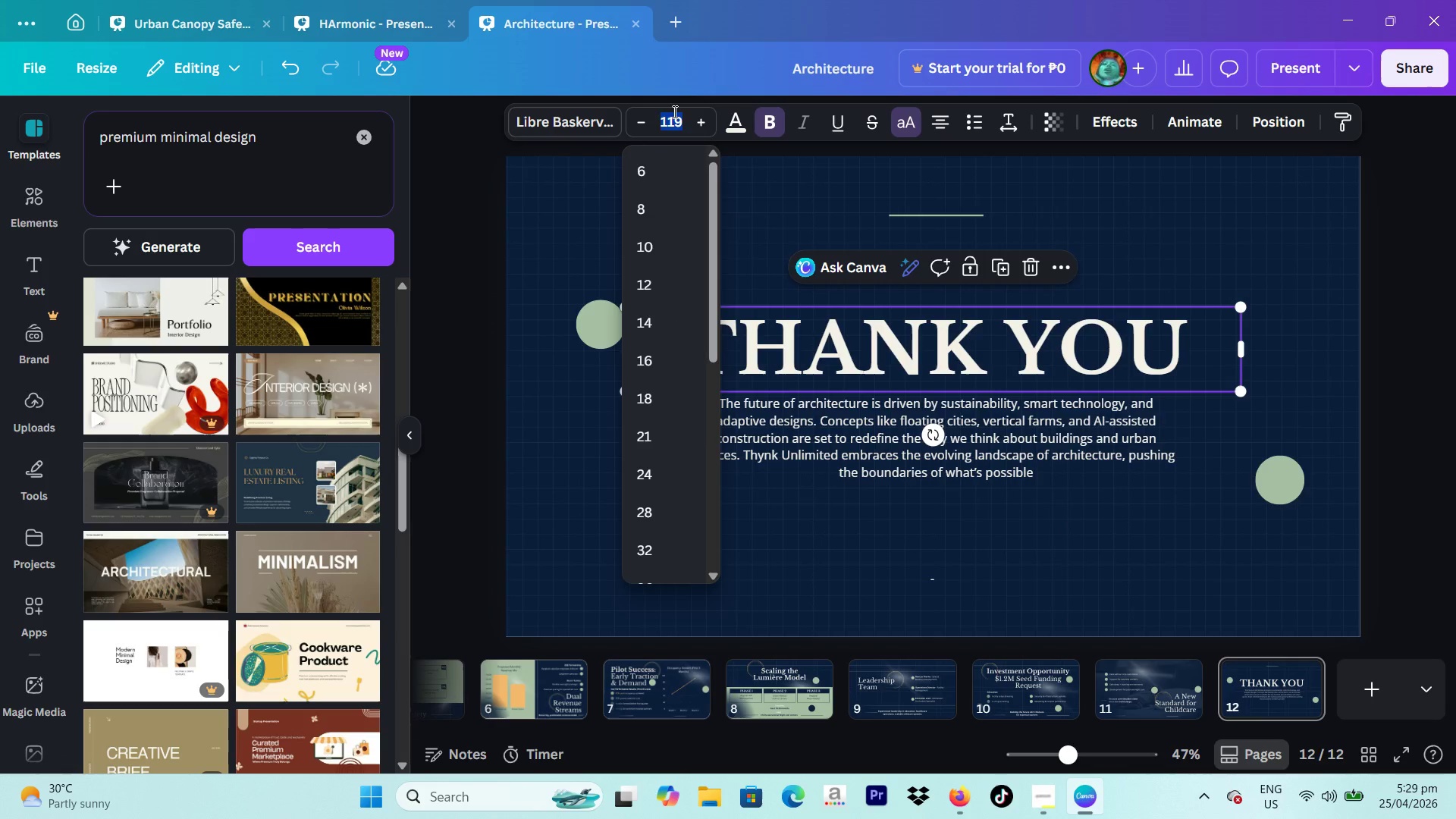 
type(85)
 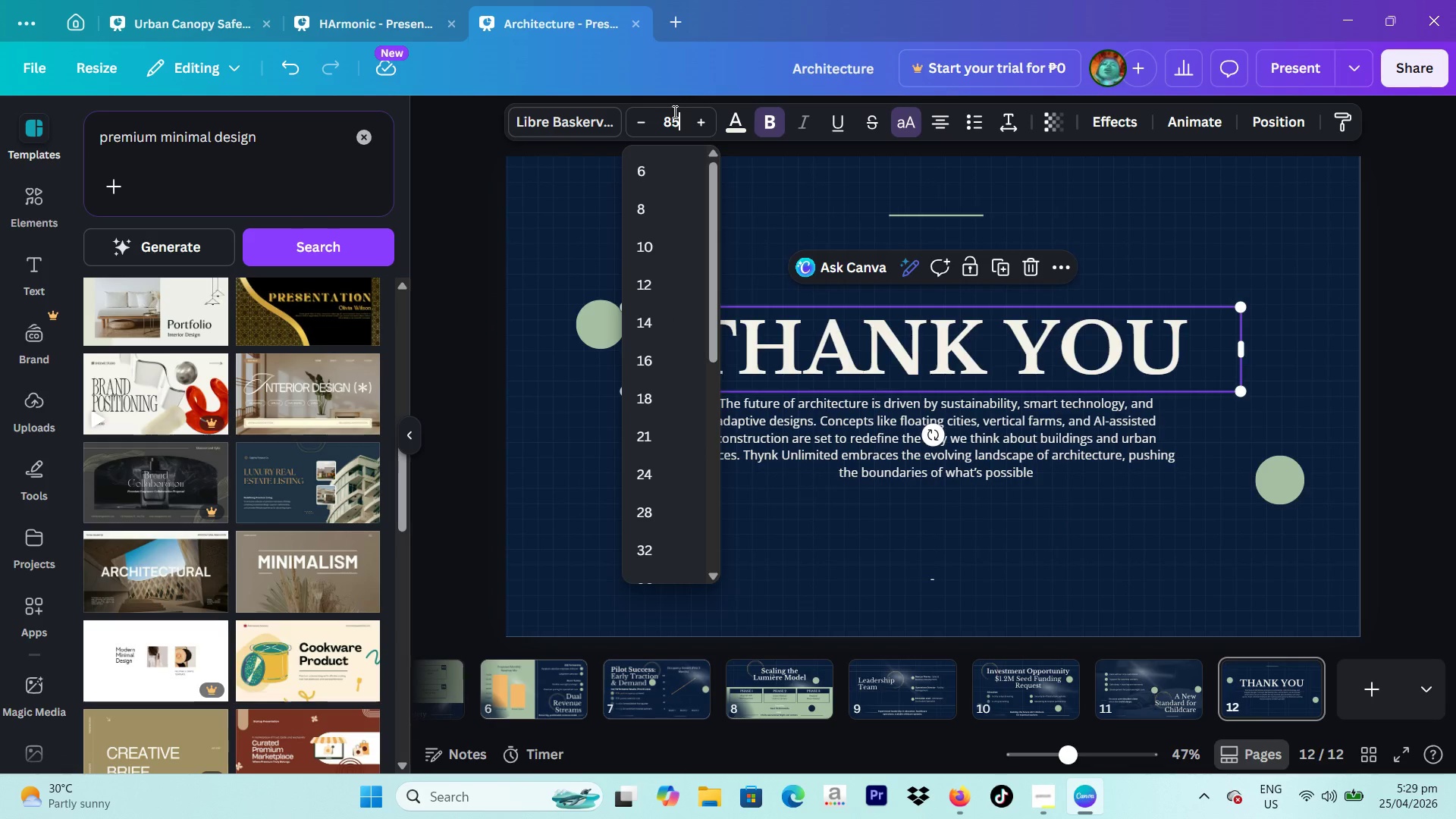 
key(Enter)
 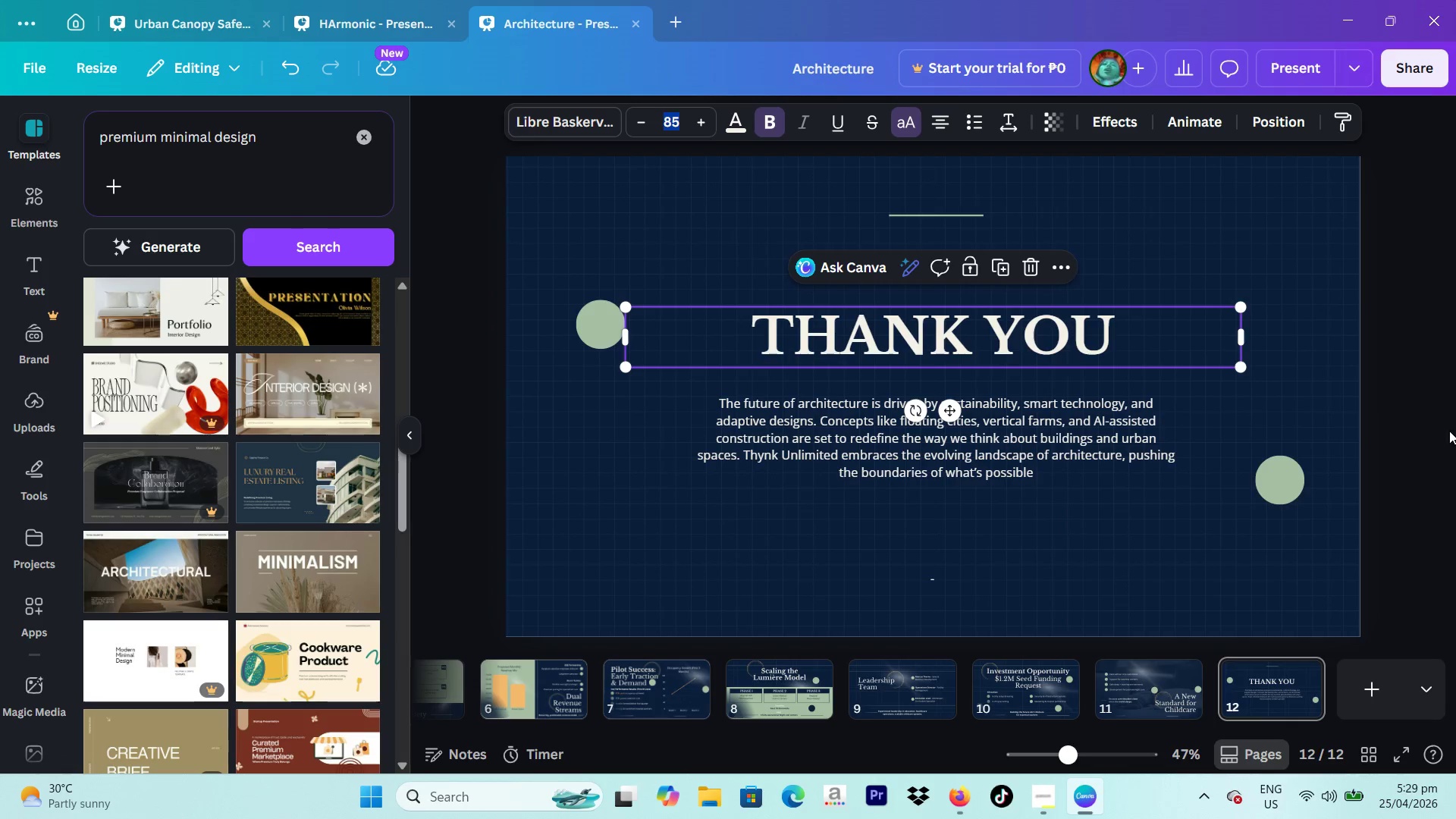 
left_click([1449, 432])
 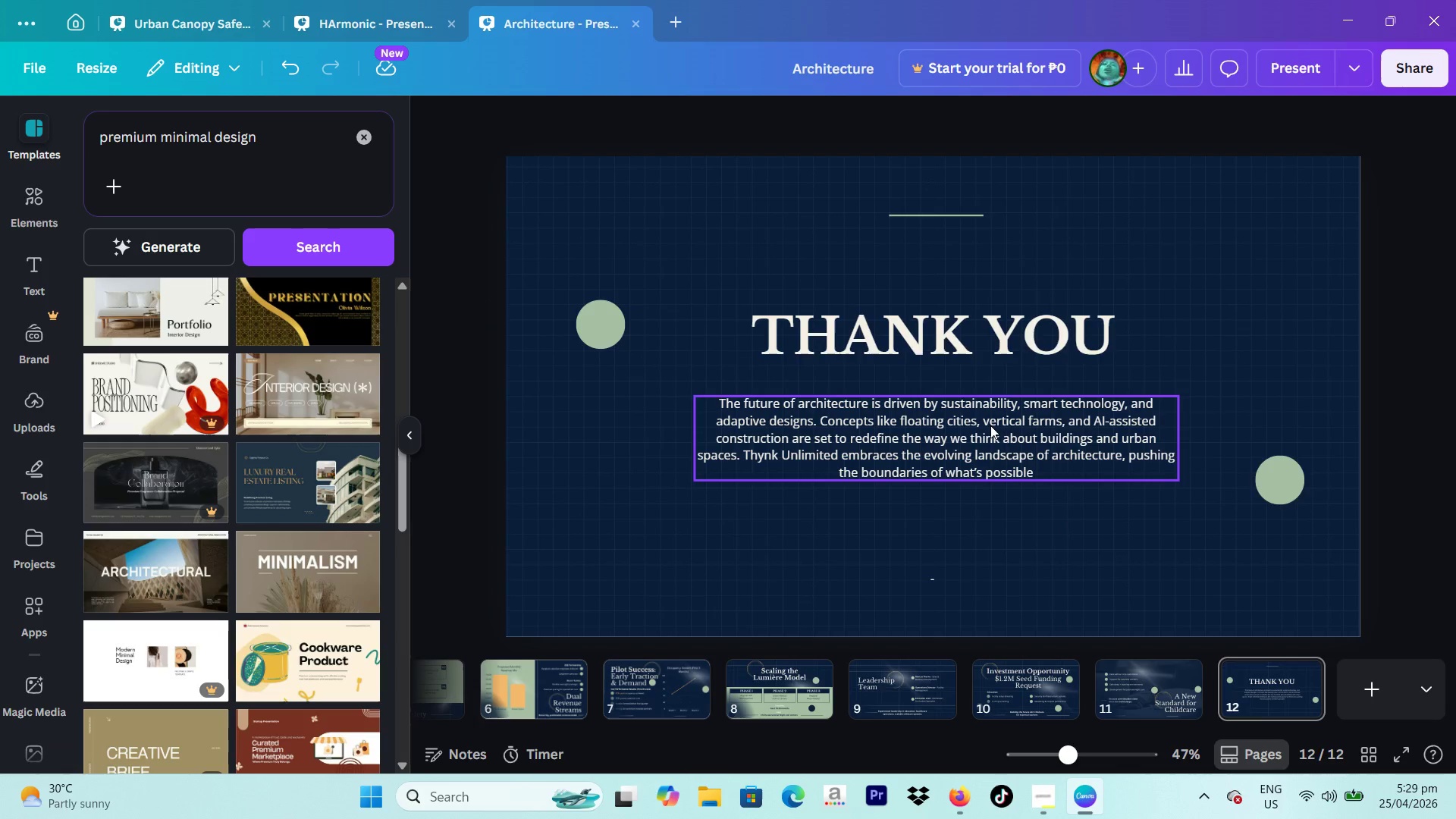 
left_click([990, 425])
 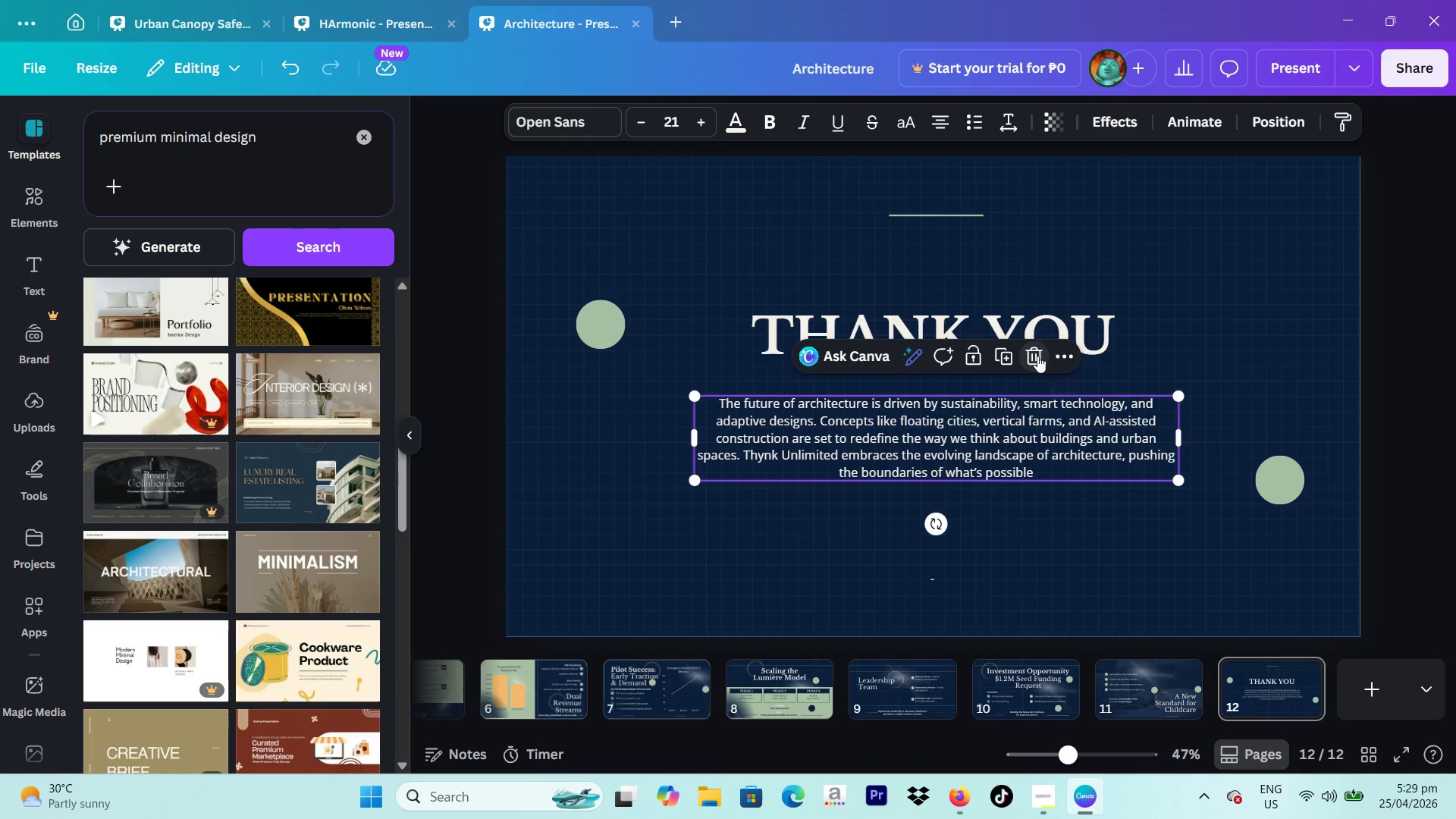 
left_click([1037, 356])
 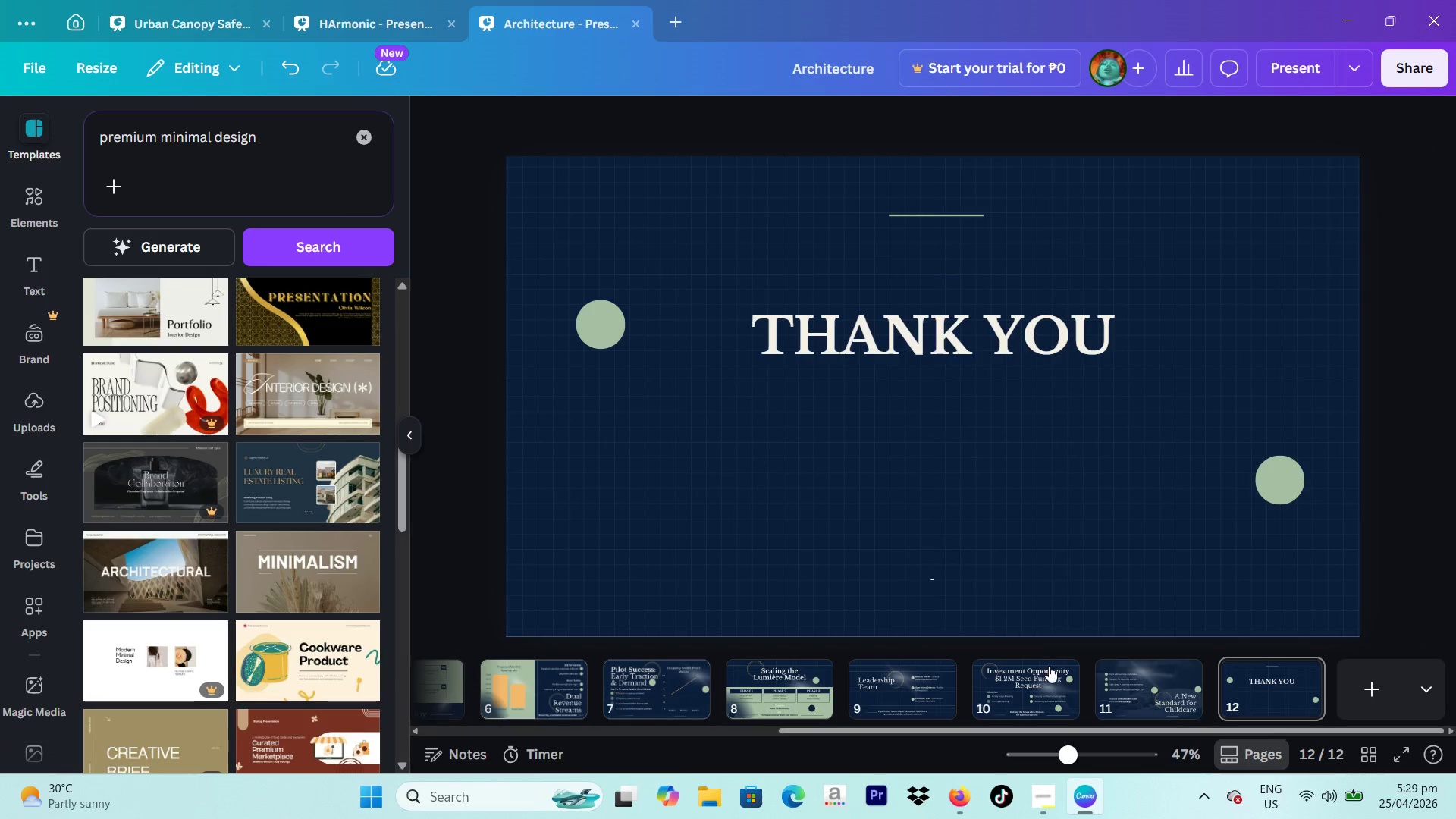 
left_click([1074, 486])
 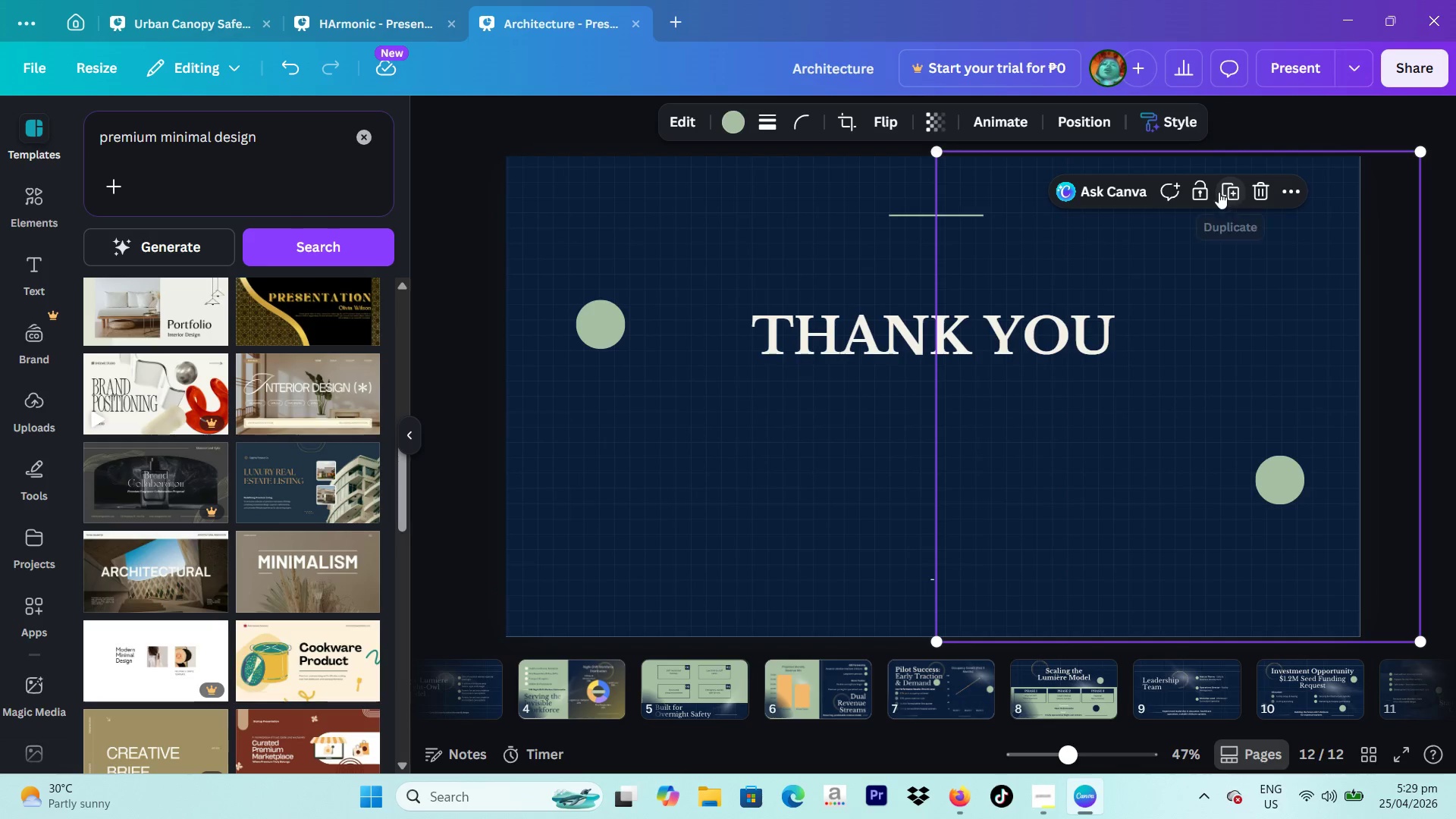 
scroll: coordinate [1053, 668], scroll_direction: up, amount: 3.0
 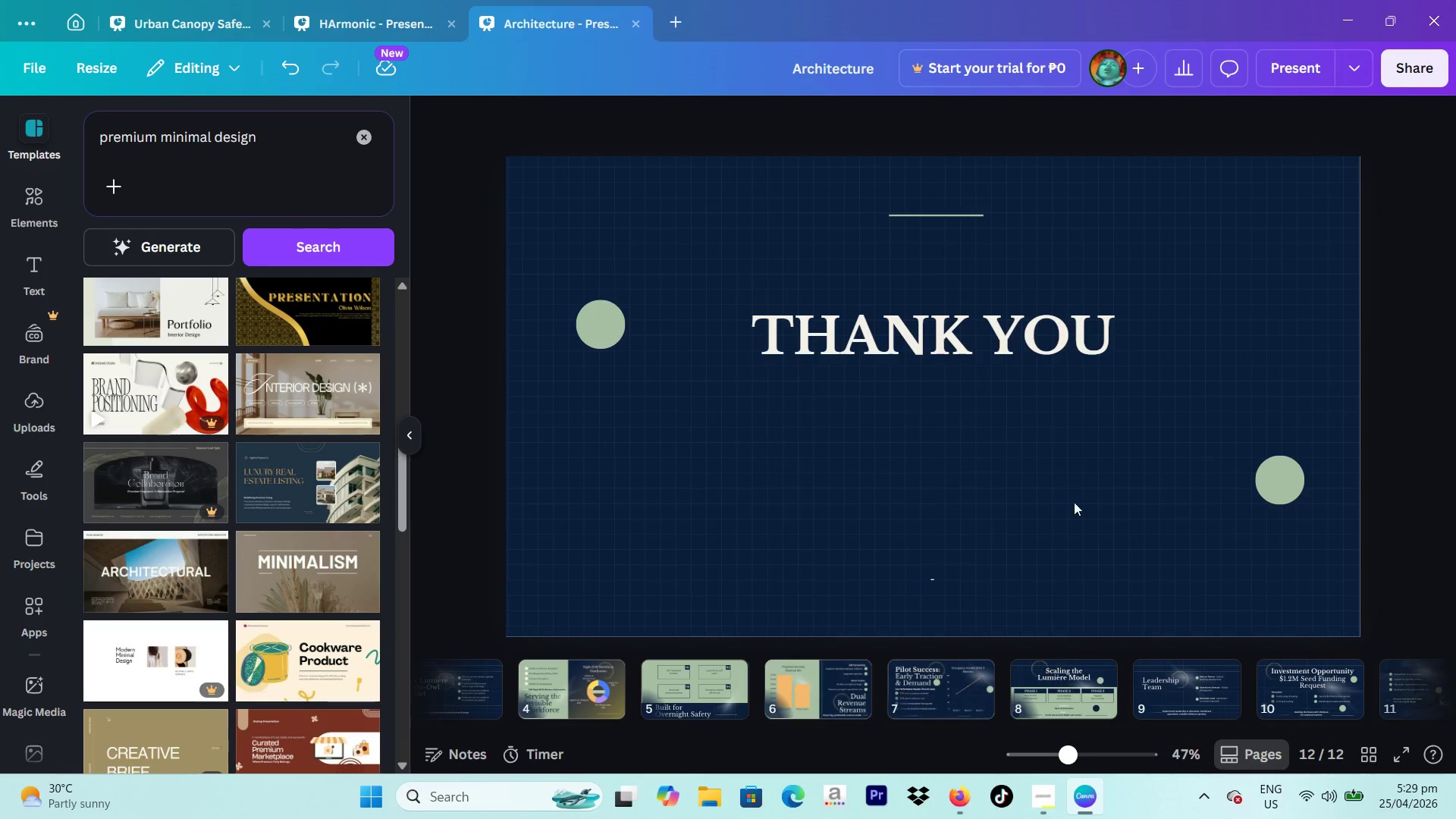 
left_click([1200, 192])
 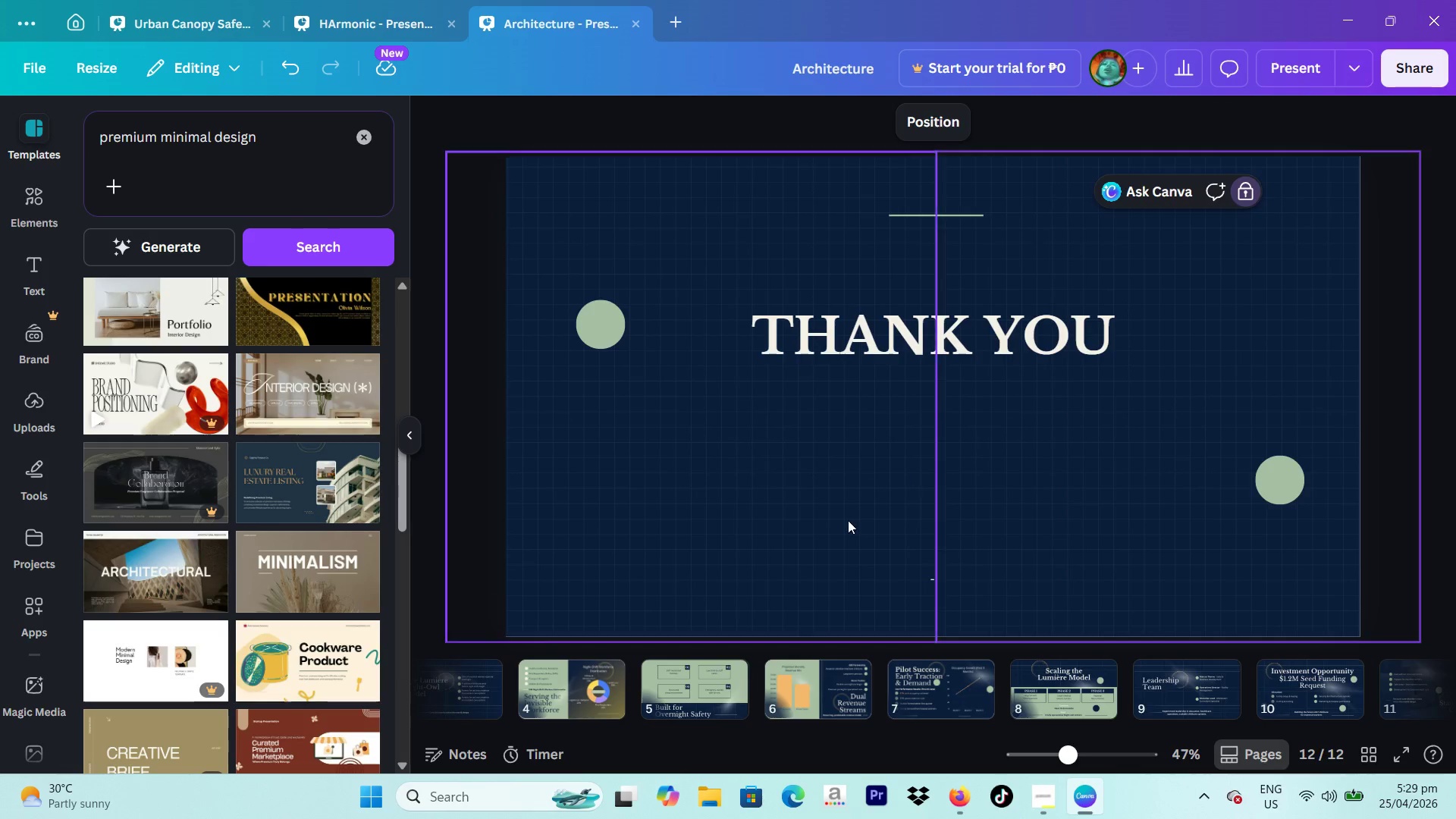 
left_click([839, 523])
 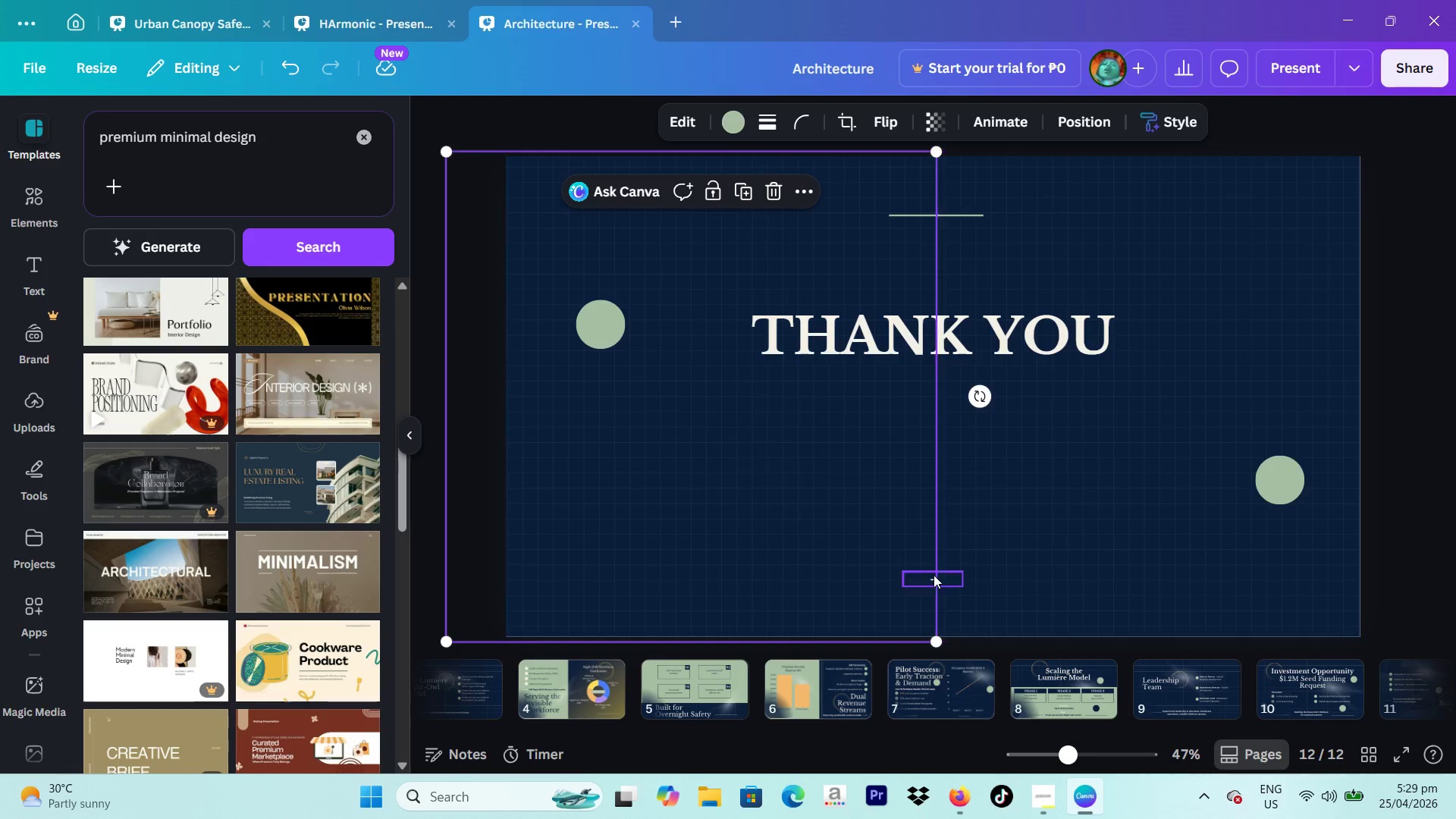 
left_click([934, 573])
 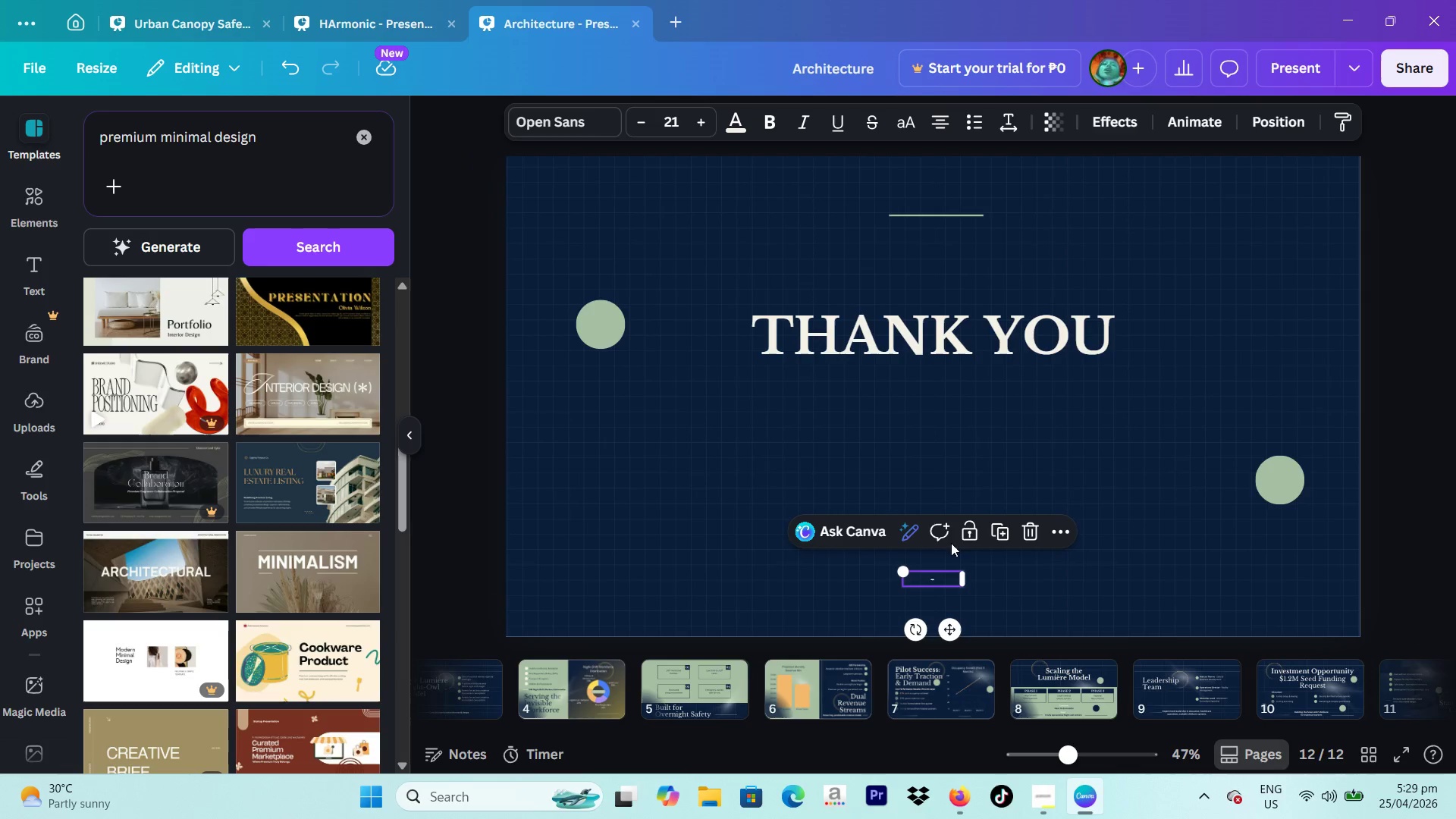 
key(Backspace)
 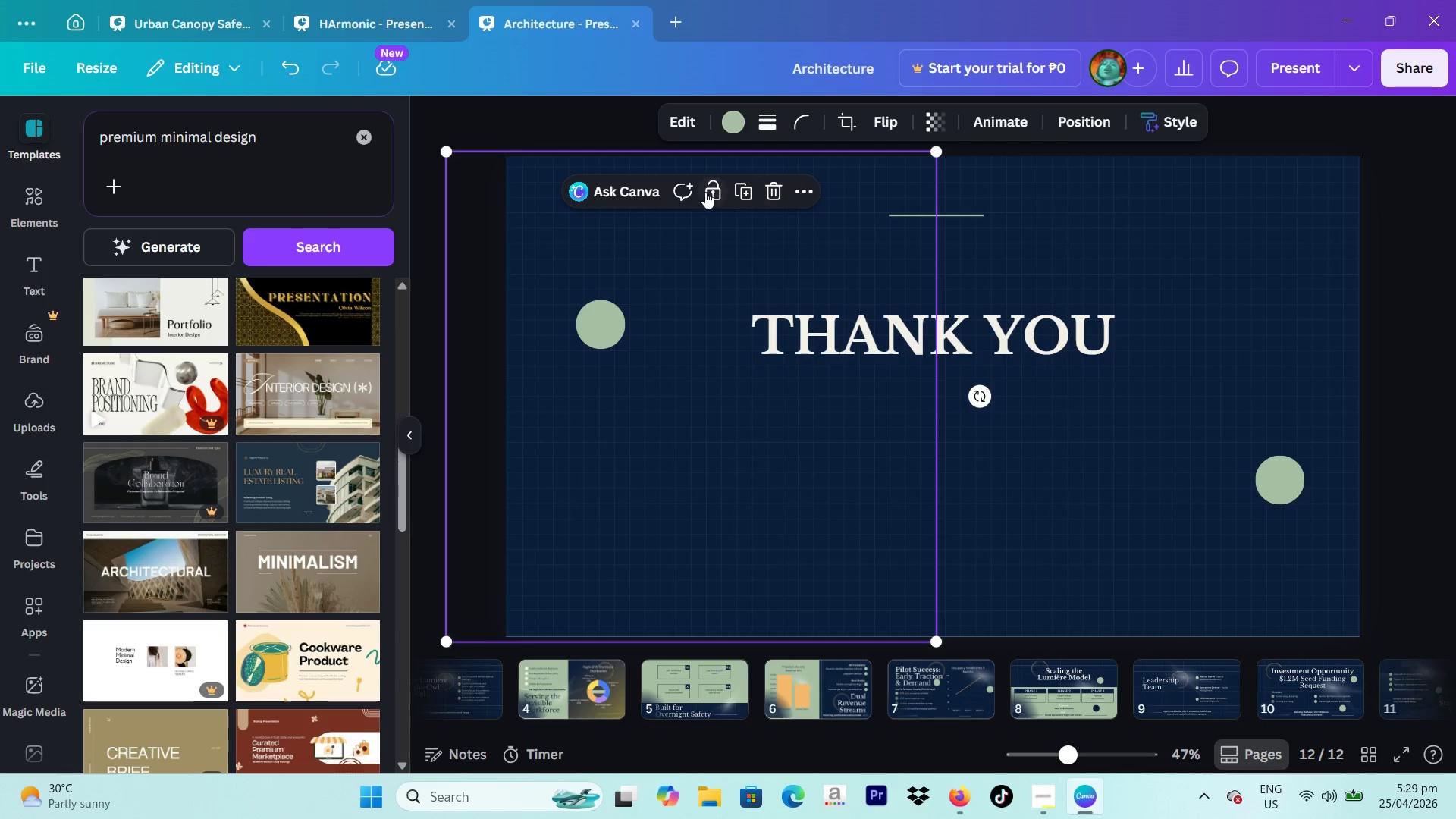 
left_click([689, 192])
 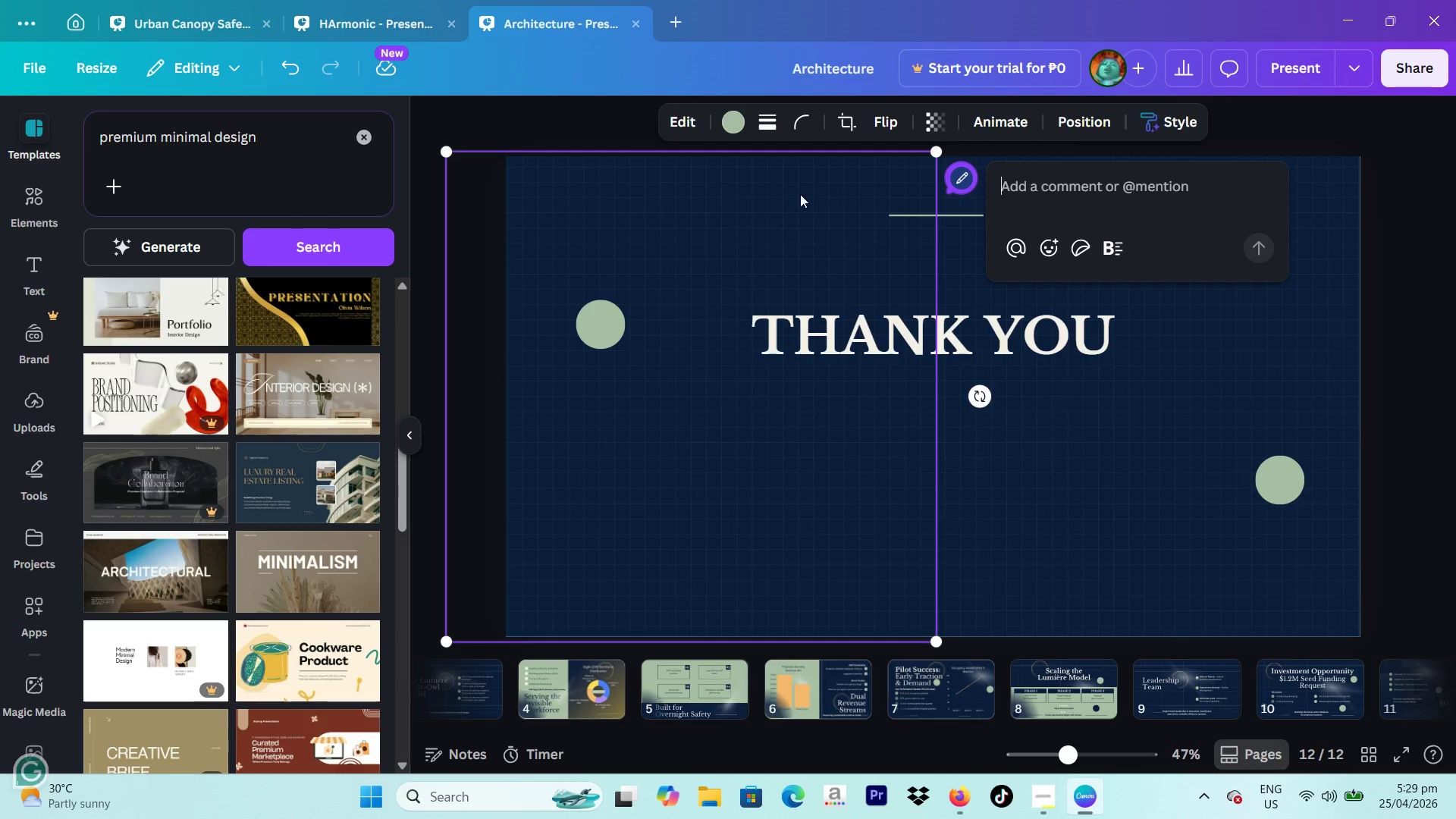 
left_click([716, 212])
 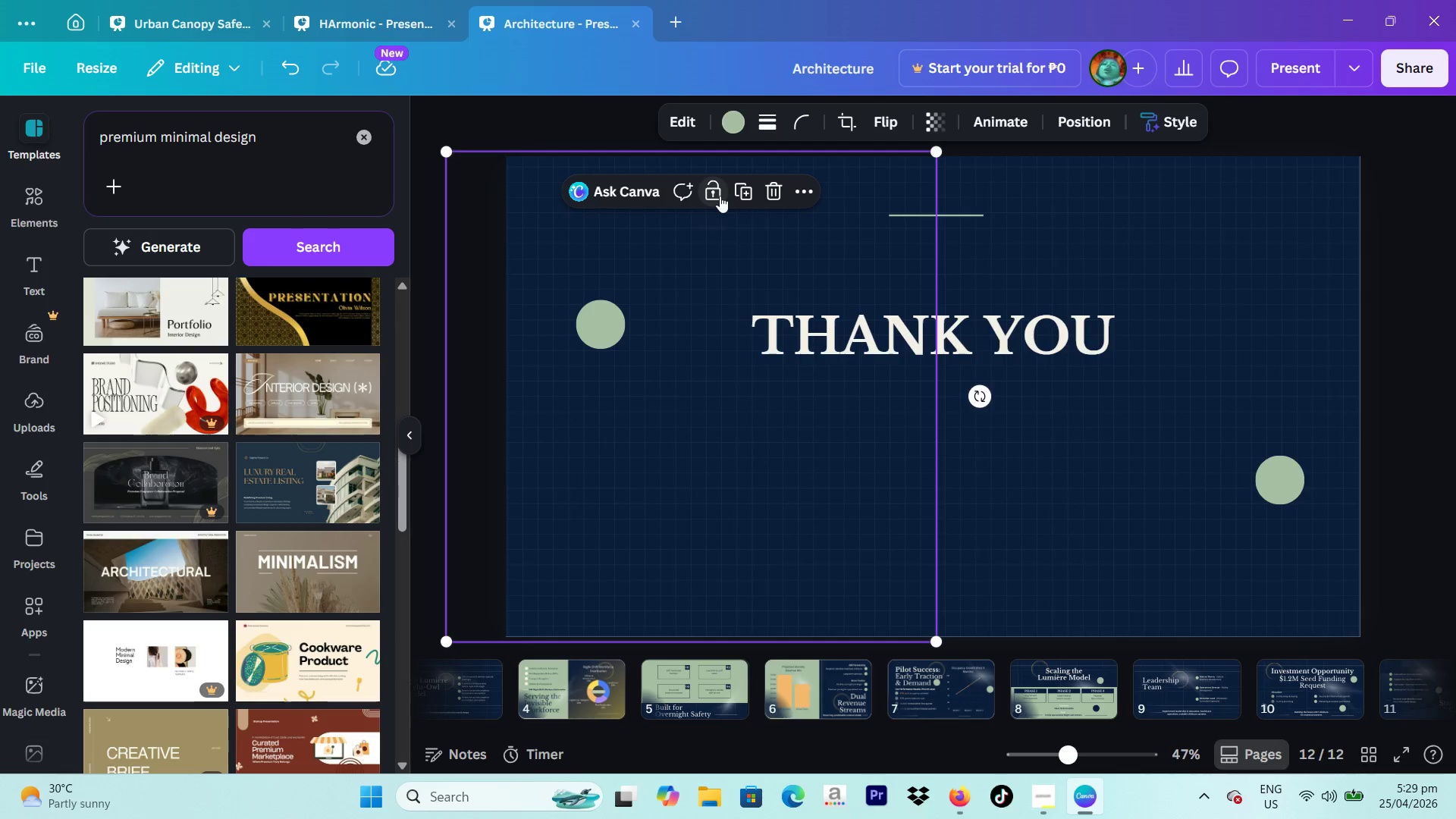 
left_click([720, 195])
 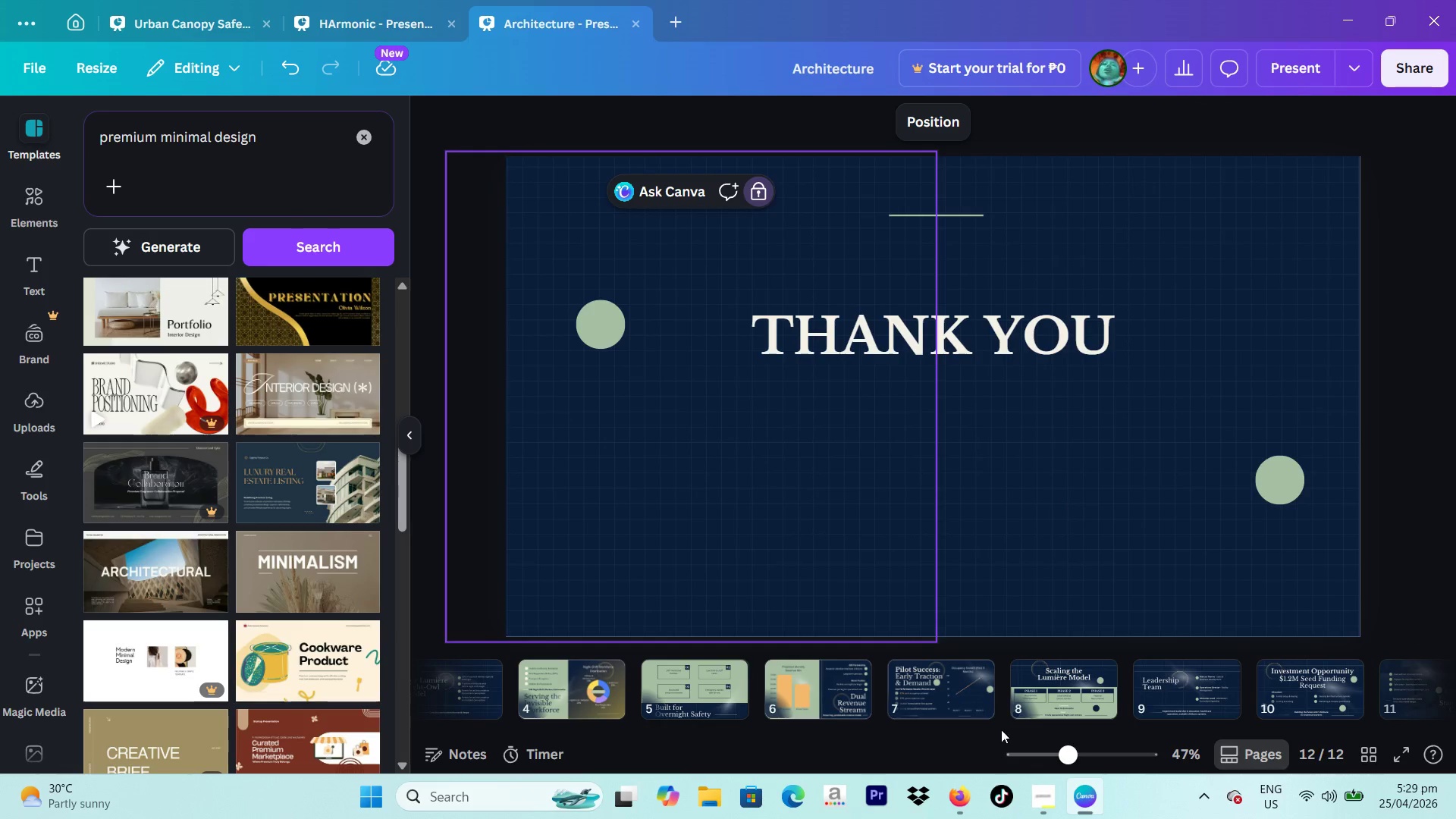 
scroll: coordinate [1002, 677], scroll_direction: down, amount: 8.0
 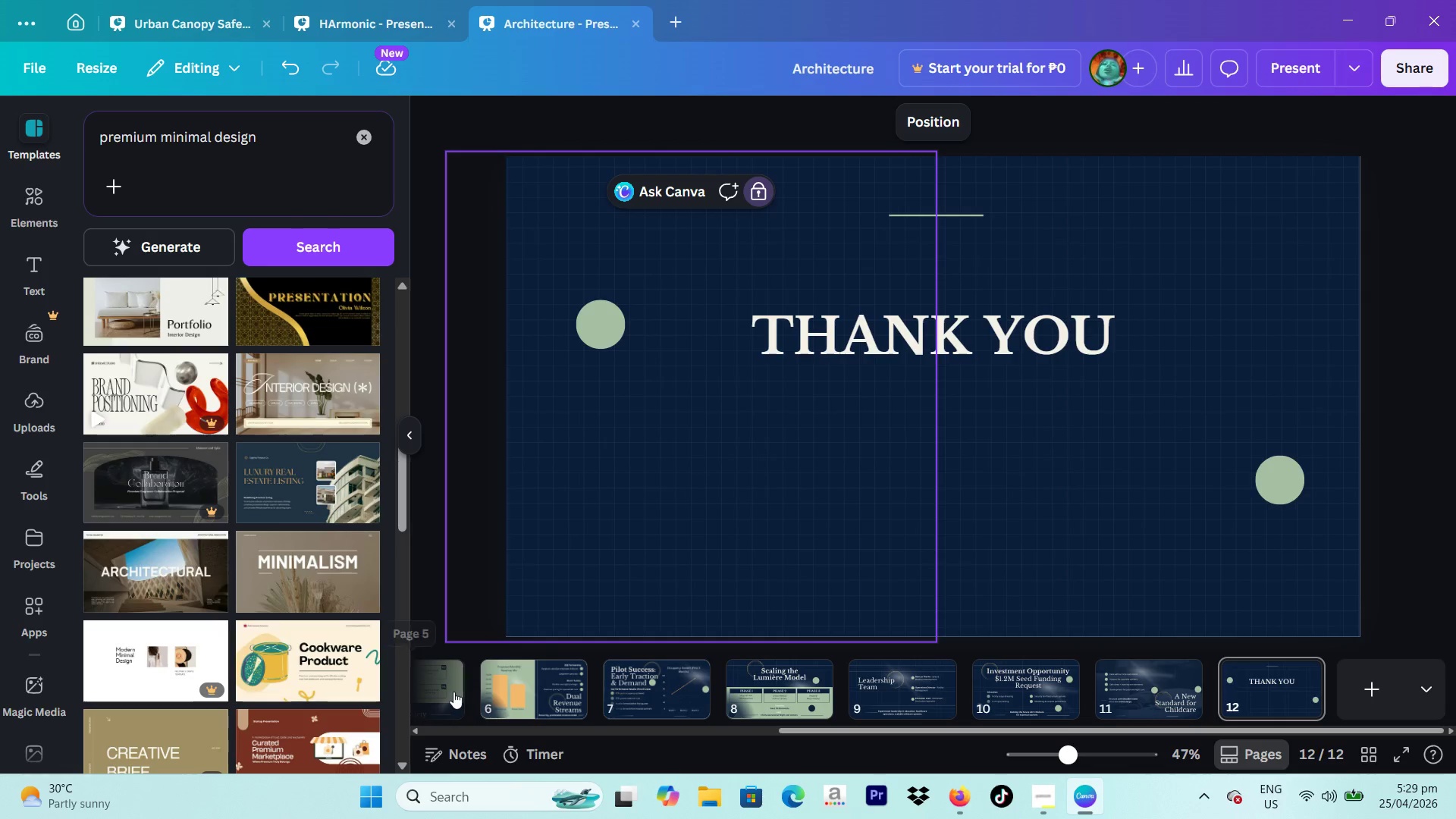 
left_click([453, 692])
 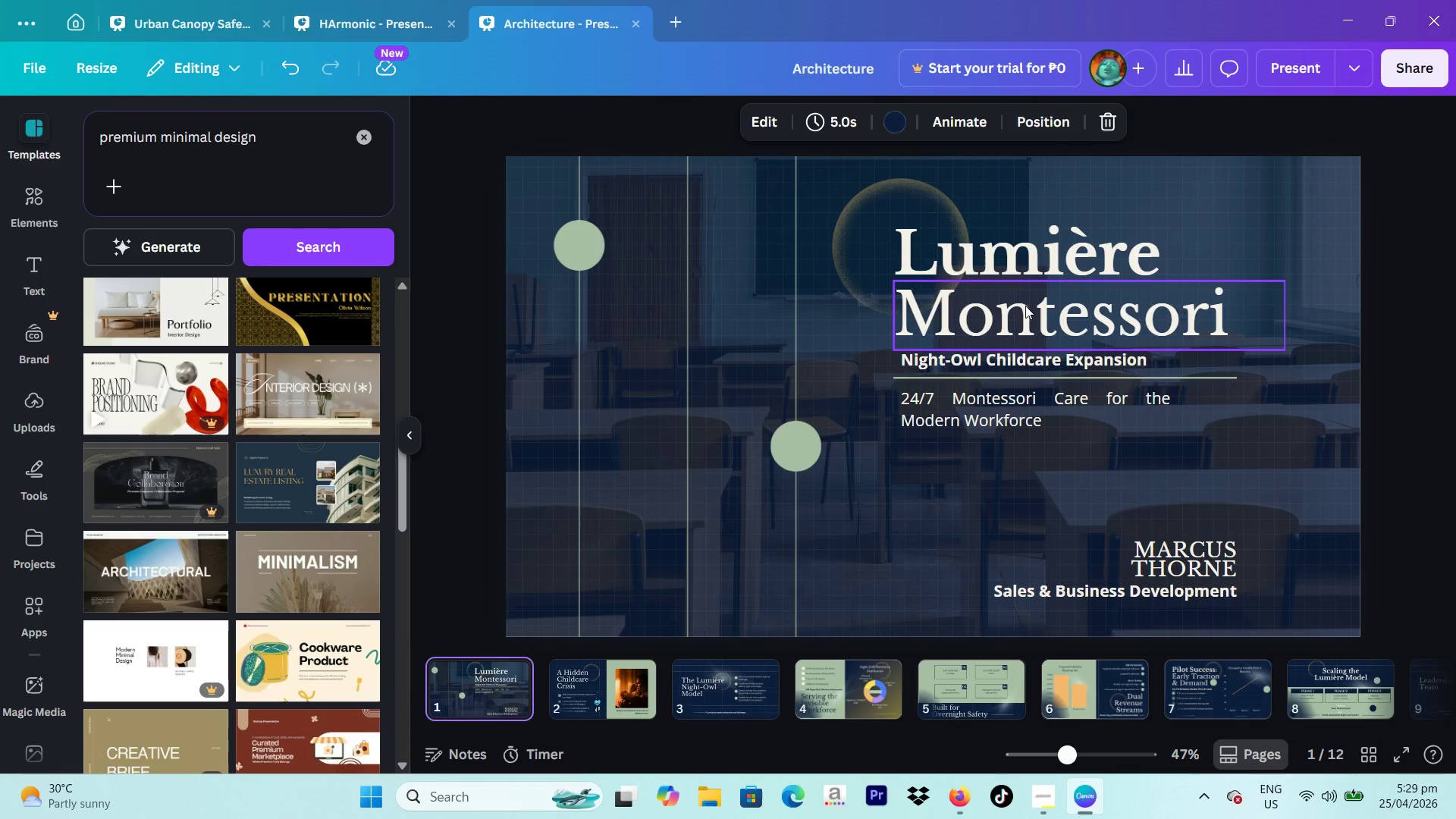 
scroll: coordinate [453, 692], scroll_direction: up, amount: 5.0
 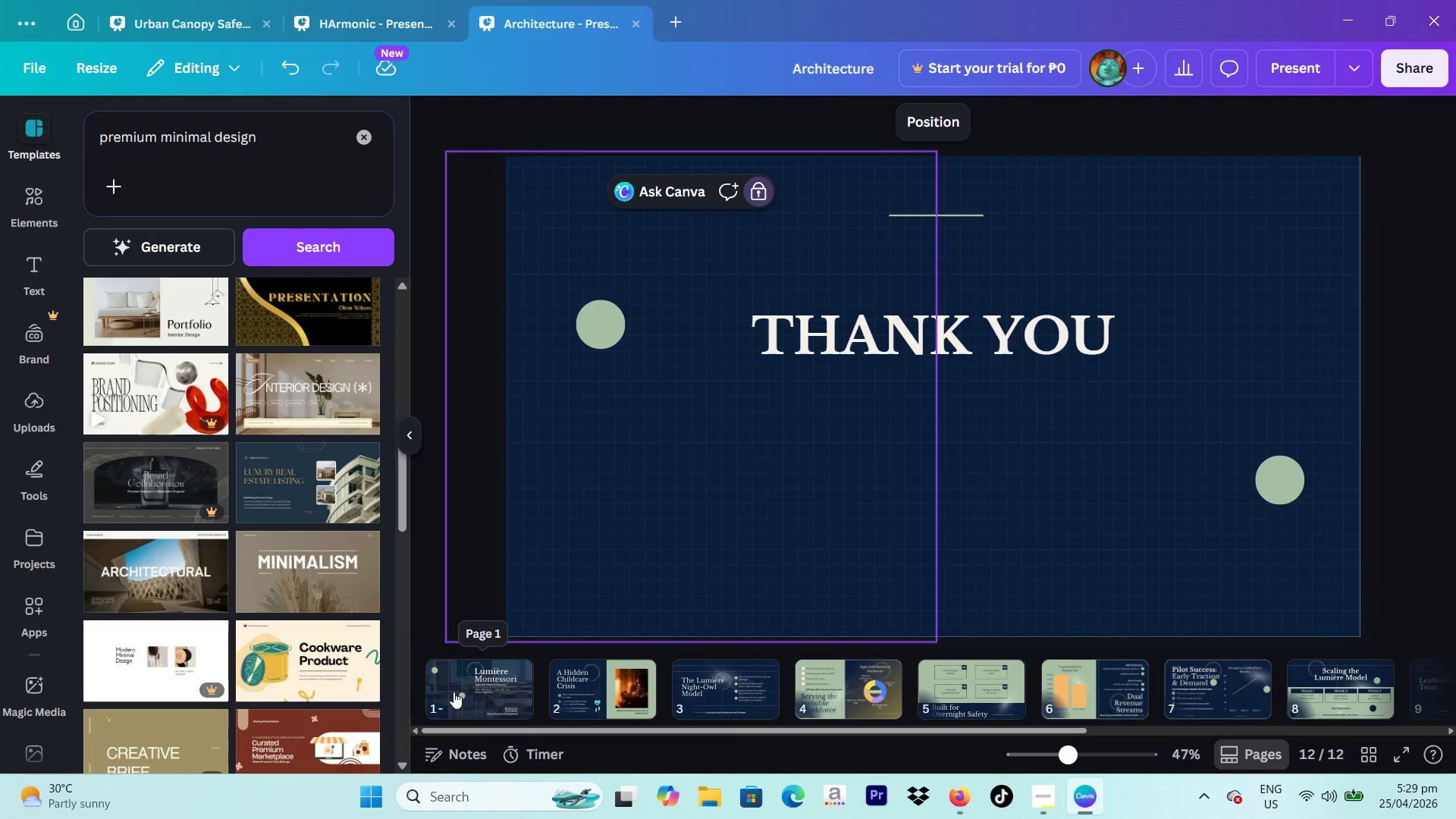 
left_click([1006, 275])
 